 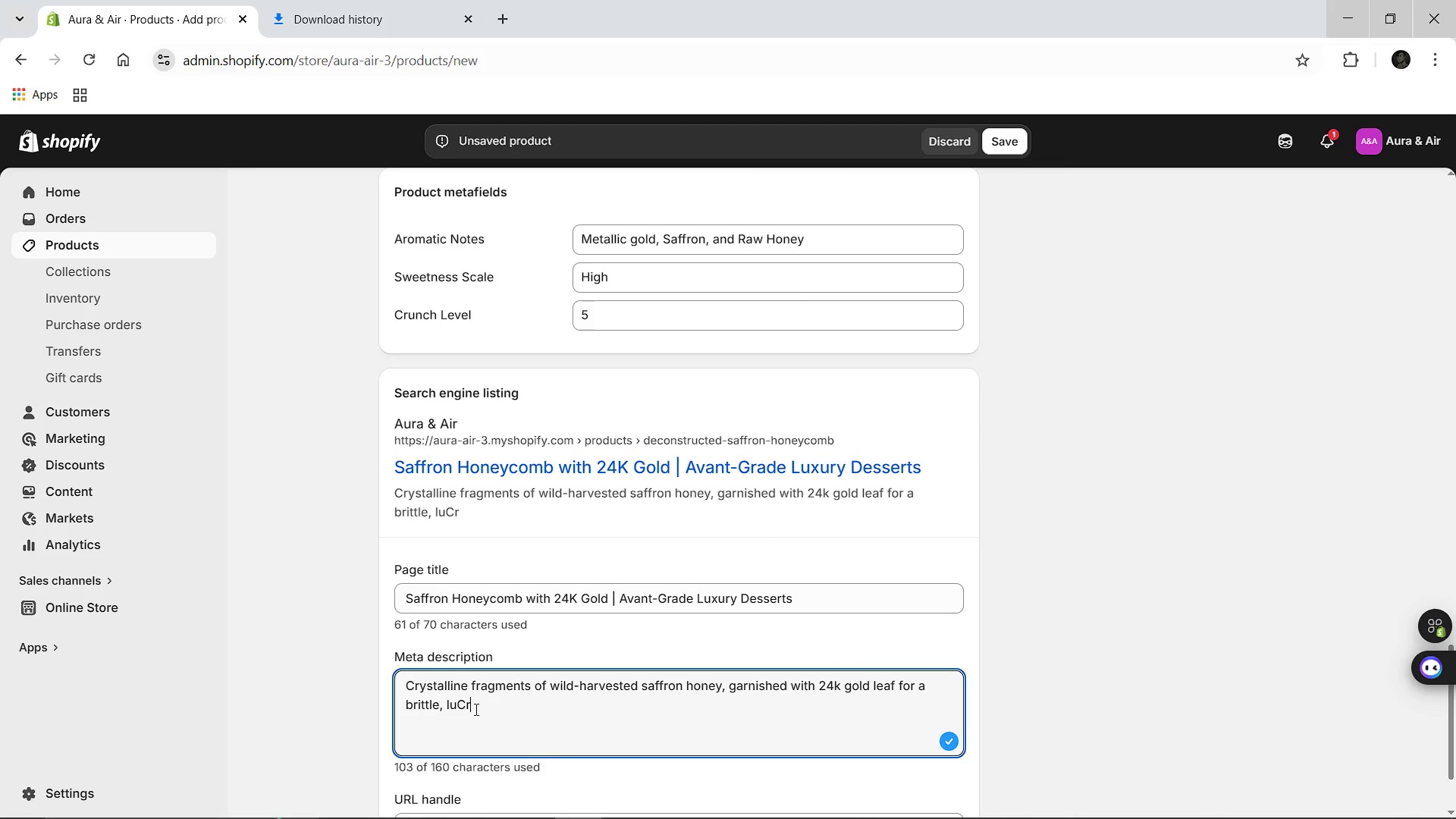 
key(Control+A)
 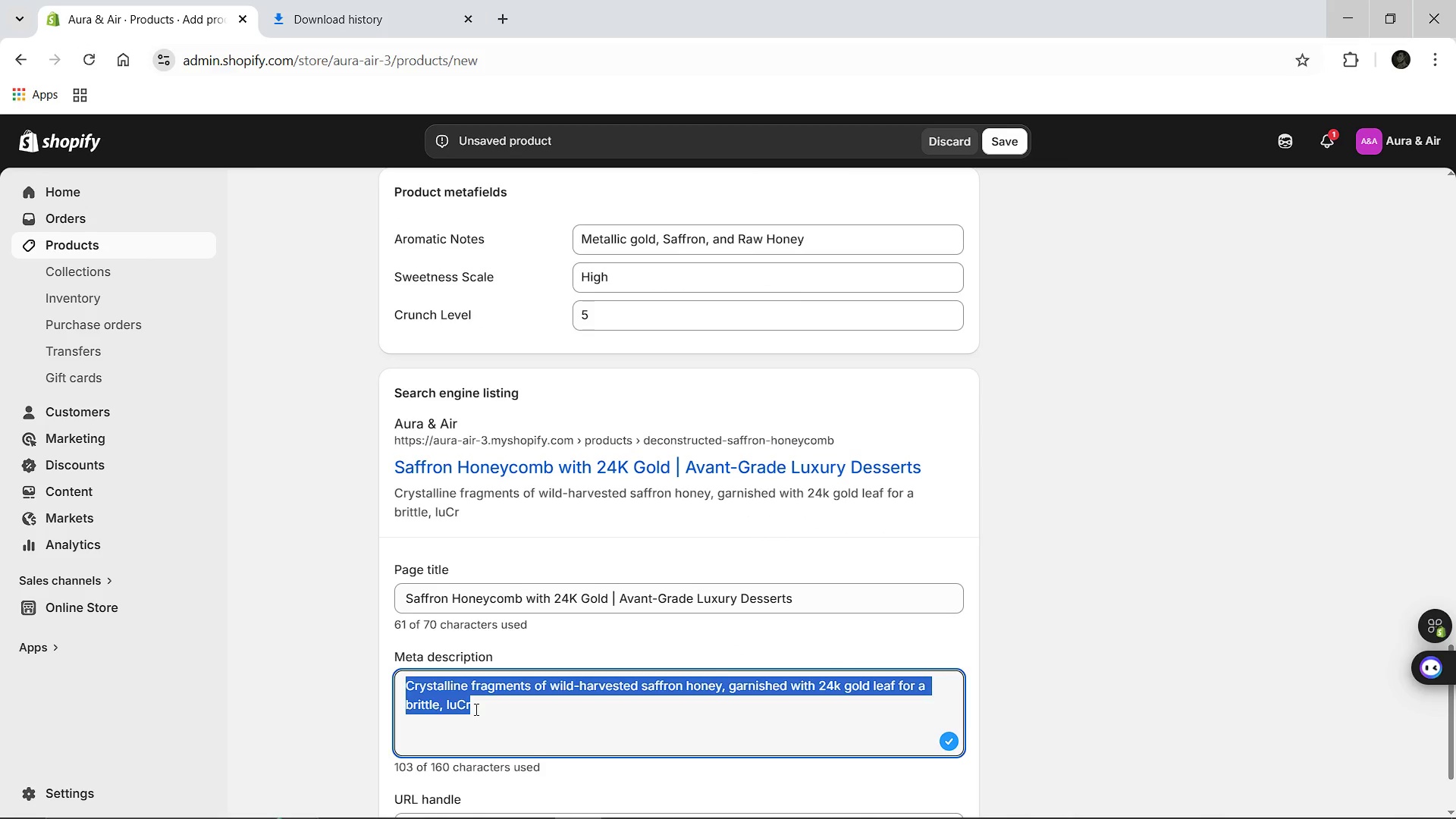 
type(Crystalline saffron honeycomb shards finished with 23k gold leafe)
key(Backspace)
type(,)
key(Backspace)
type(. A brittle )
key(Backspace)
type(, luxurious molecular treat for the bio)
key(Backspace)
type(ig s)
key(Backspace)
key(Backspace)
key(Backspace)
key(Backspace)
key(Backspace)
type(ig sophisticated palate and elite gifting..)
key(Backspace)
 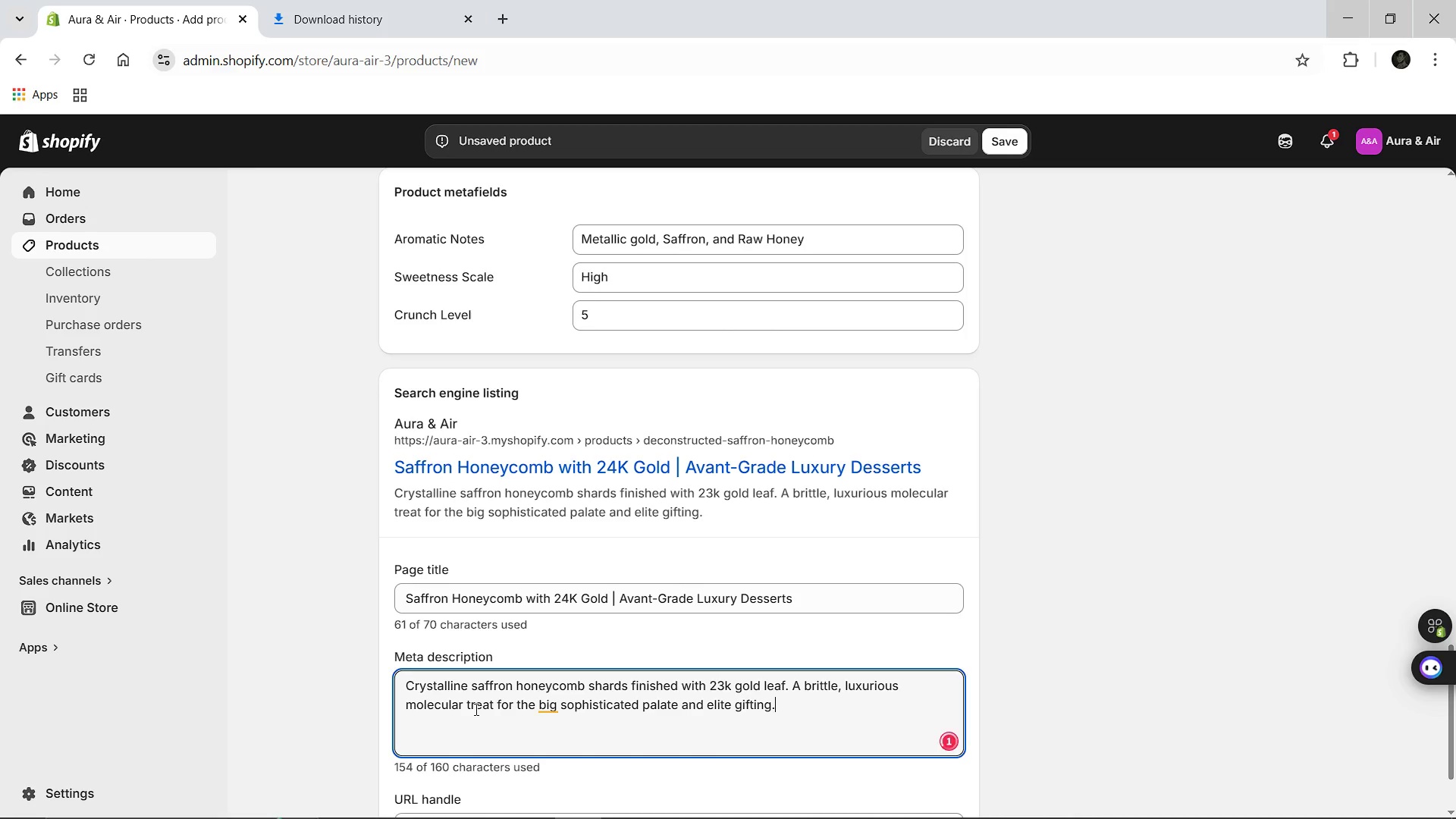 
left_click([543, 708])
 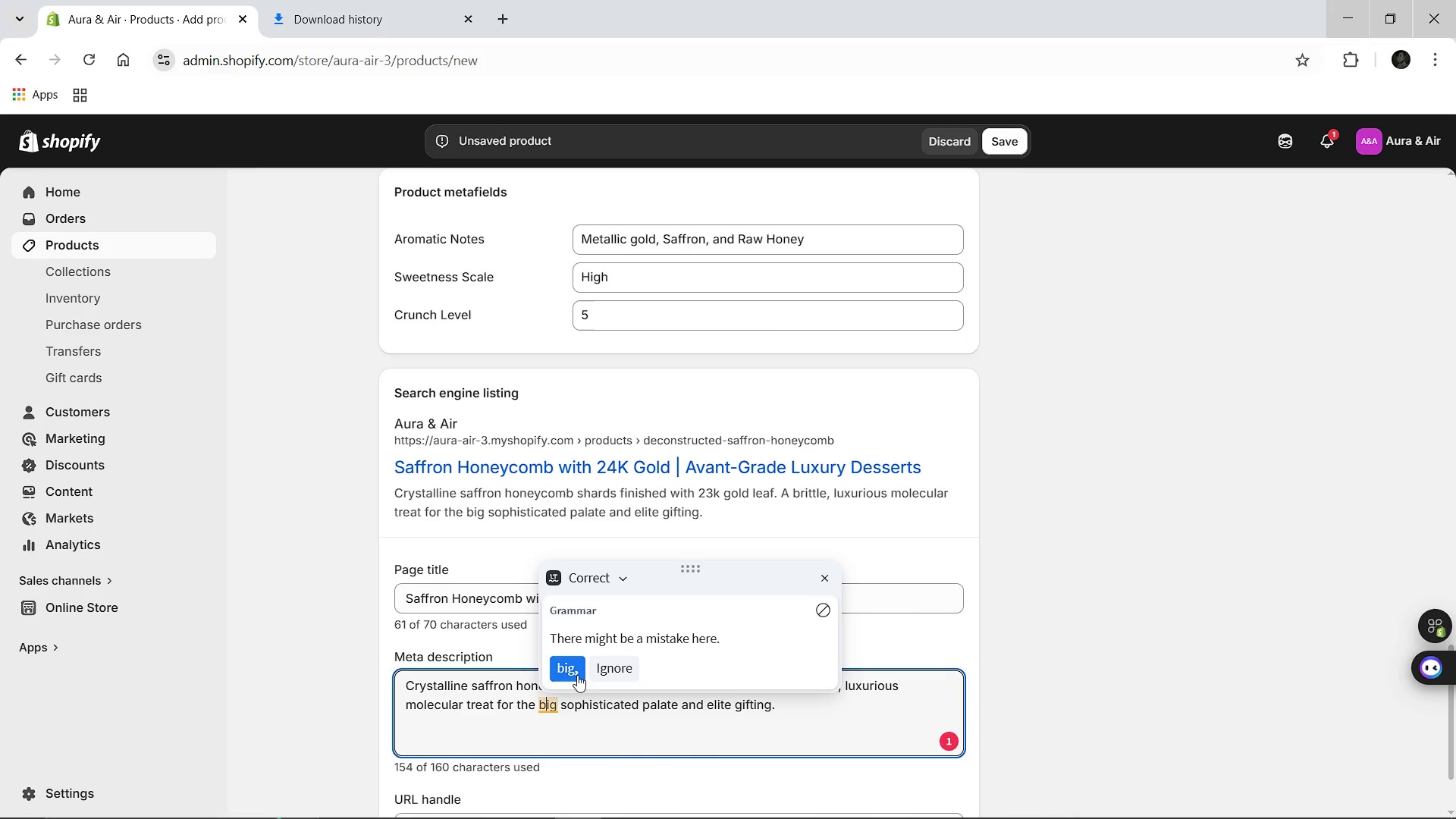 
left_click([577, 675])
 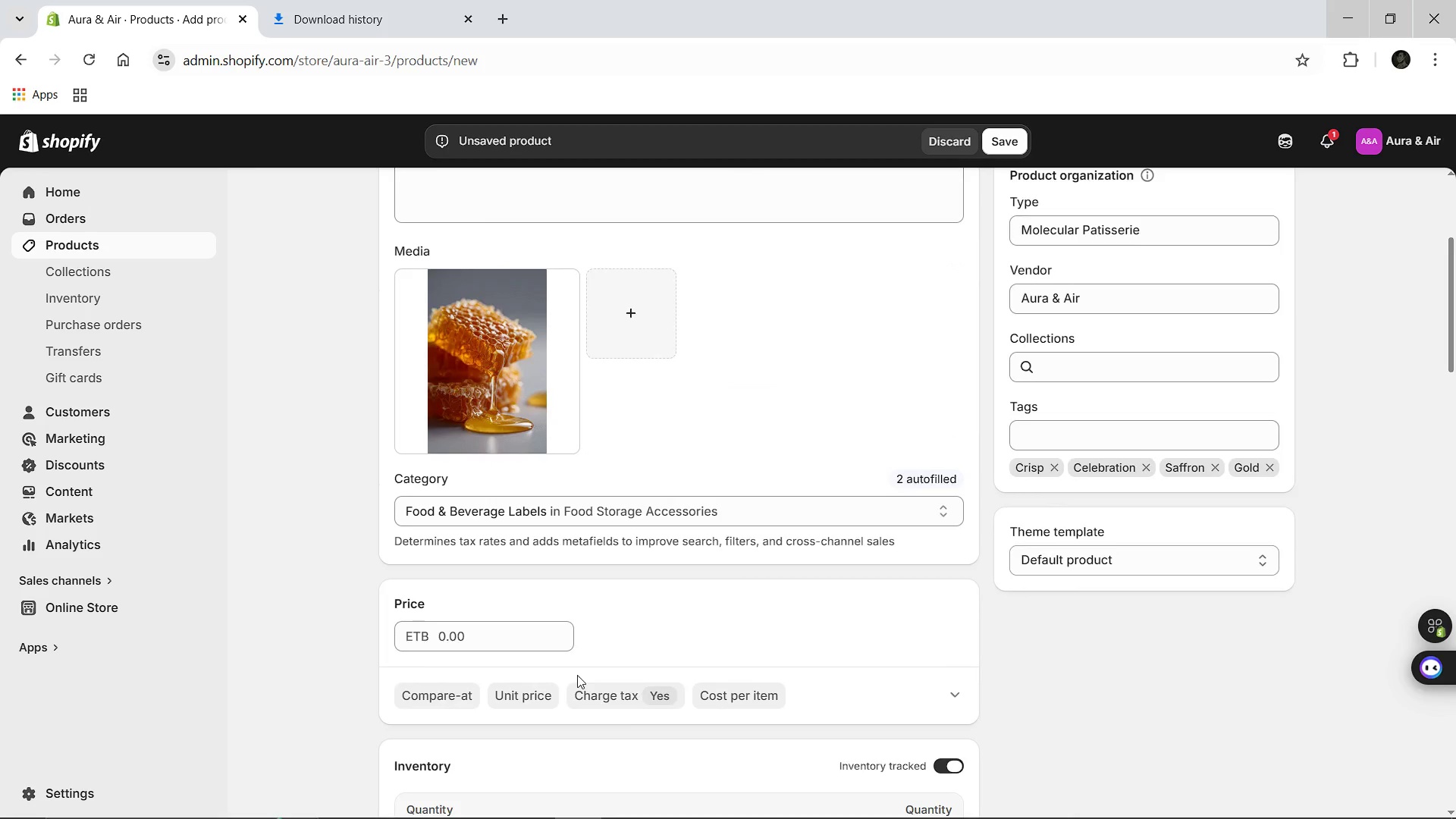 
wait(10.94)
 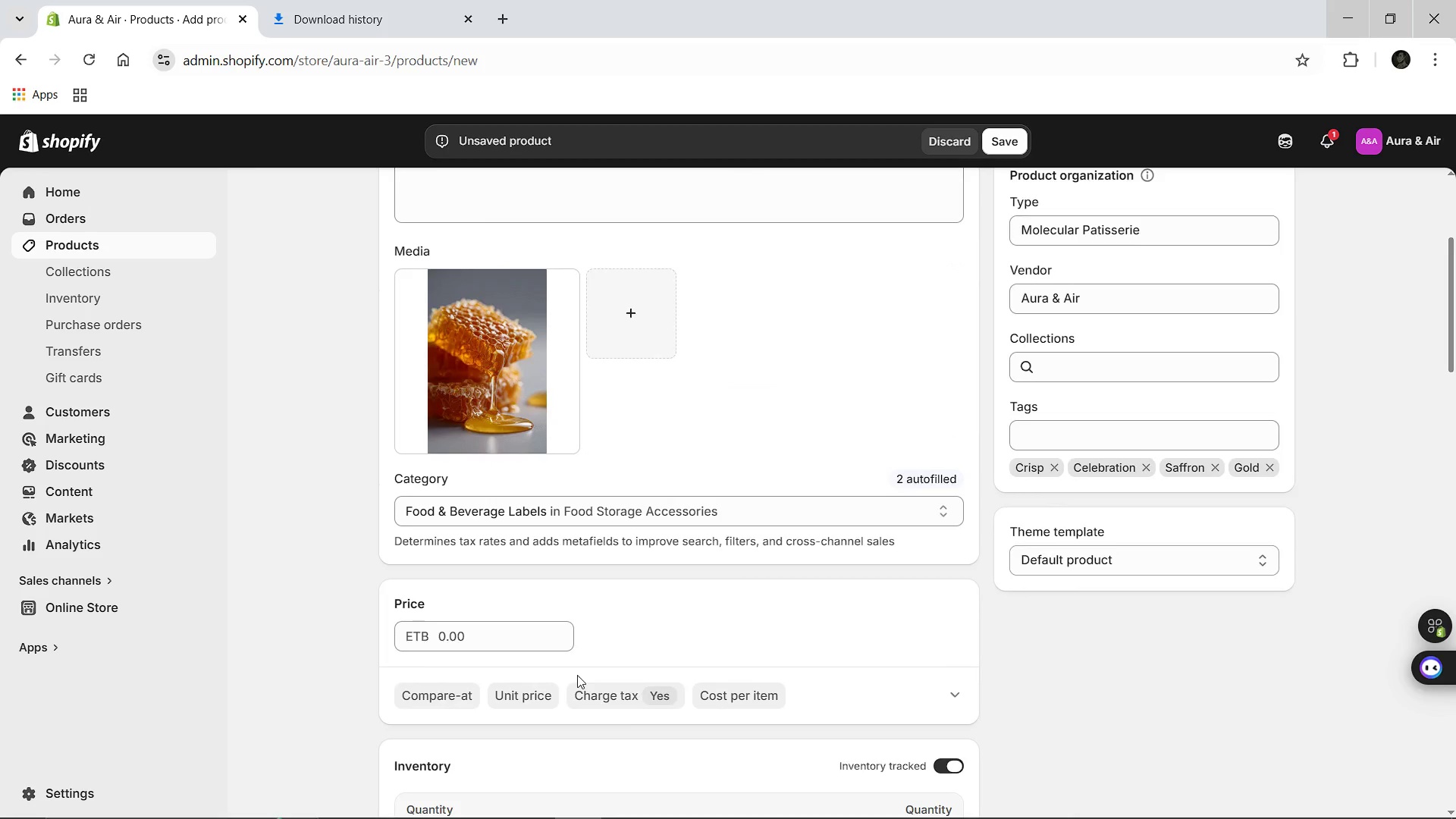 
left_click([1003, 146])
 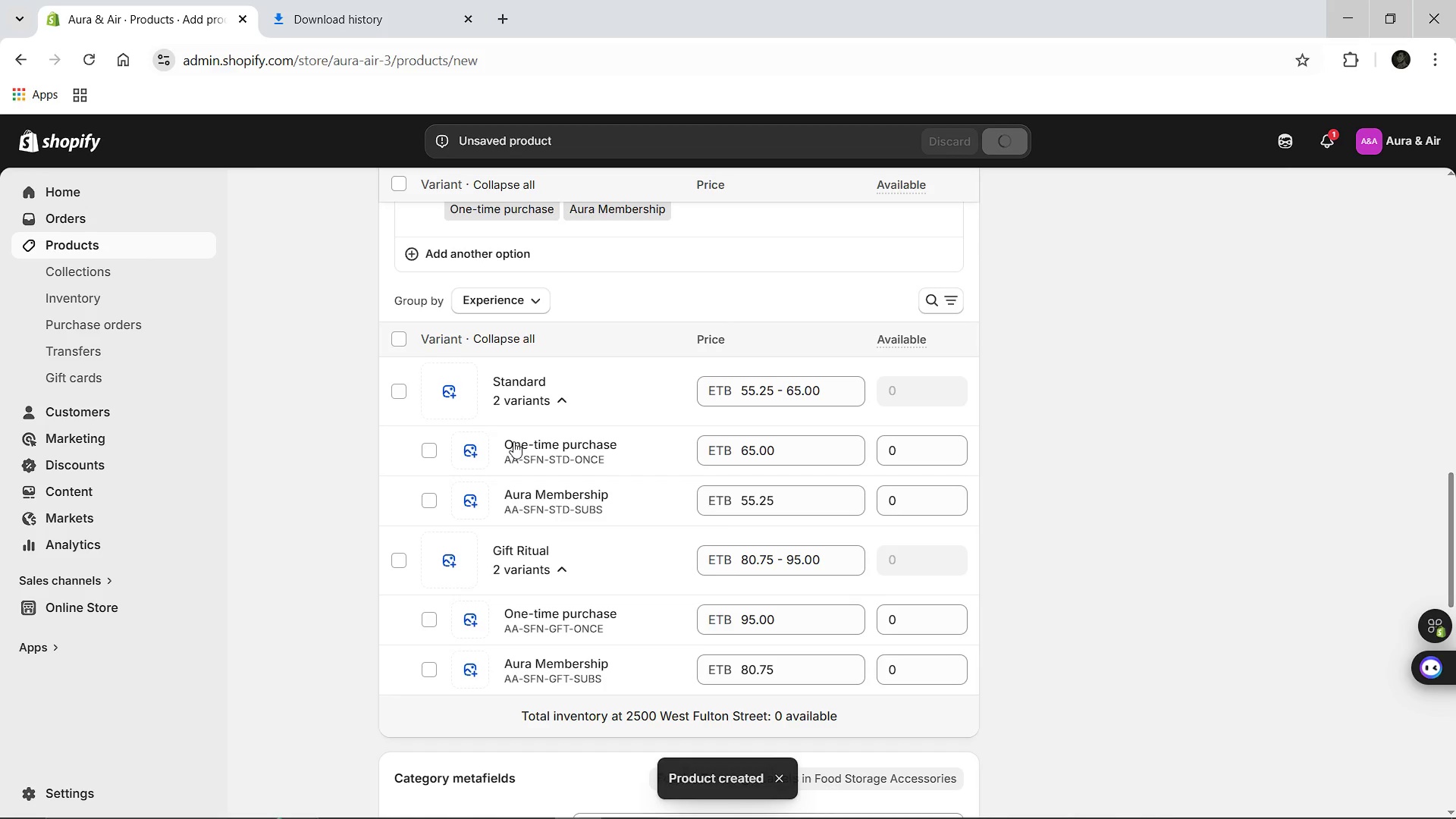 
wait(13.7)
 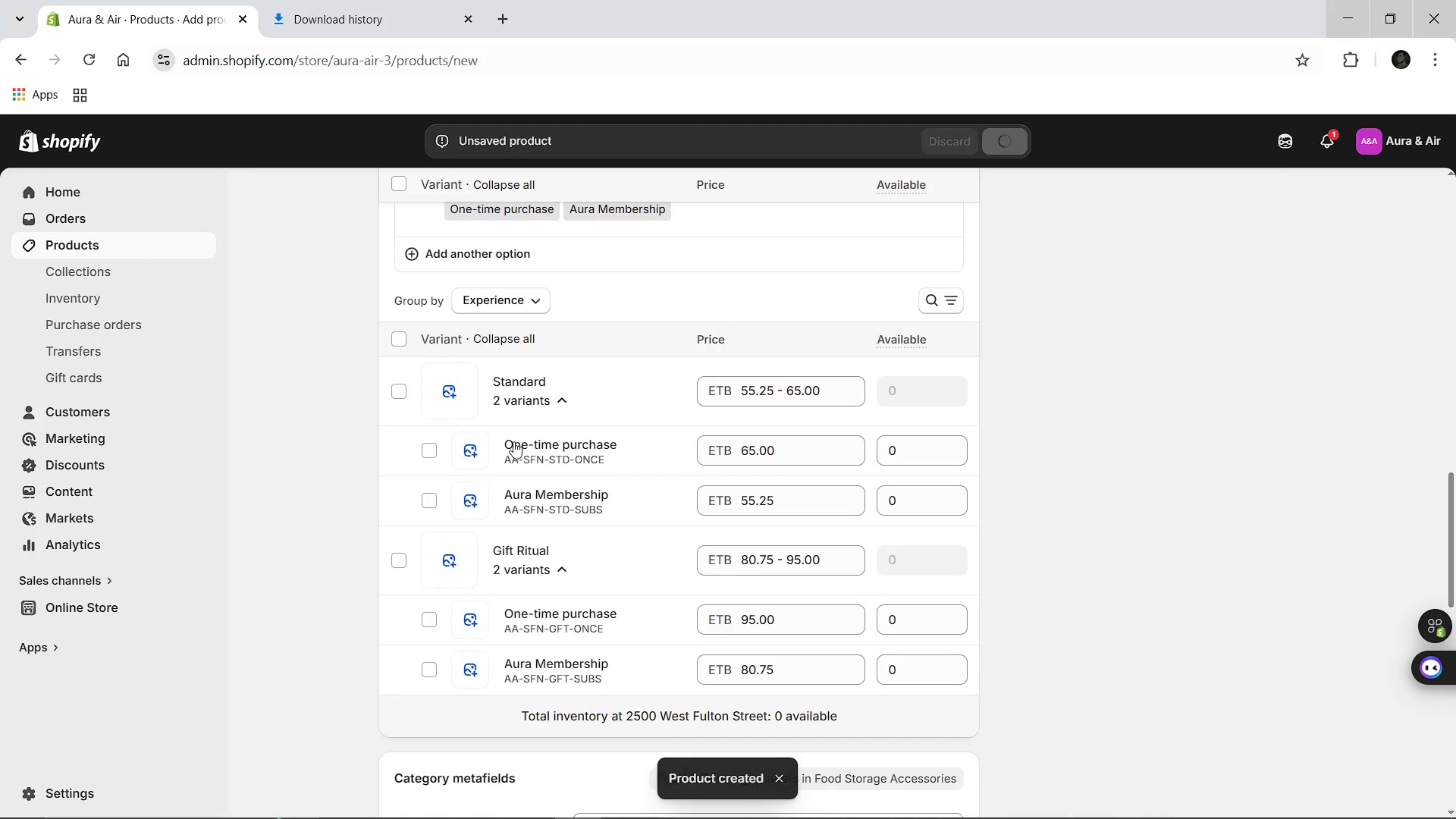 
left_click([399, 201])
 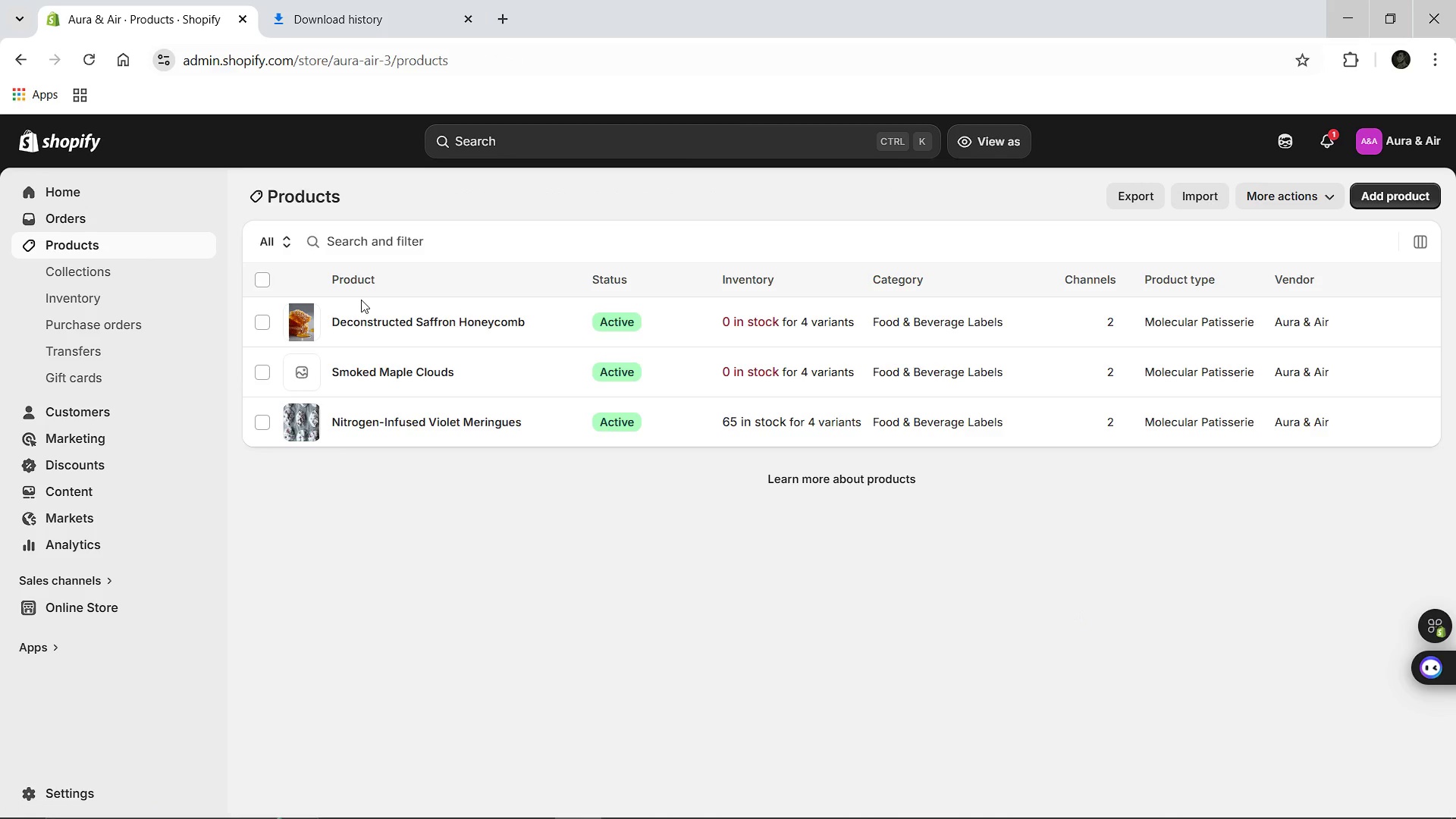 
wait(6.39)
 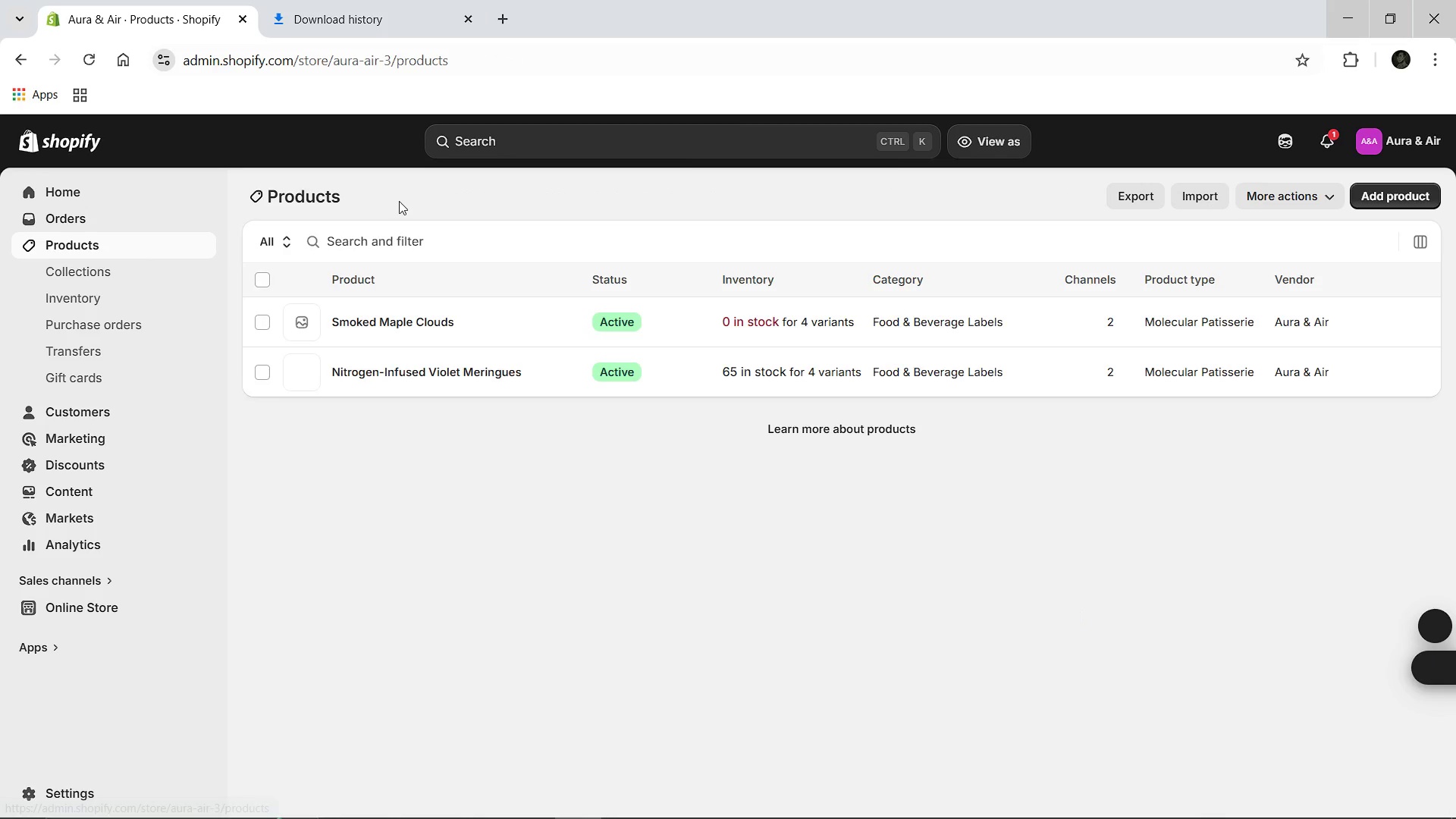 
left_click([349, 376])
 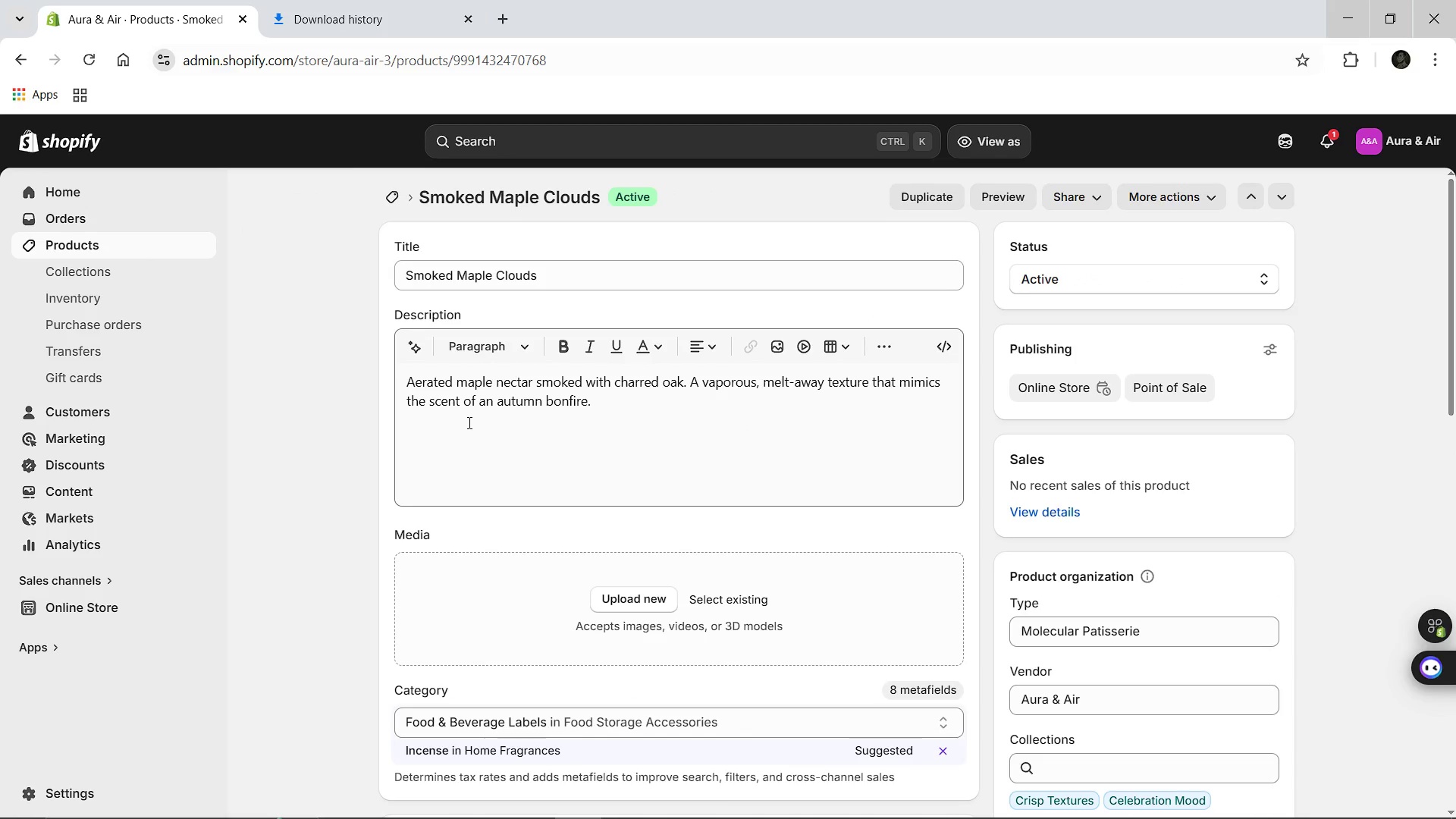 
wait(5.41)
 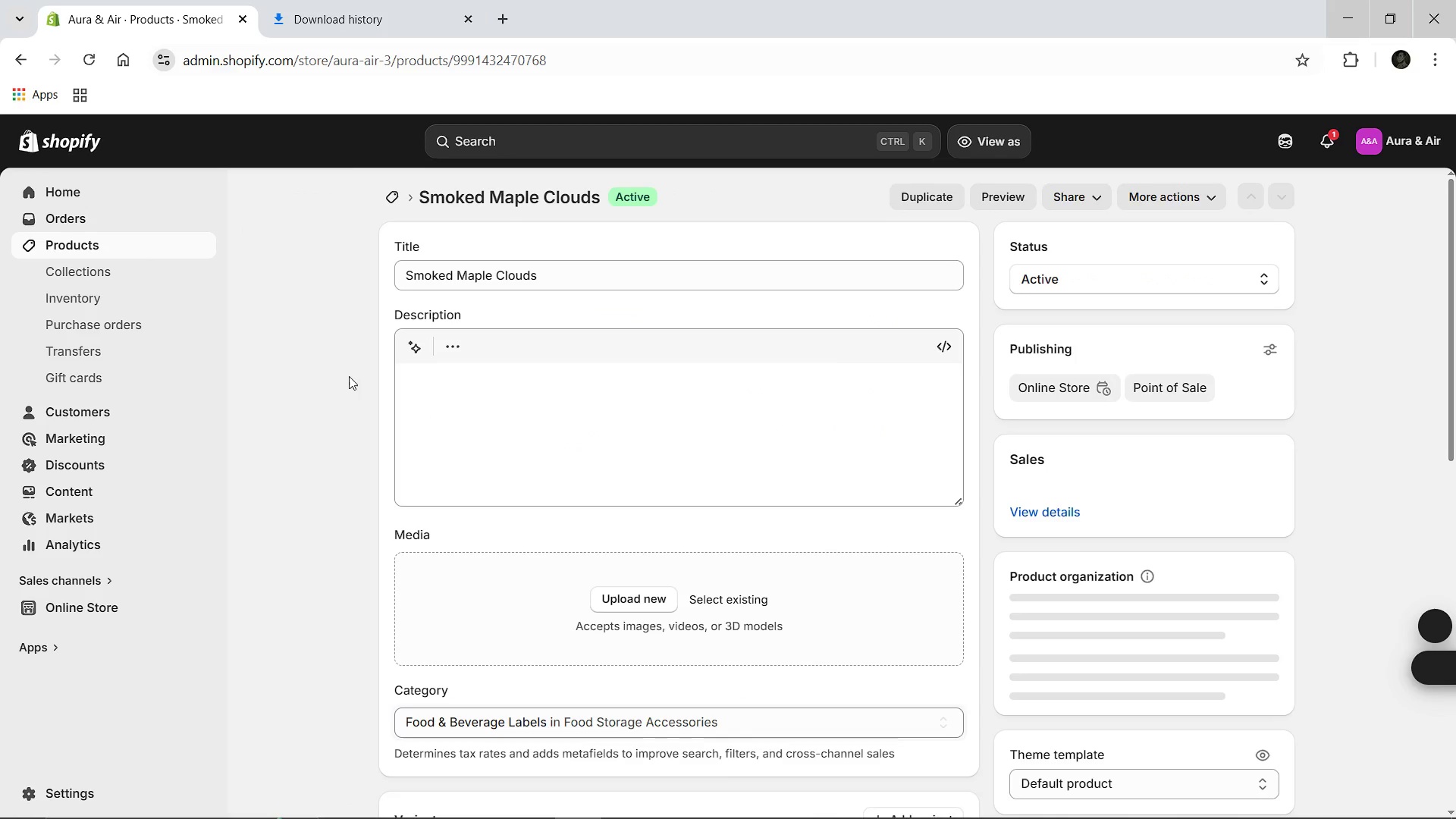 
left_click([545, 418])
 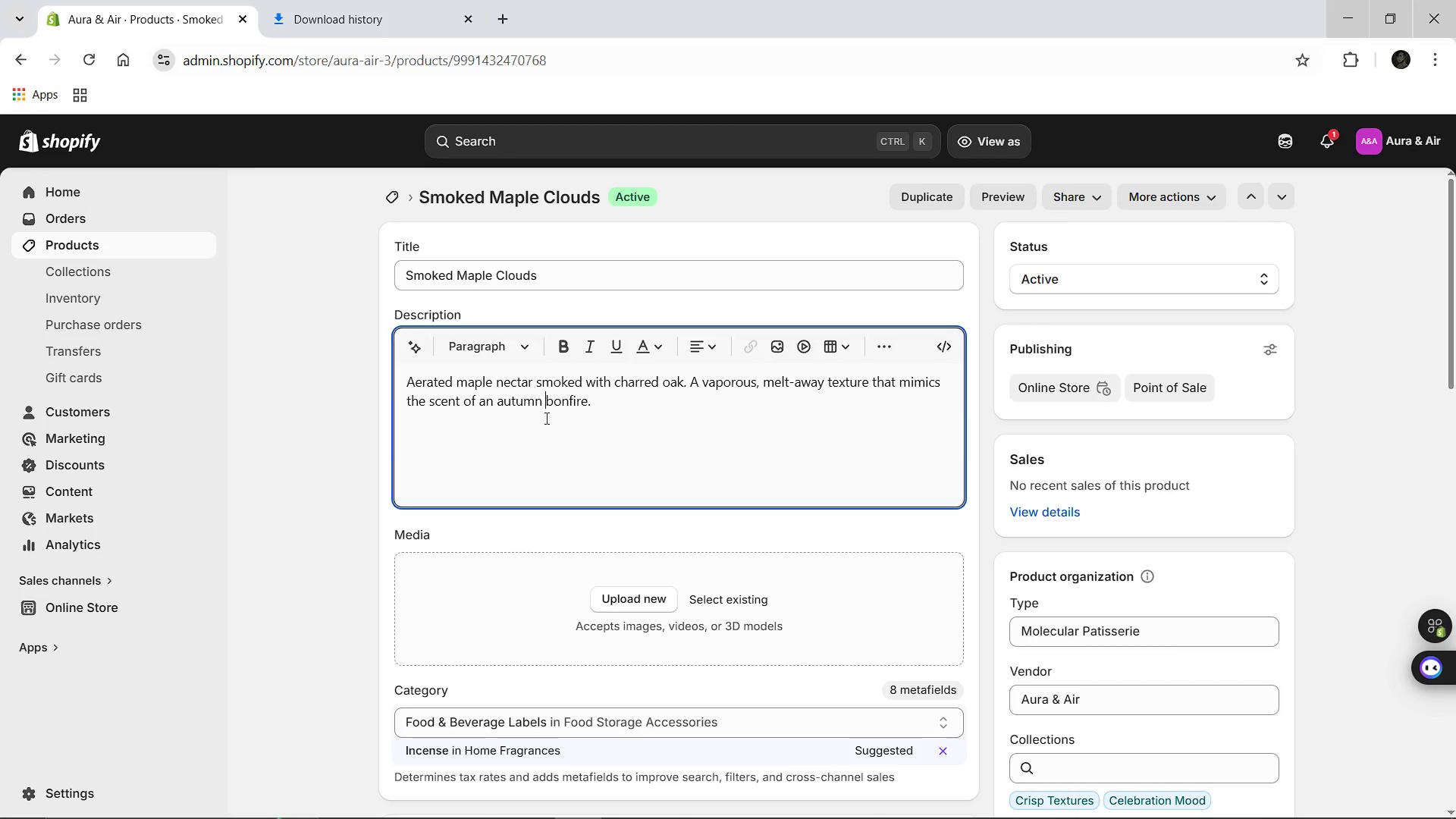 
key(Control+A)
 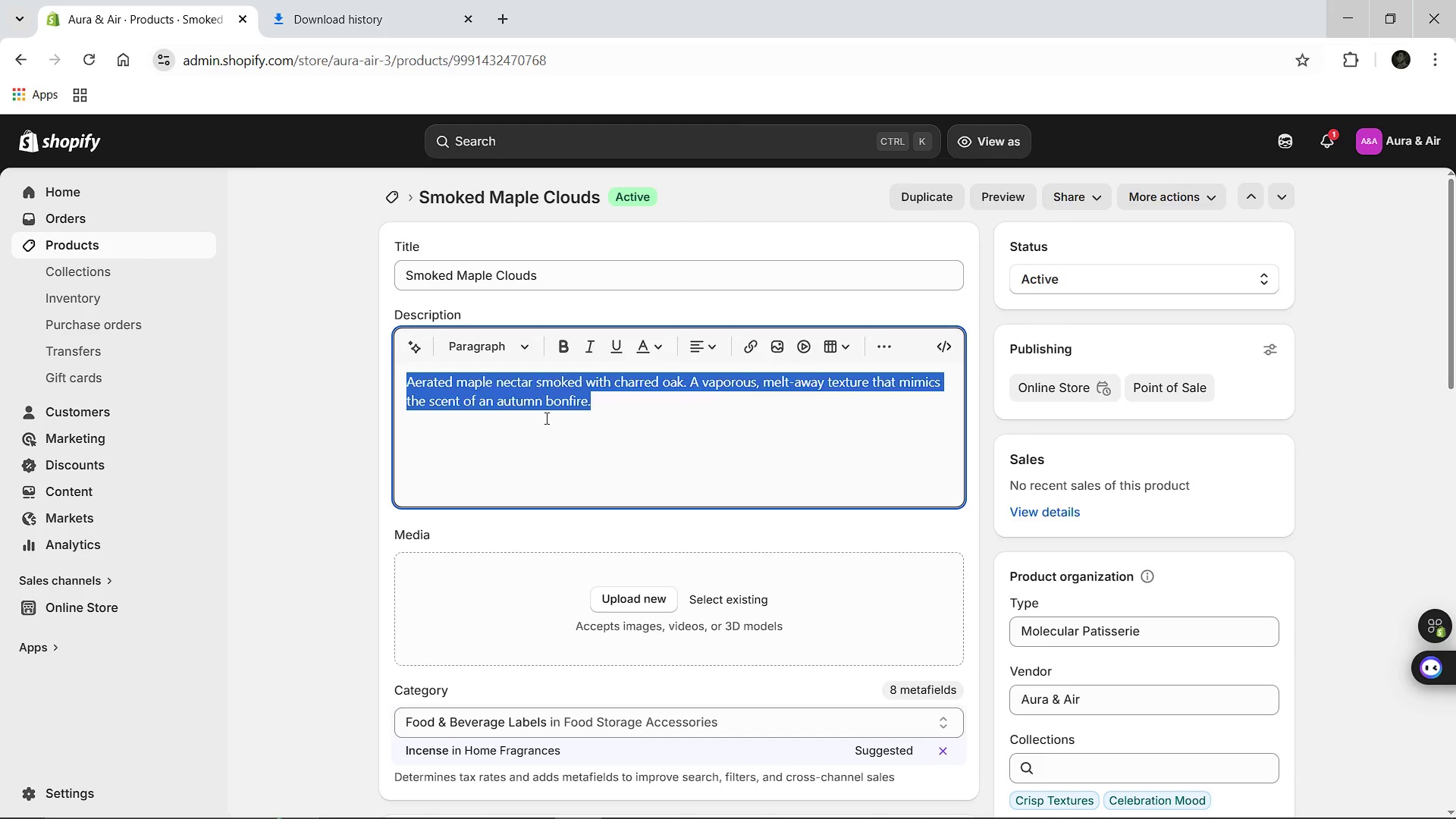 
hold_key(key=ShiftLeft, duration=0.34)
 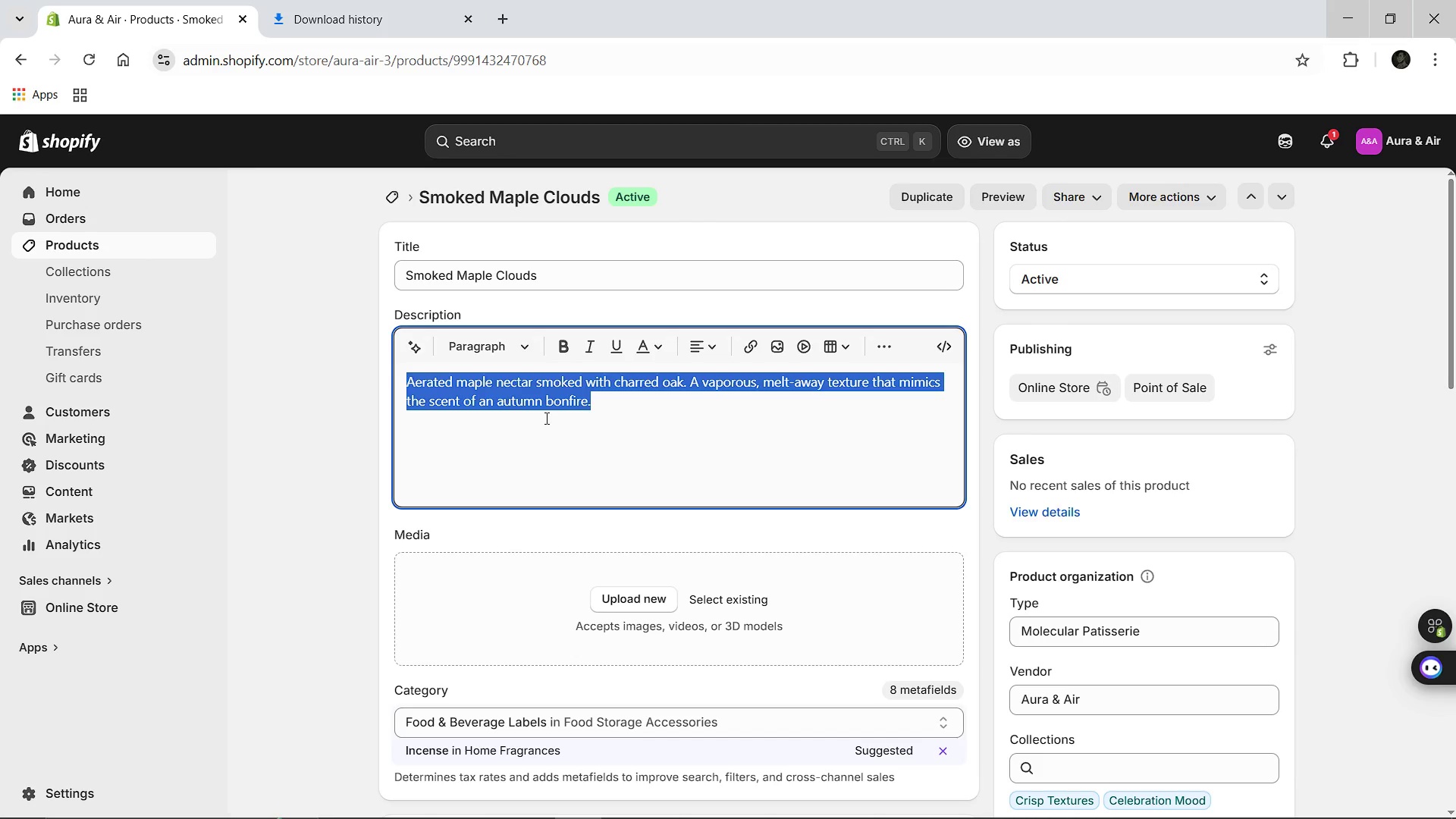 
type(Aerated maple nectar smoked with charred oak. A vaporous )
key(Backspace)
type(, melt-awy)
key(Backspace)
type(ay texture that mimics the scent and wamth )
key(Backspace)
key(Backspace)
key(Backspace)
key(Backspace)
key(Backspace)
type(a)
key(Backspace)
type(armth a)
key(Backspace)
type(of a)
key(Backspace)
type(an autumn bonfire. Pure atmospheric induld)
key(Backspace)
type(gence, capturing the fll)
key(Backspace)
type(eeting essence of woodsmoke and amber sweetness.)
 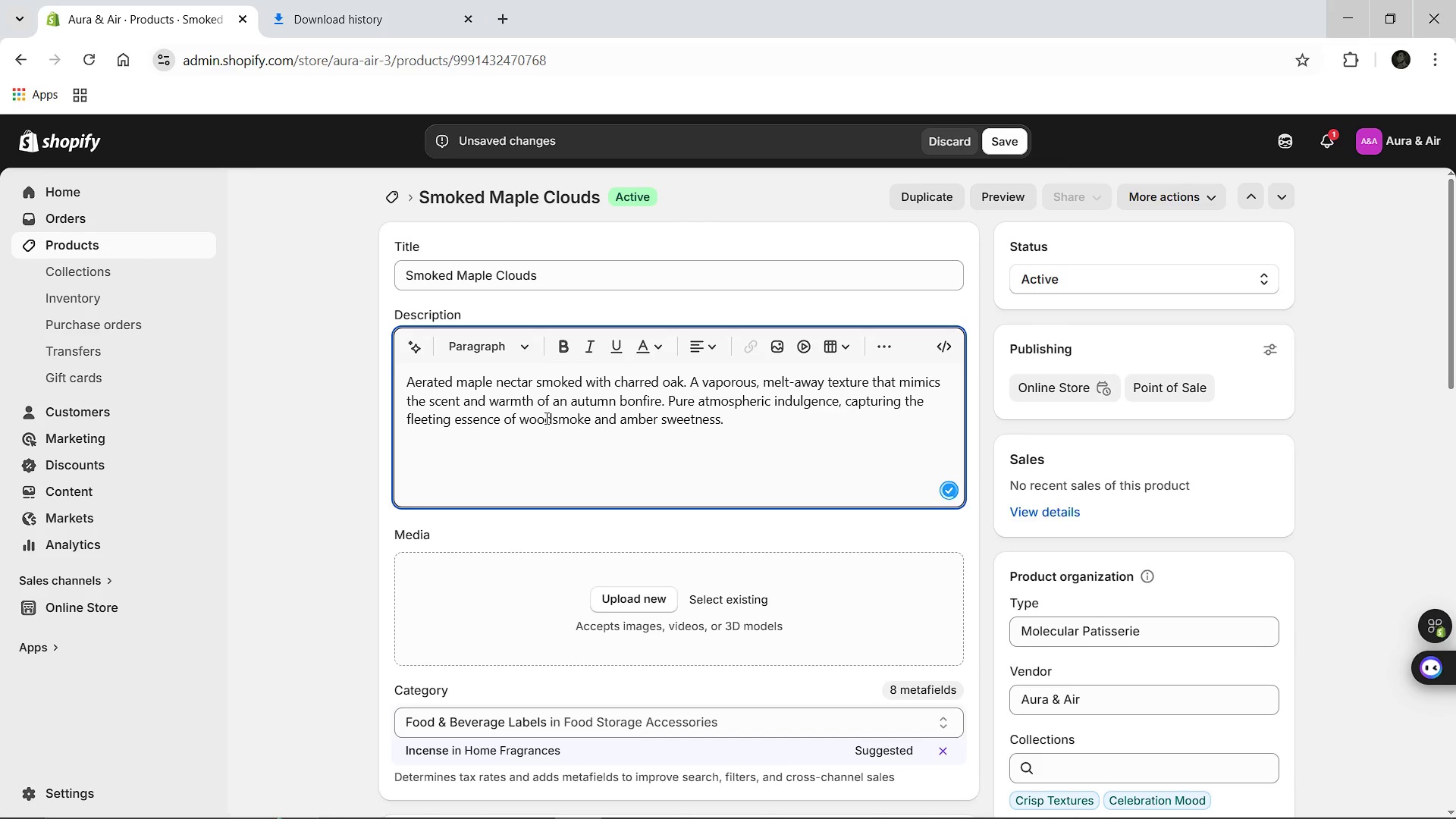 
left_click([372, 8])
 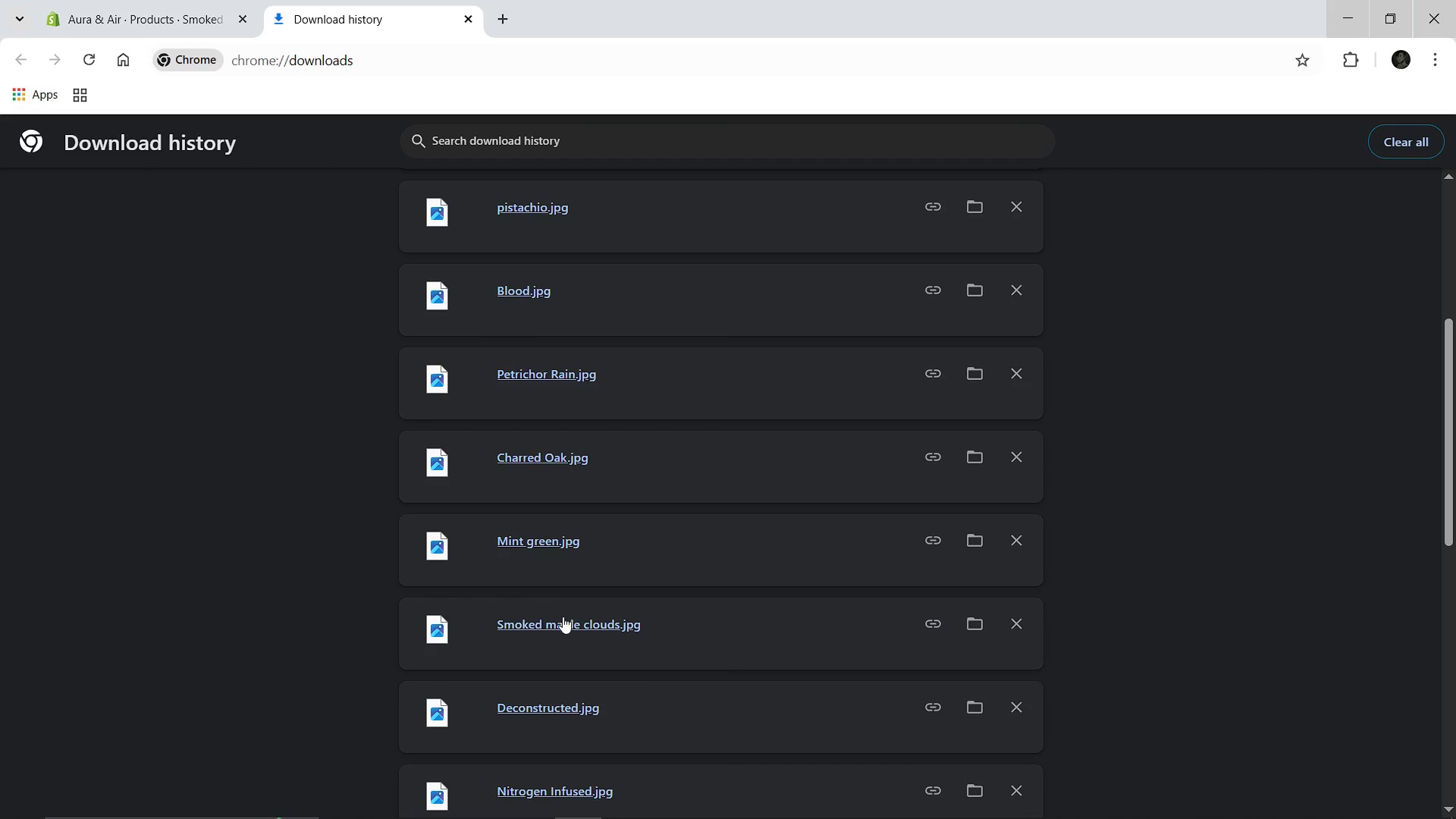 
left_click_drag(start_coordinate=[565, 620], to_coordinate=[649, 497])
 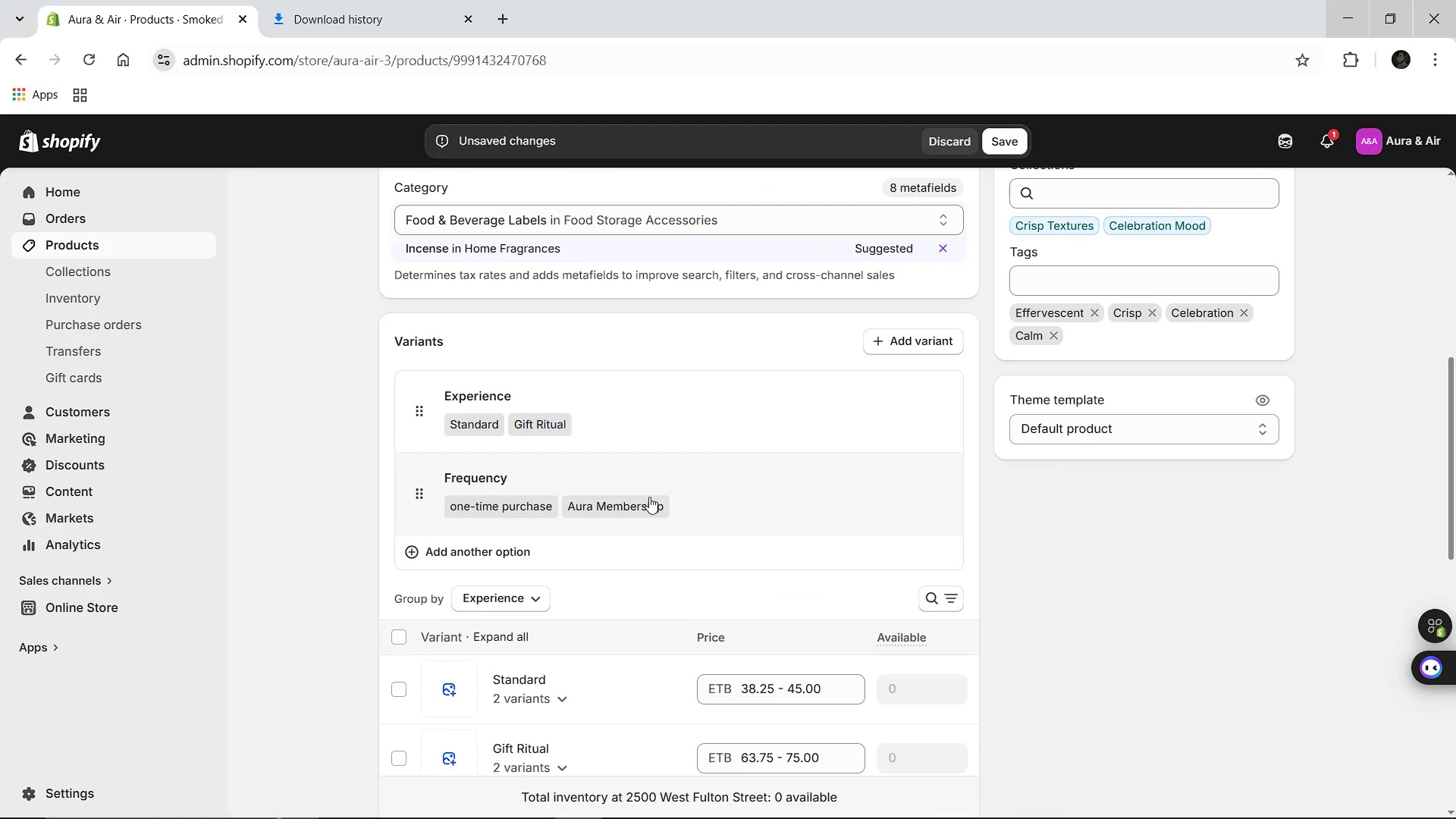 
wait(10.8)
 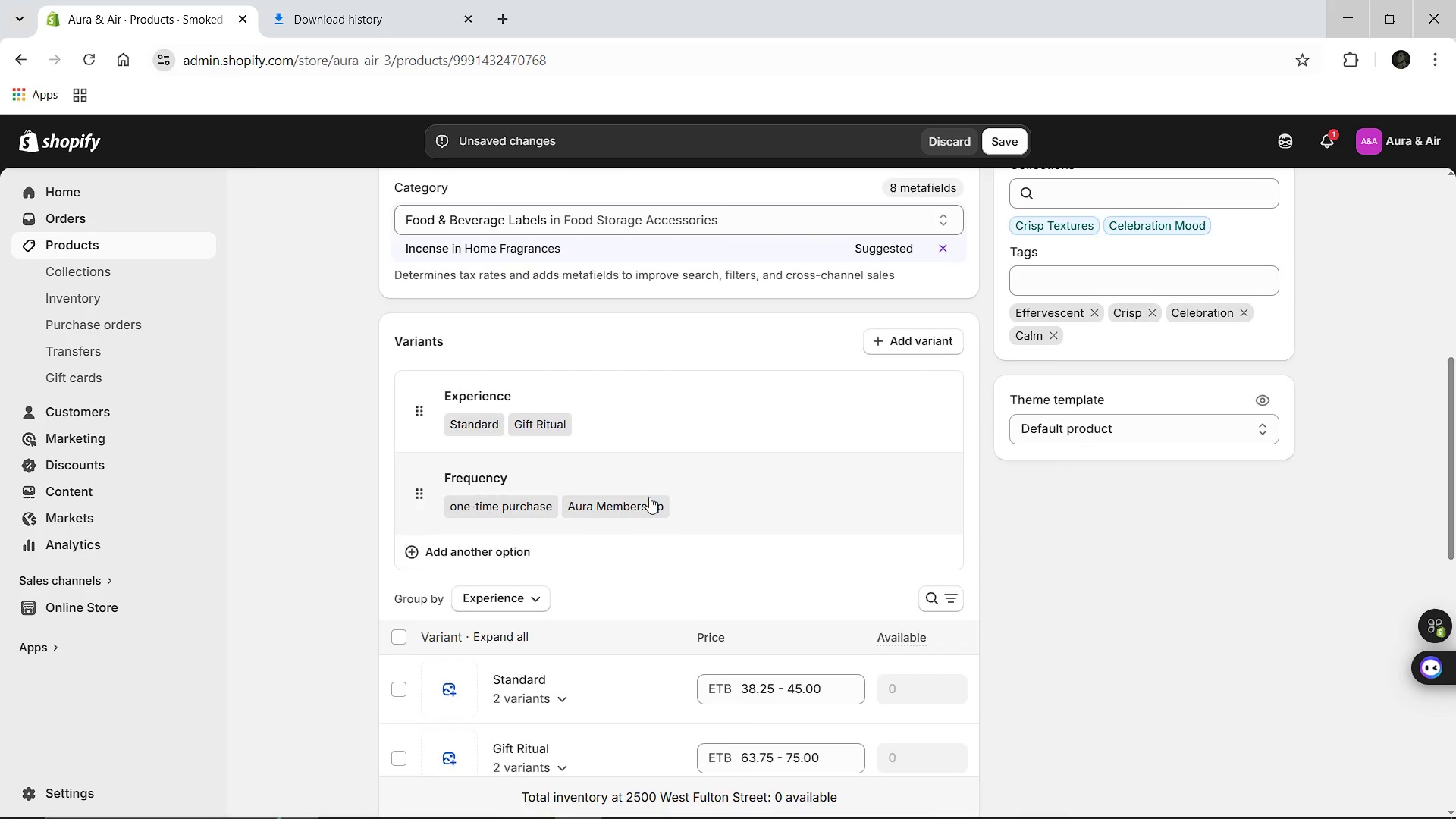 
left_click([549, 591])
 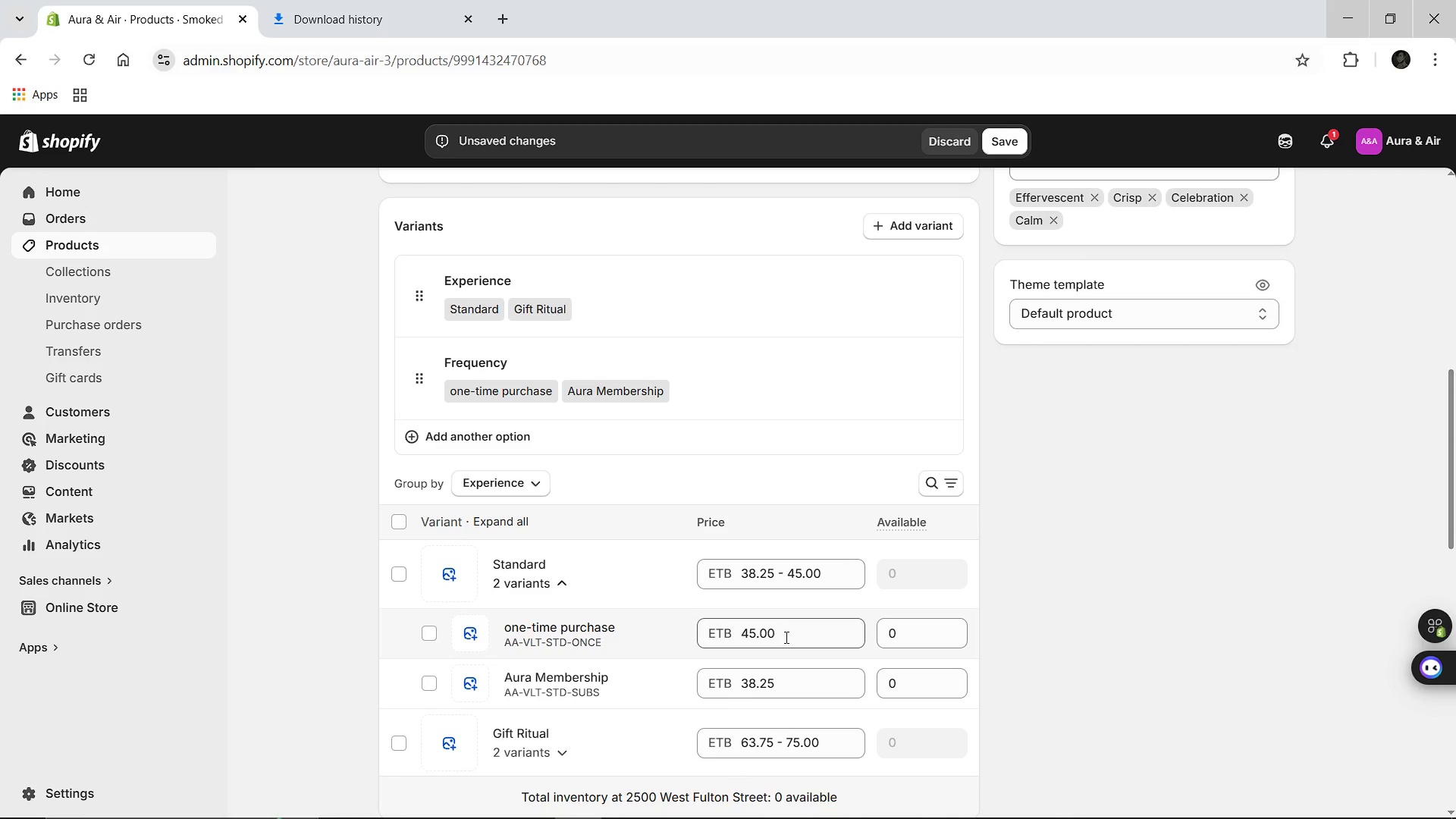 
left_click([792, 637])
 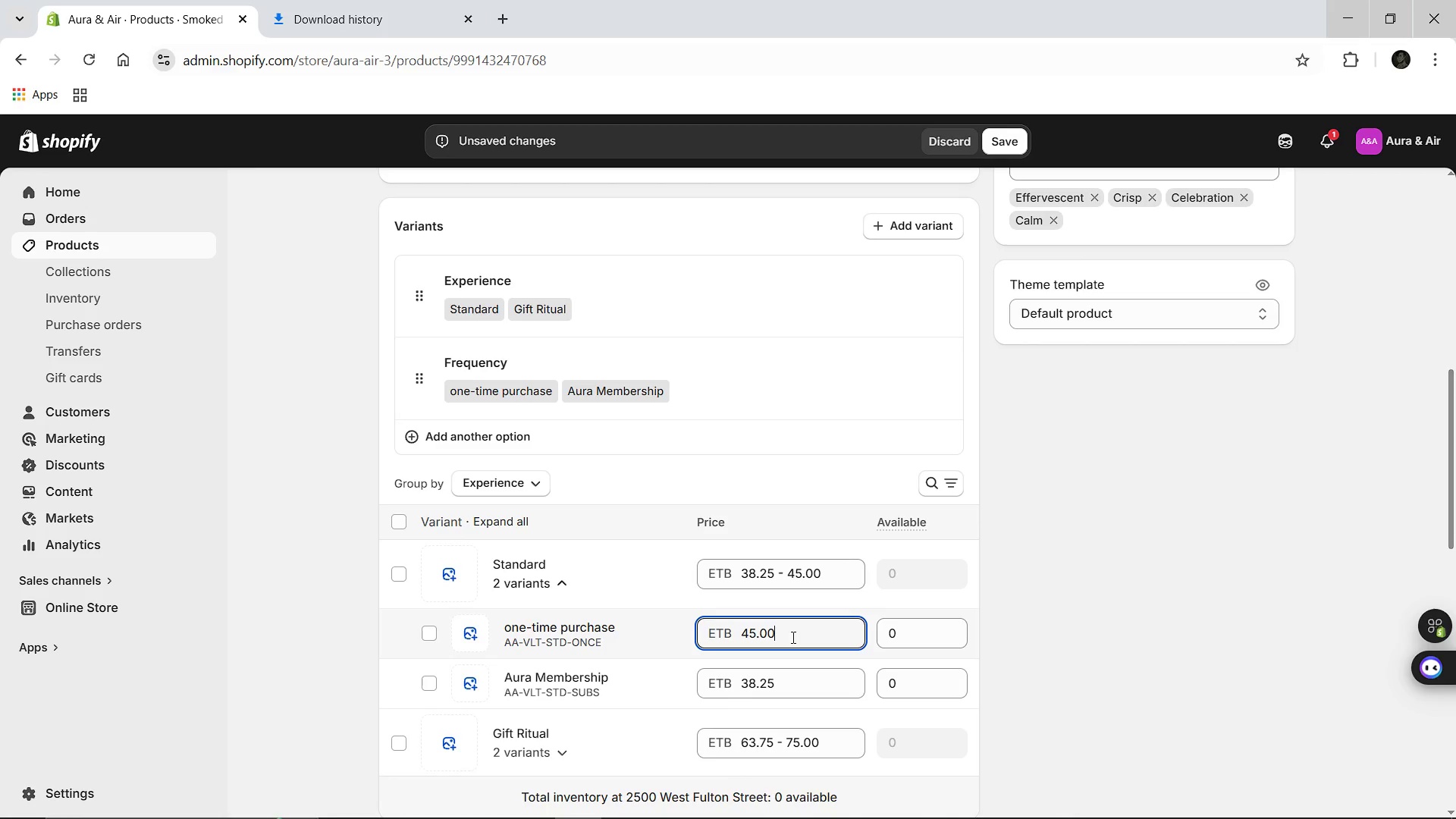 
key(Backspace)
 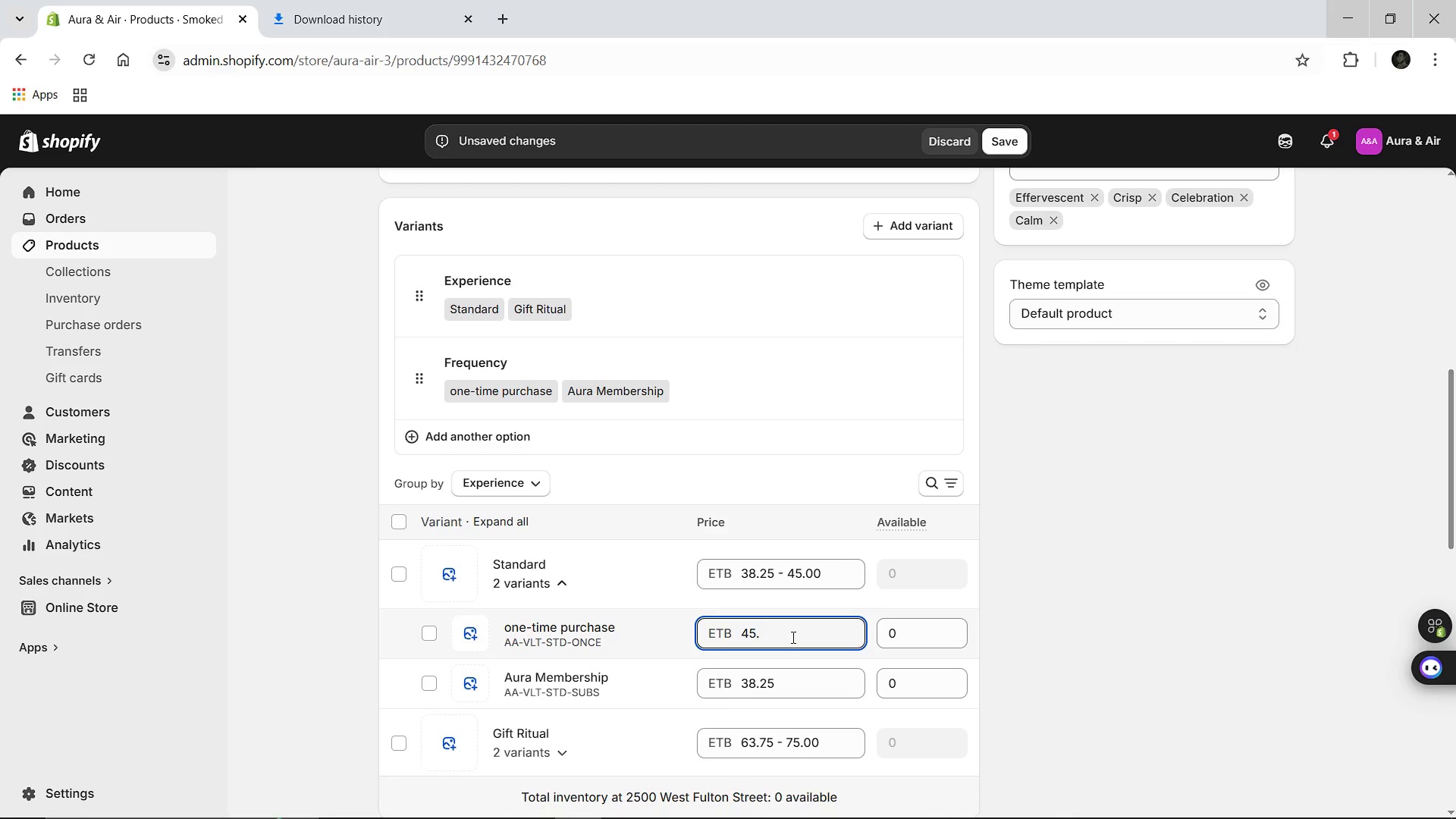 
hold_key(key=Backspace, duration=0.7)
 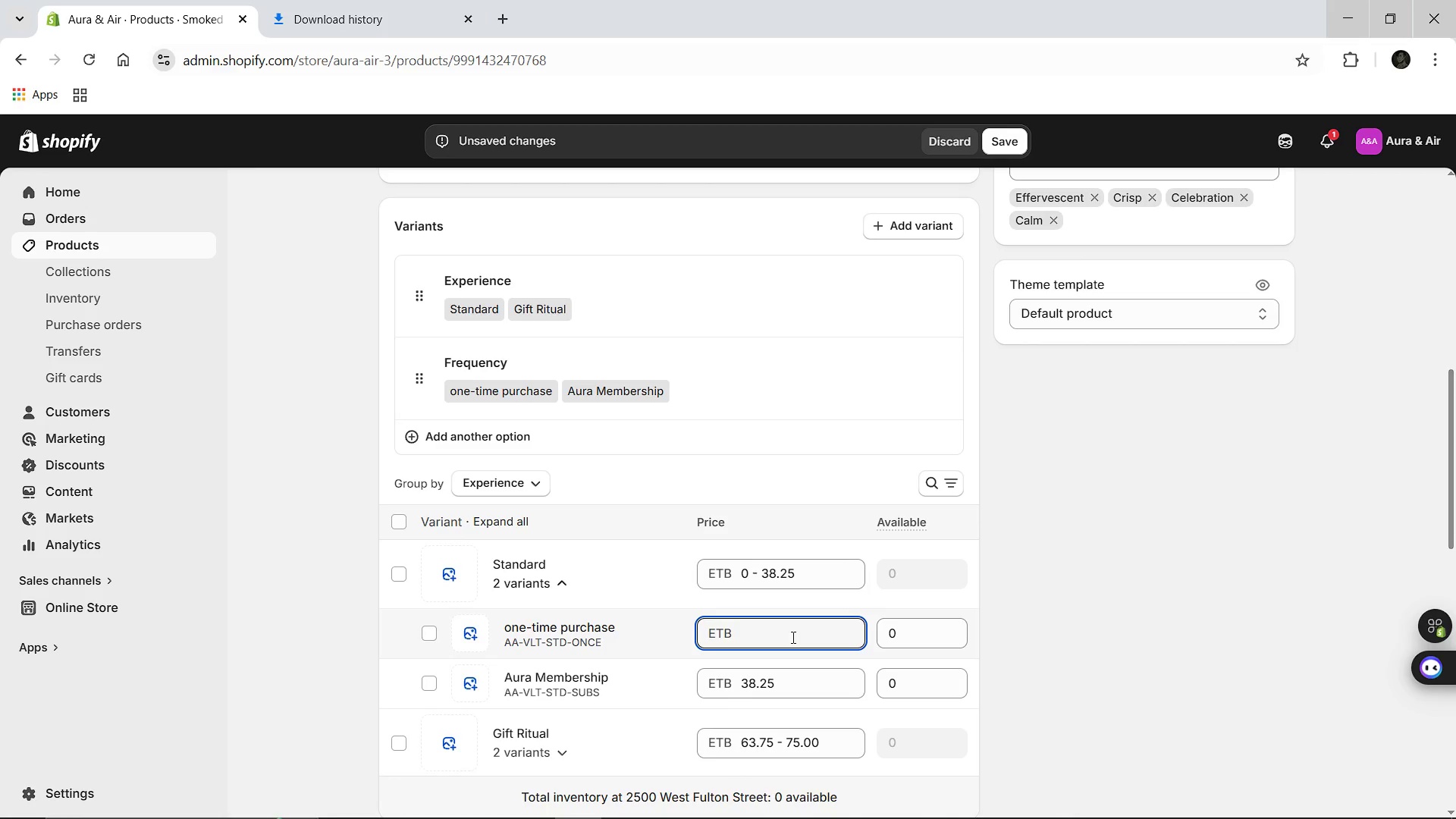 
key(Backspace)
 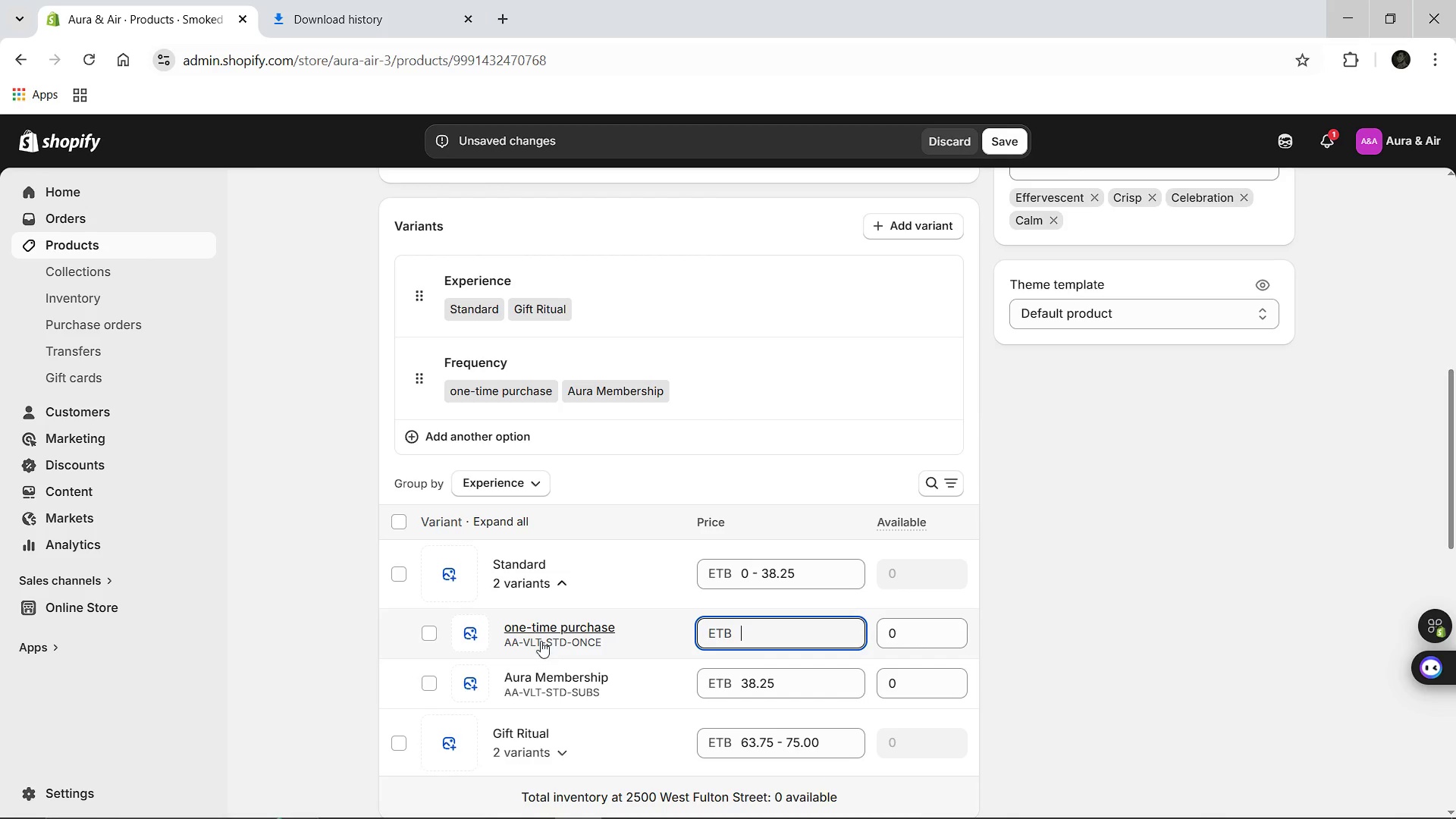 
left_click([541, 640])
 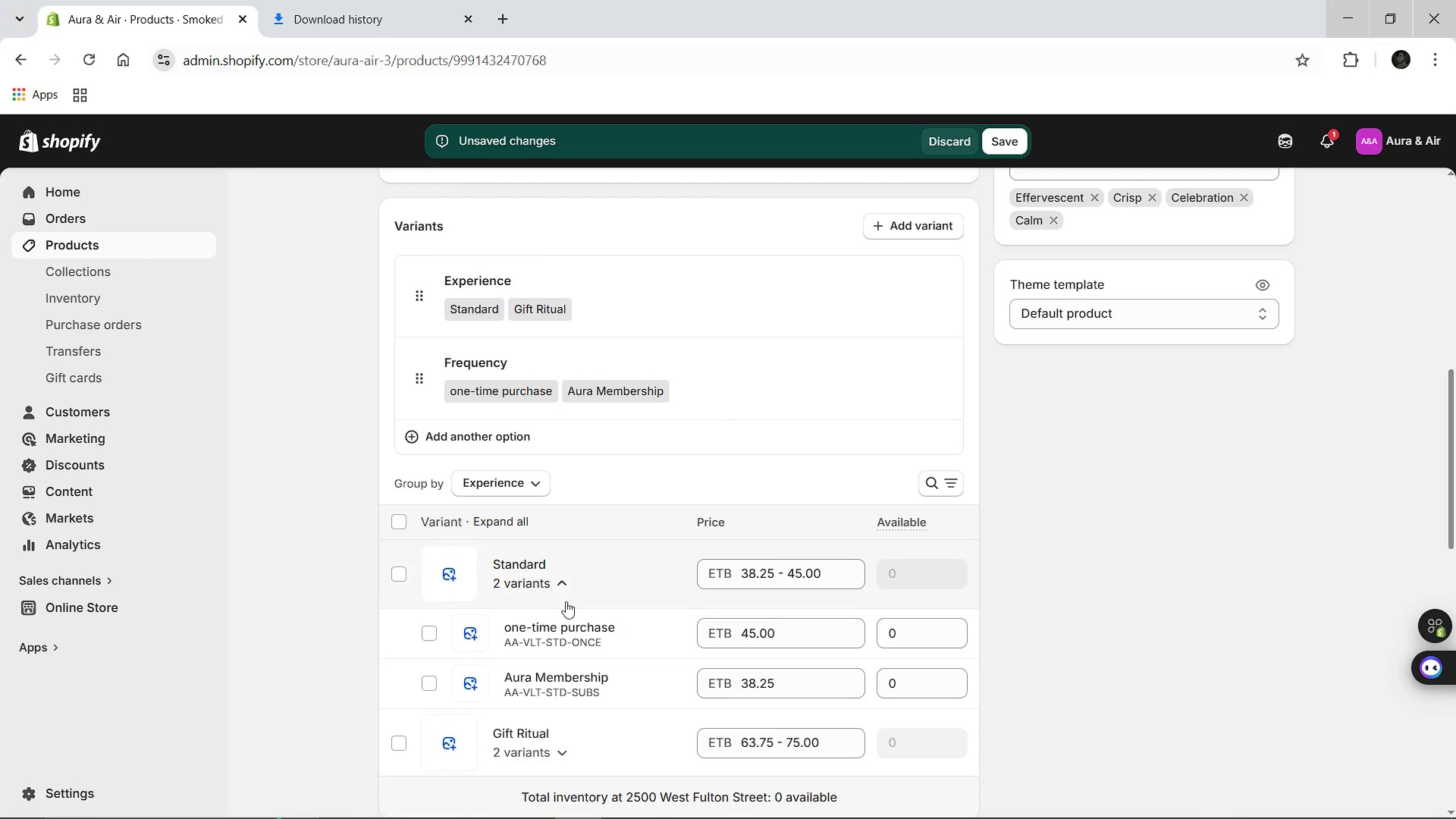 
left_click([504, 623])
 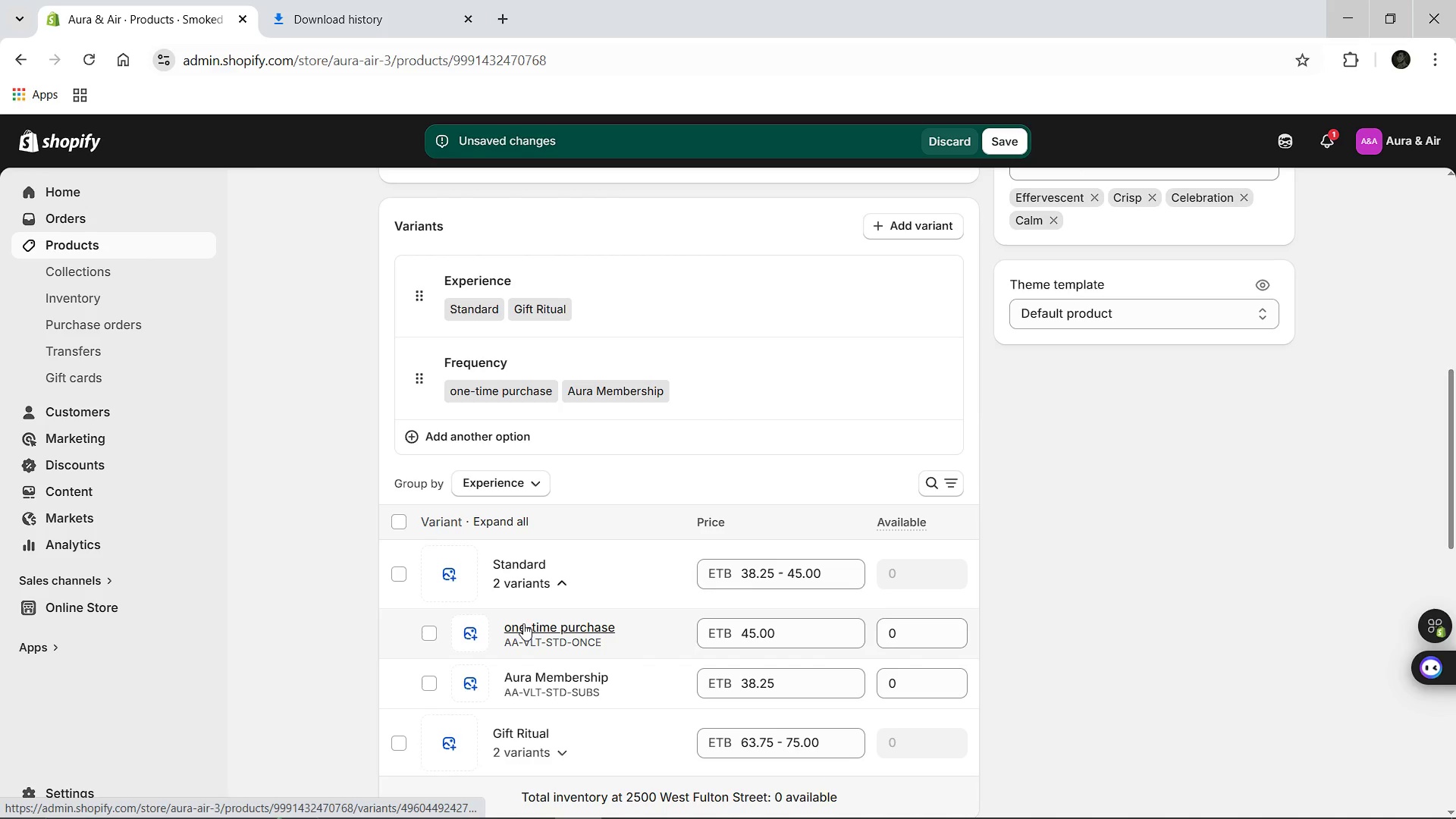 
left_click([523, 623])
 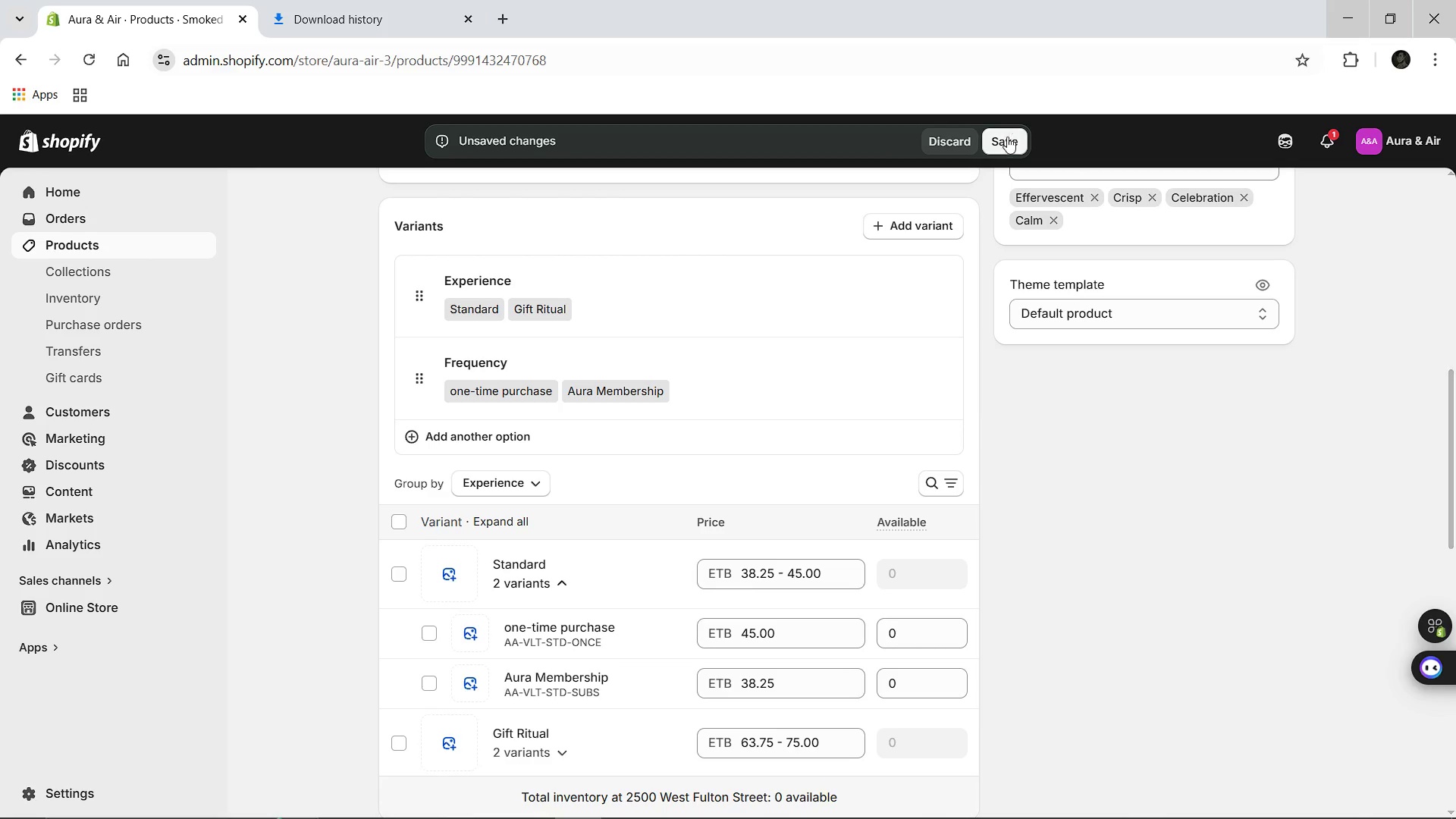 
left_click([1006, 140])
 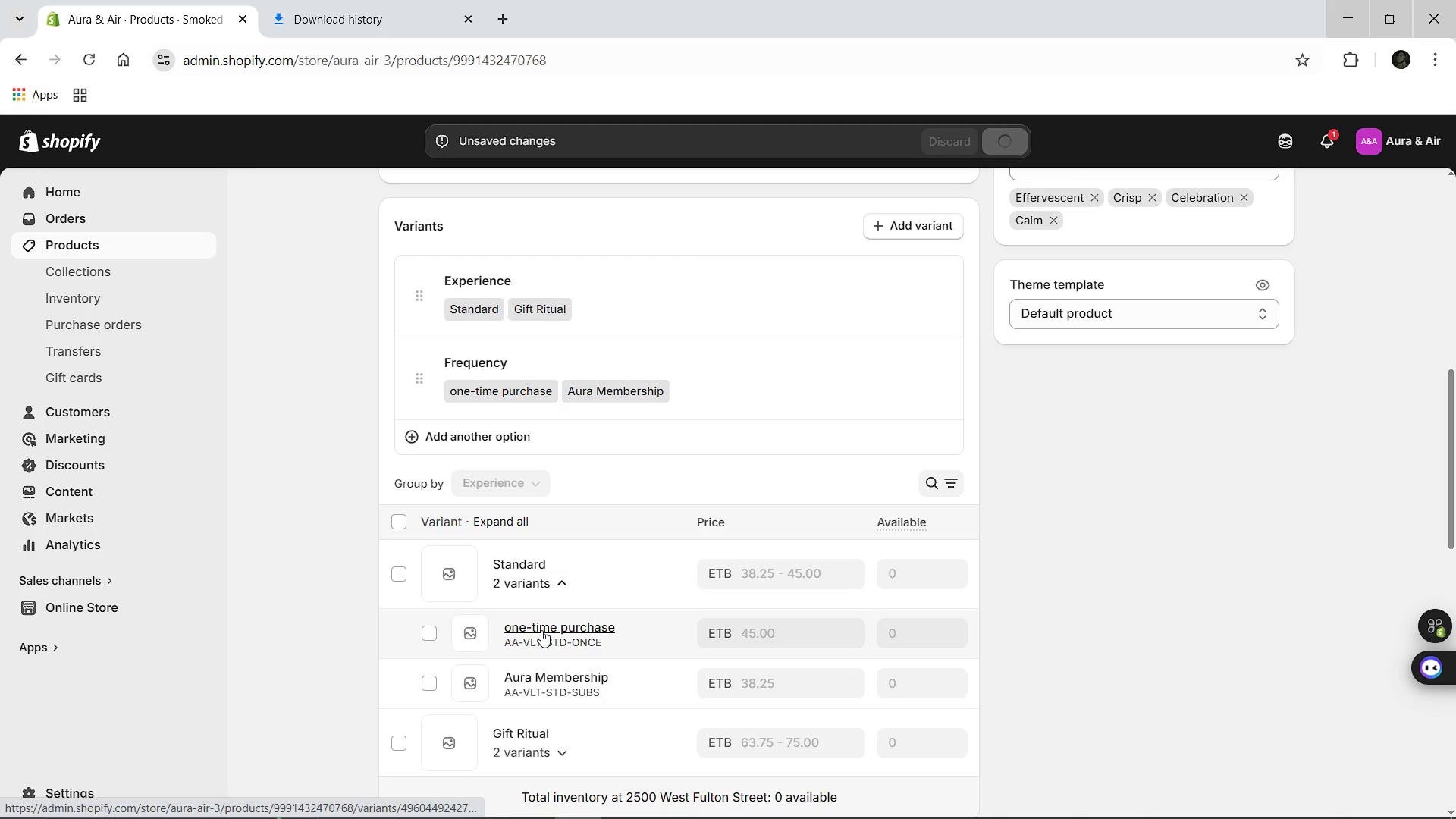 
wait(5.78)
 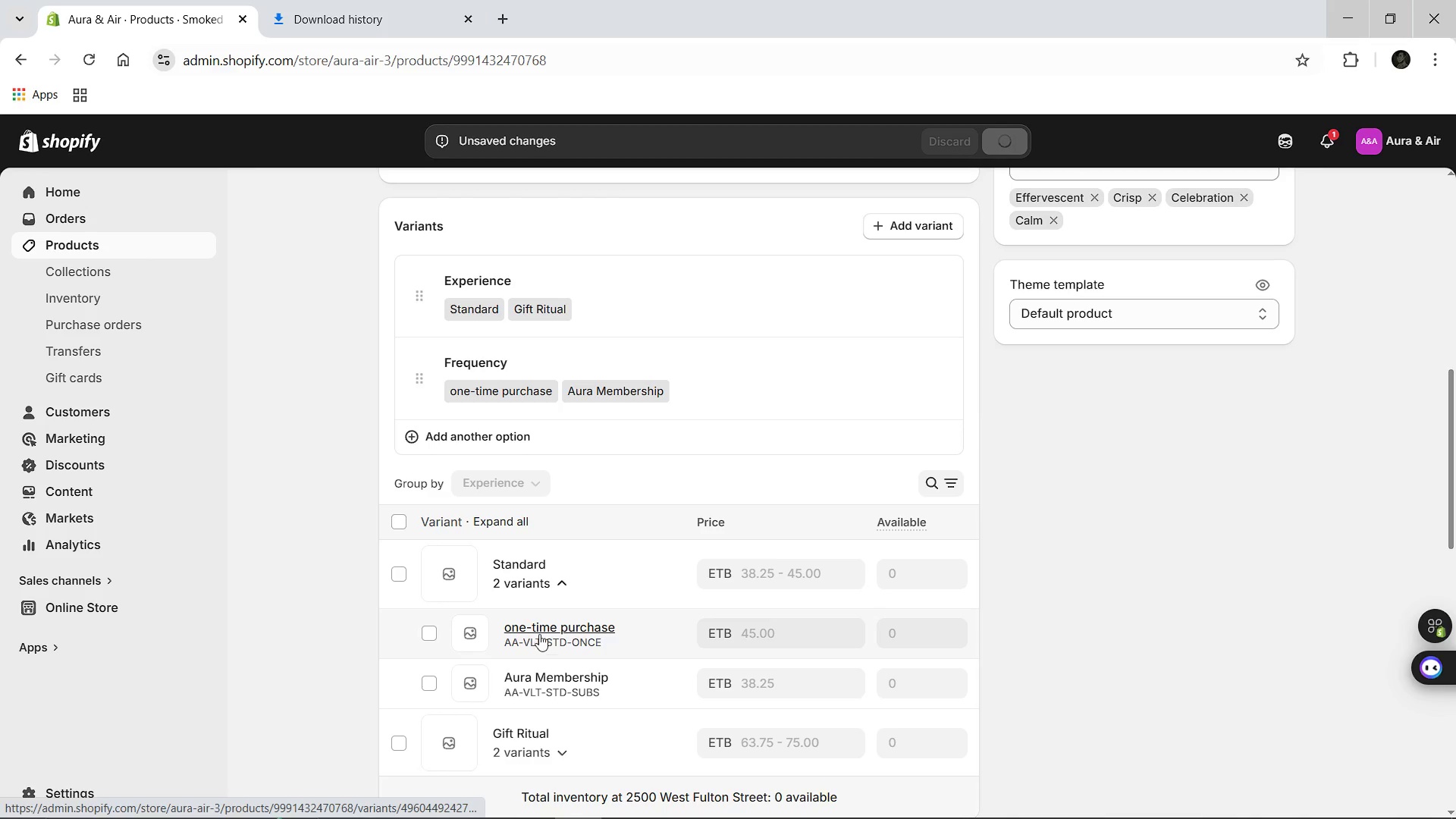 
left_click([541, 630])
 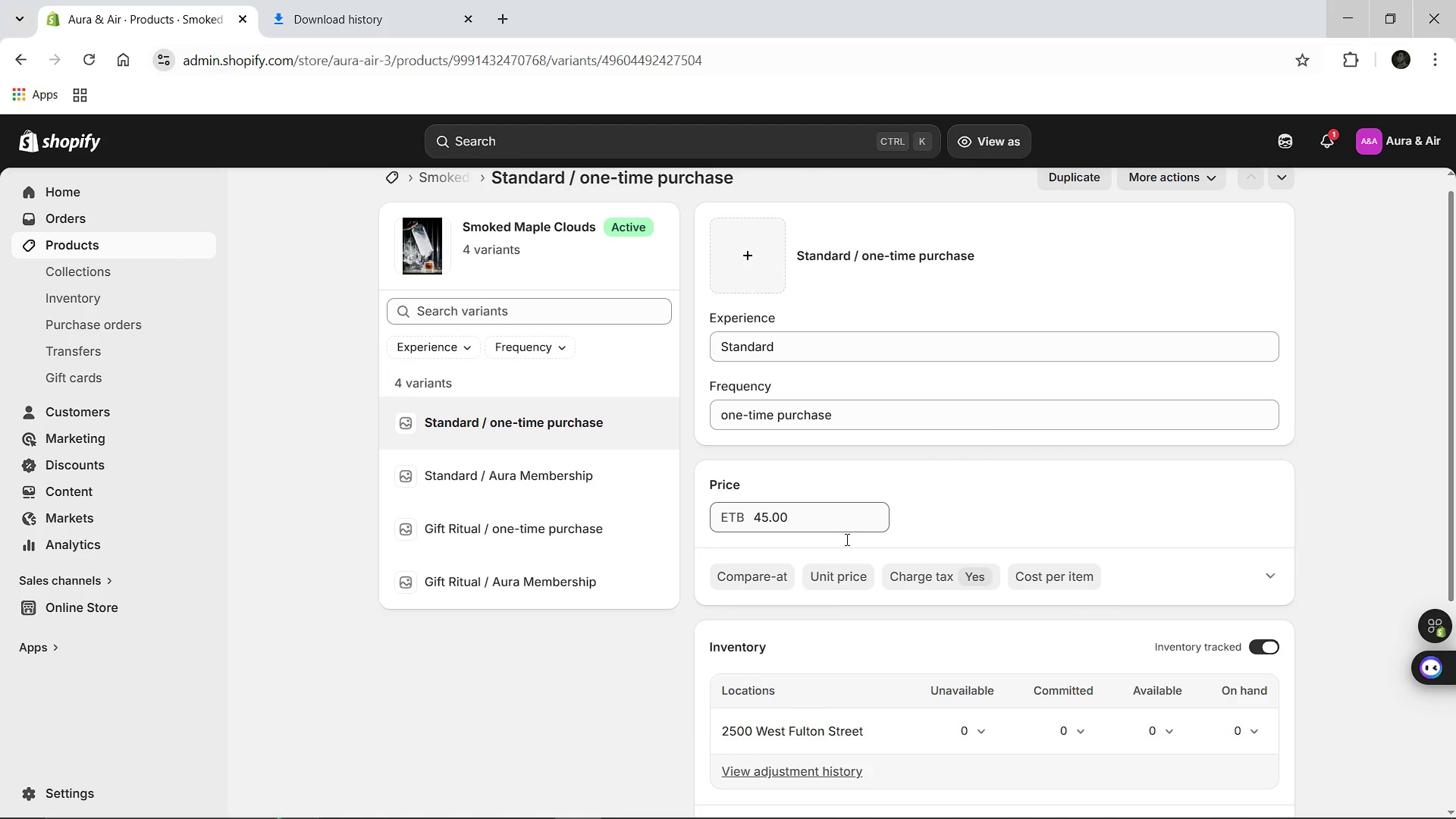 
wait(7.53)
 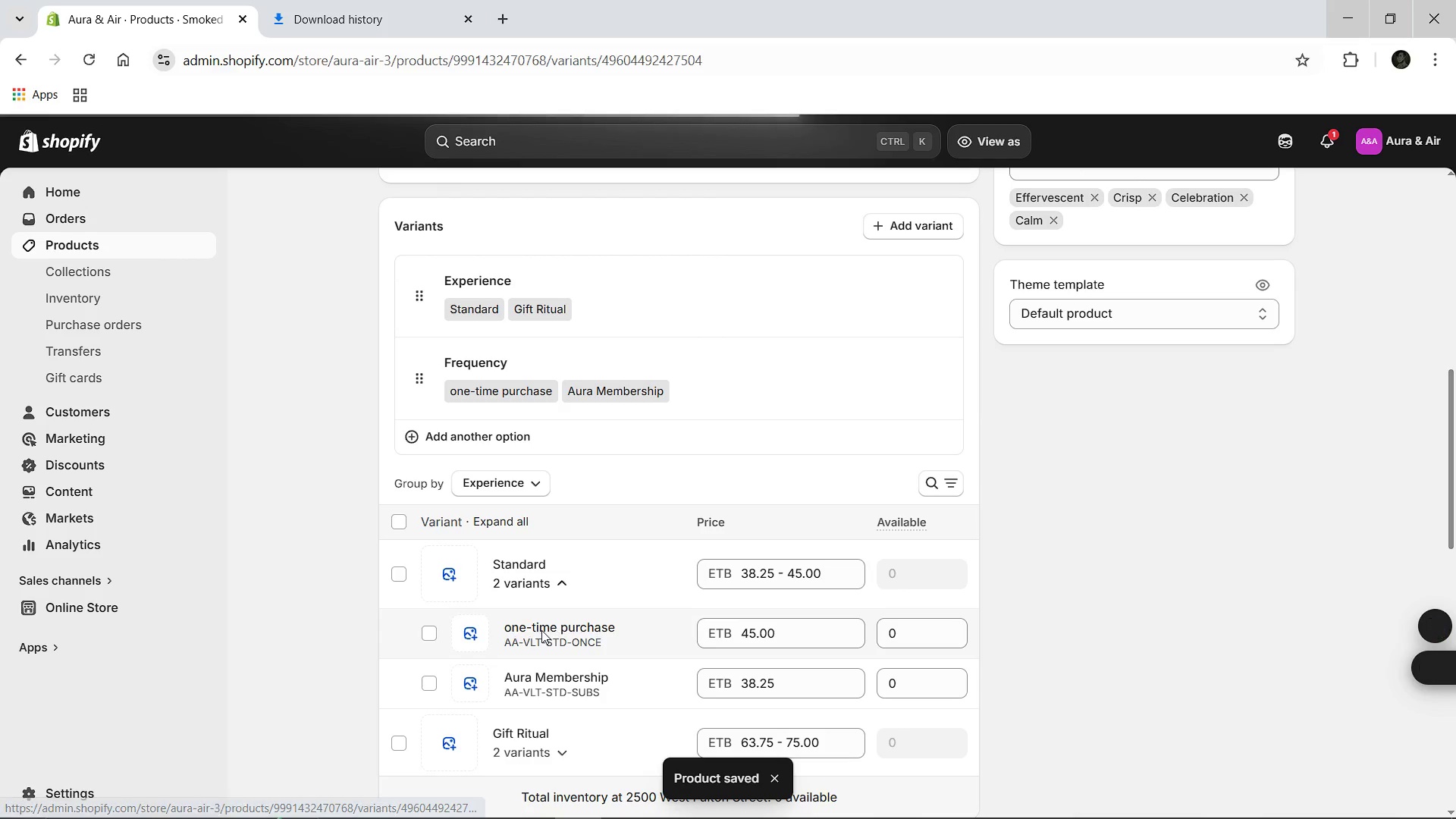 
left_click([830, 535])
 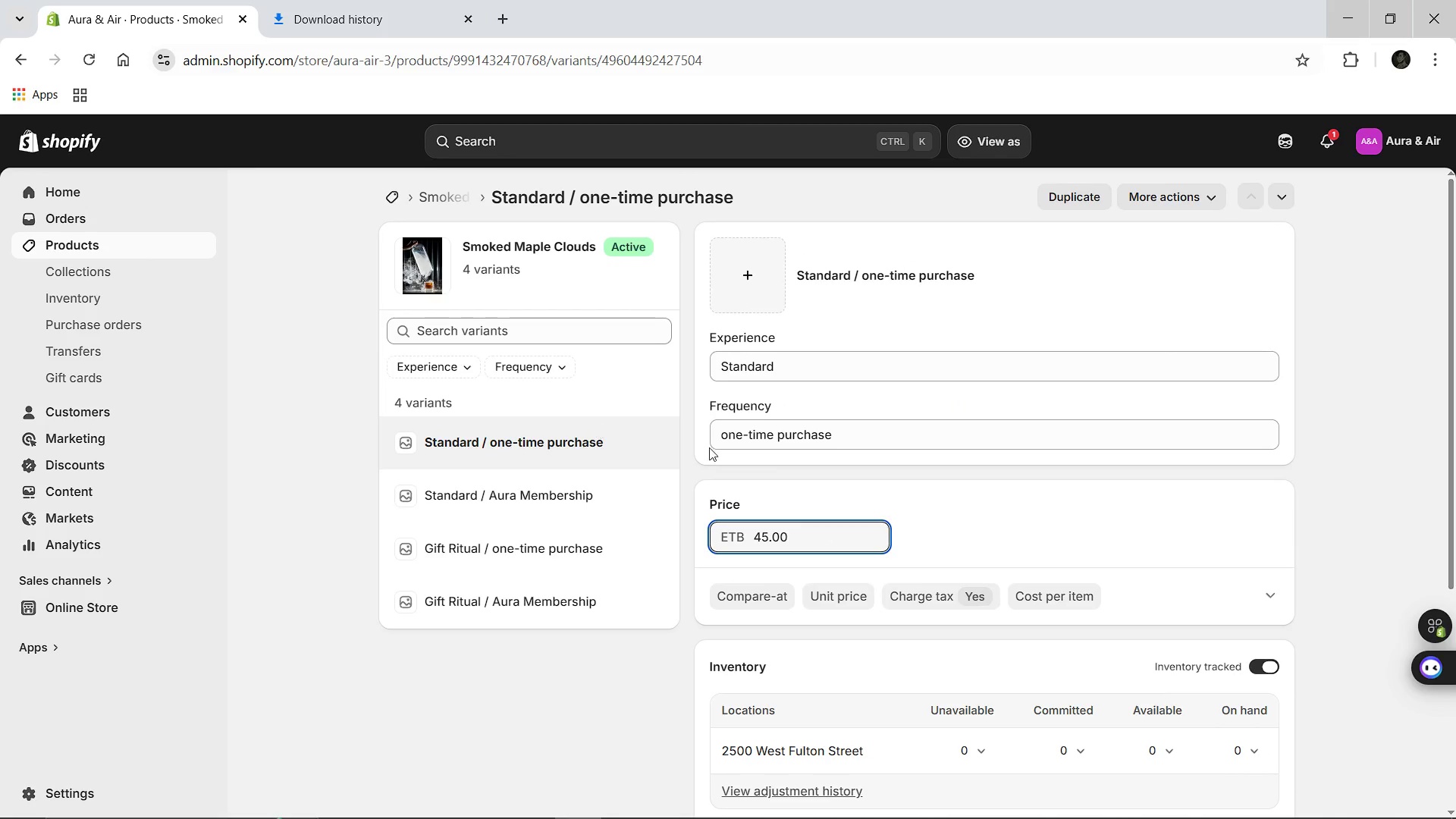 
wait(5.09)
 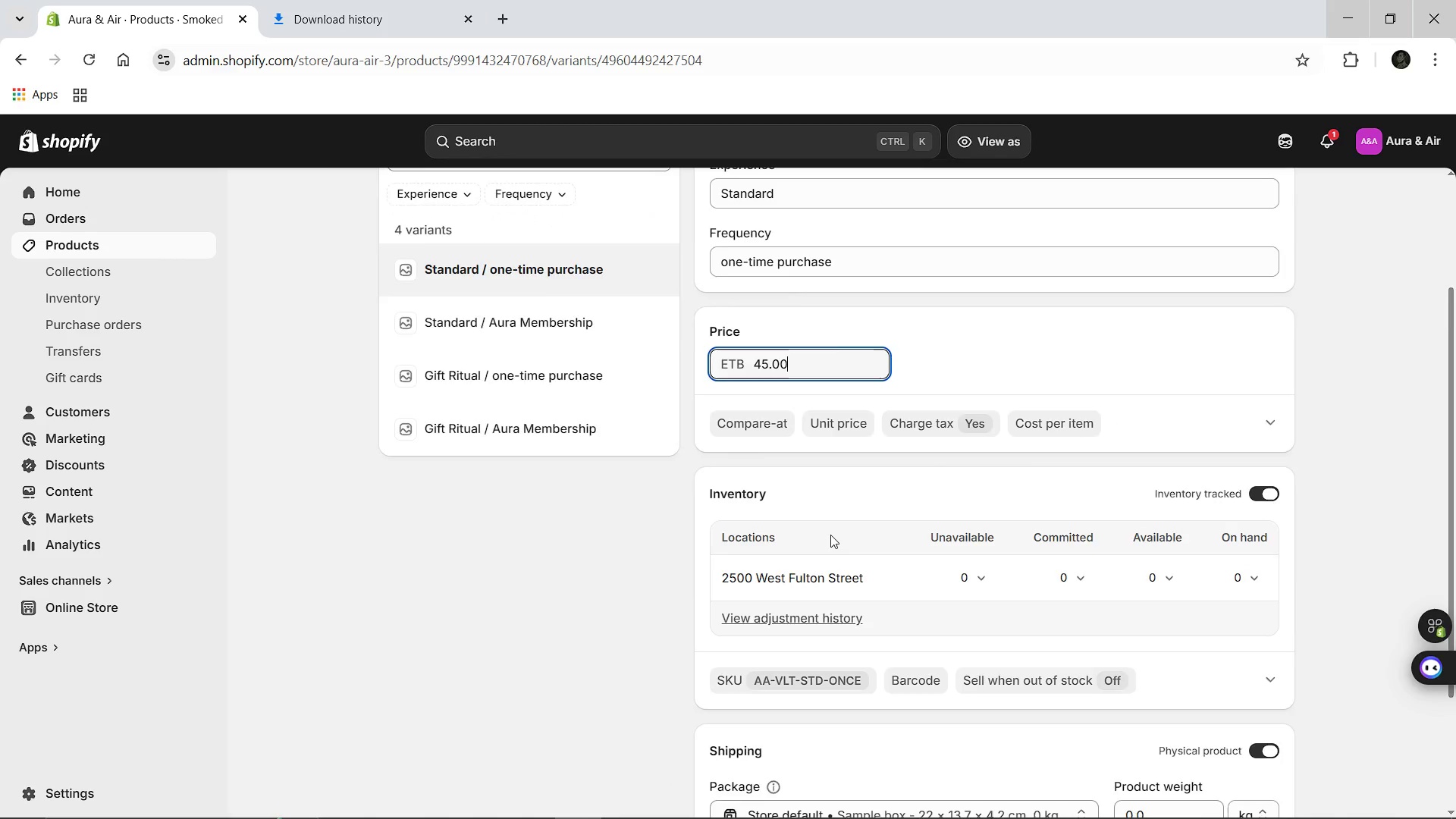 
left_click([804, 538])
 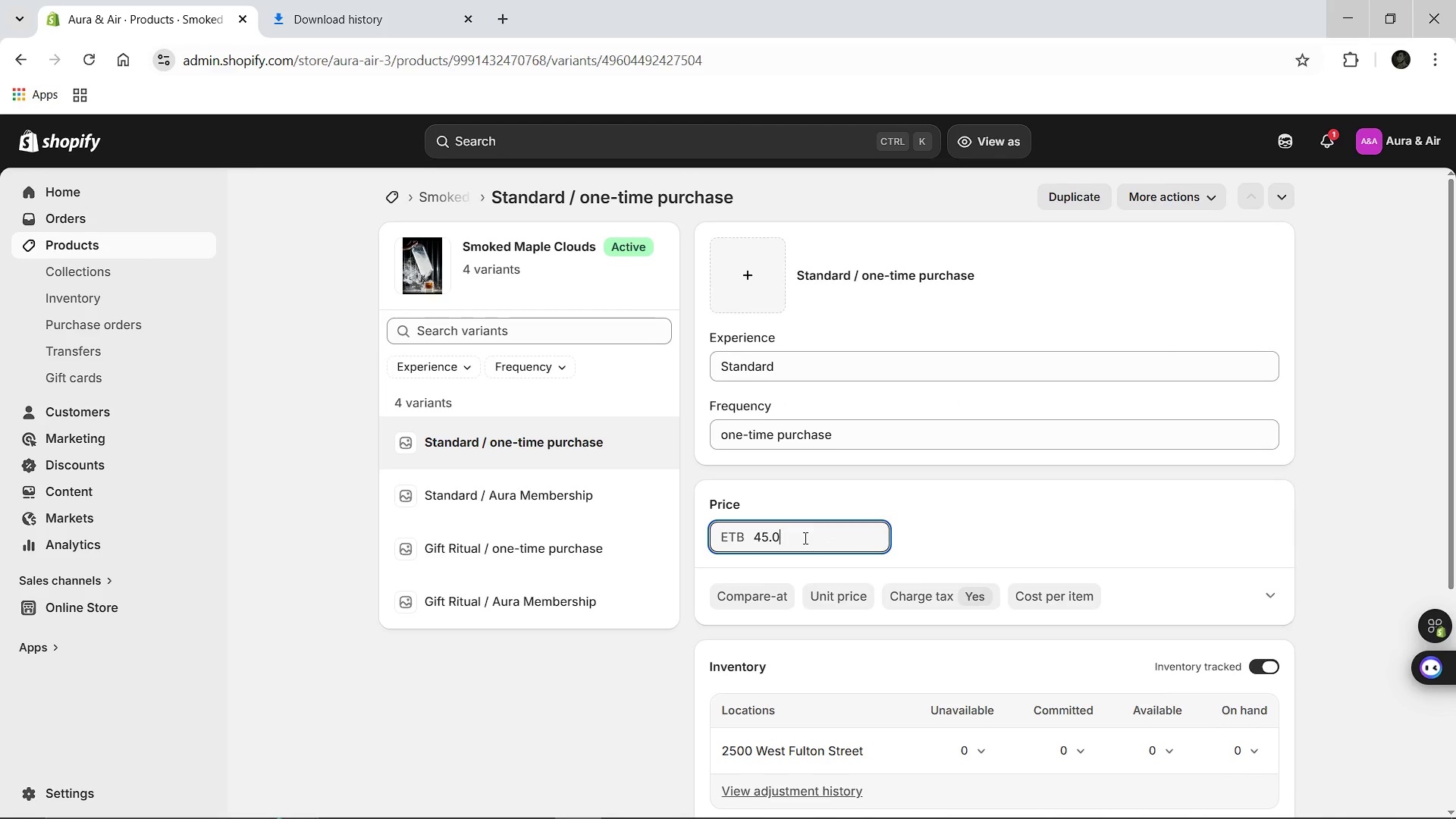 
hold_key(key=Backspace, duration=0.98)
 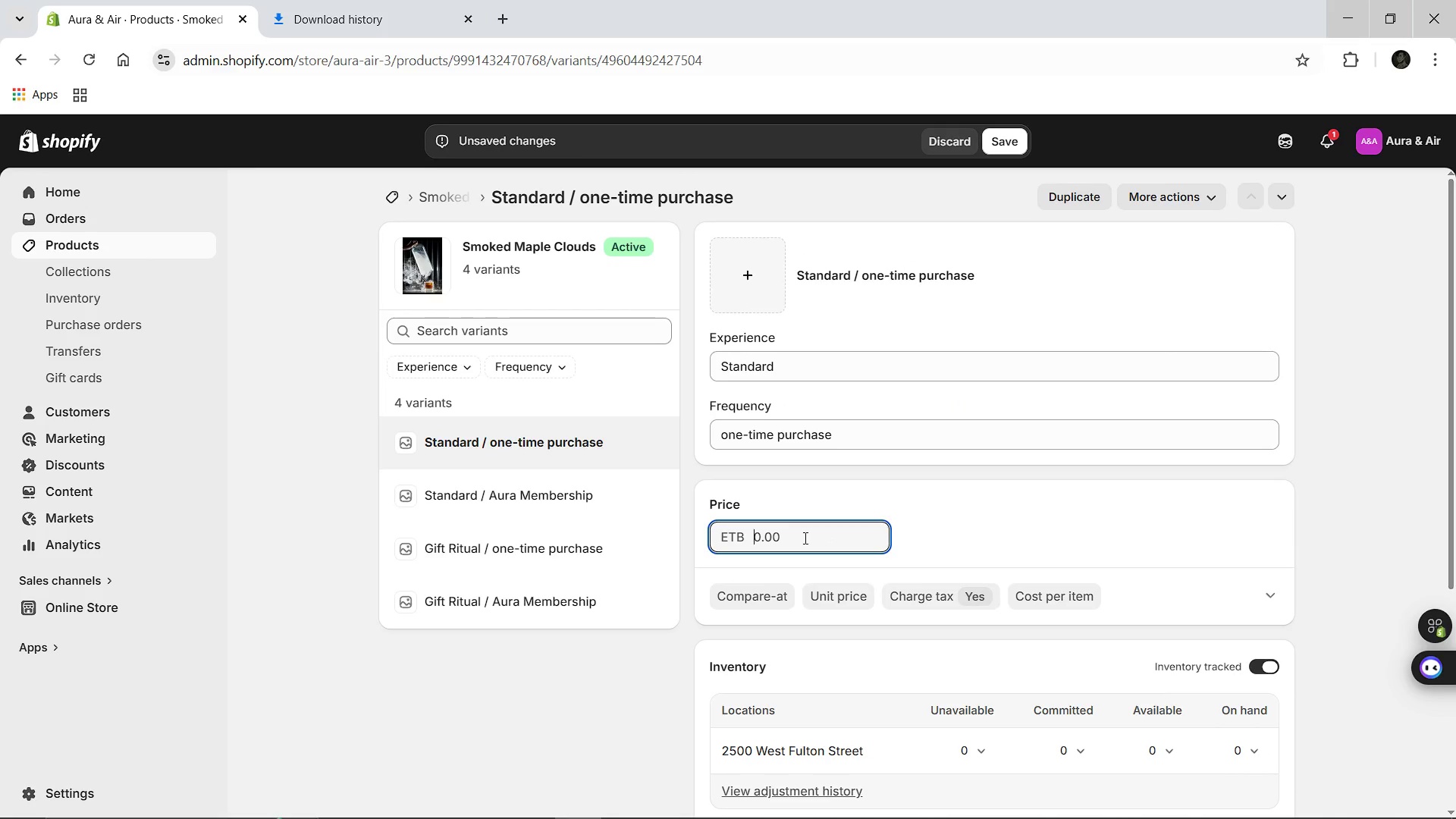 
type(50.00)
 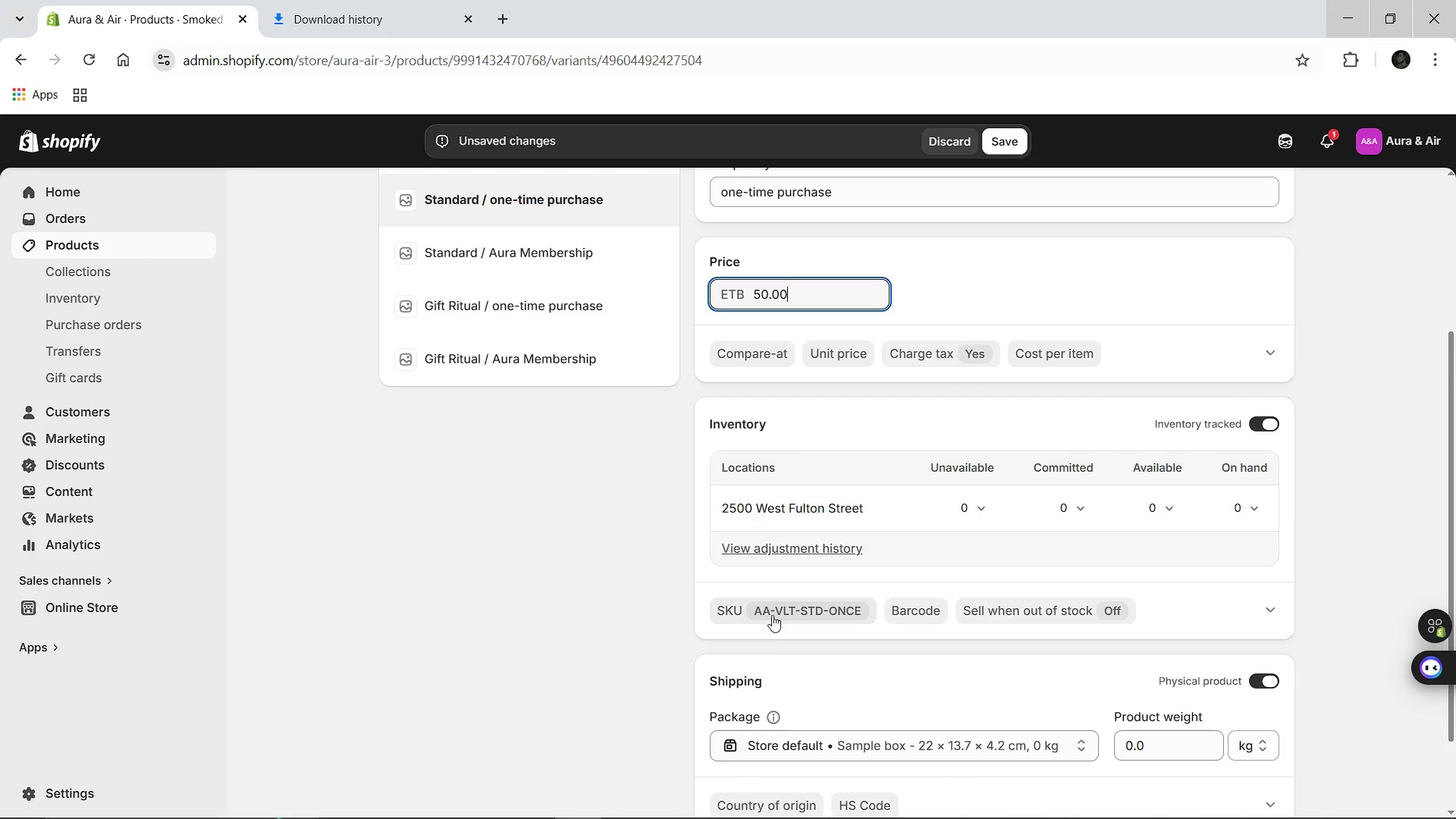 
left_click([805, 613])
 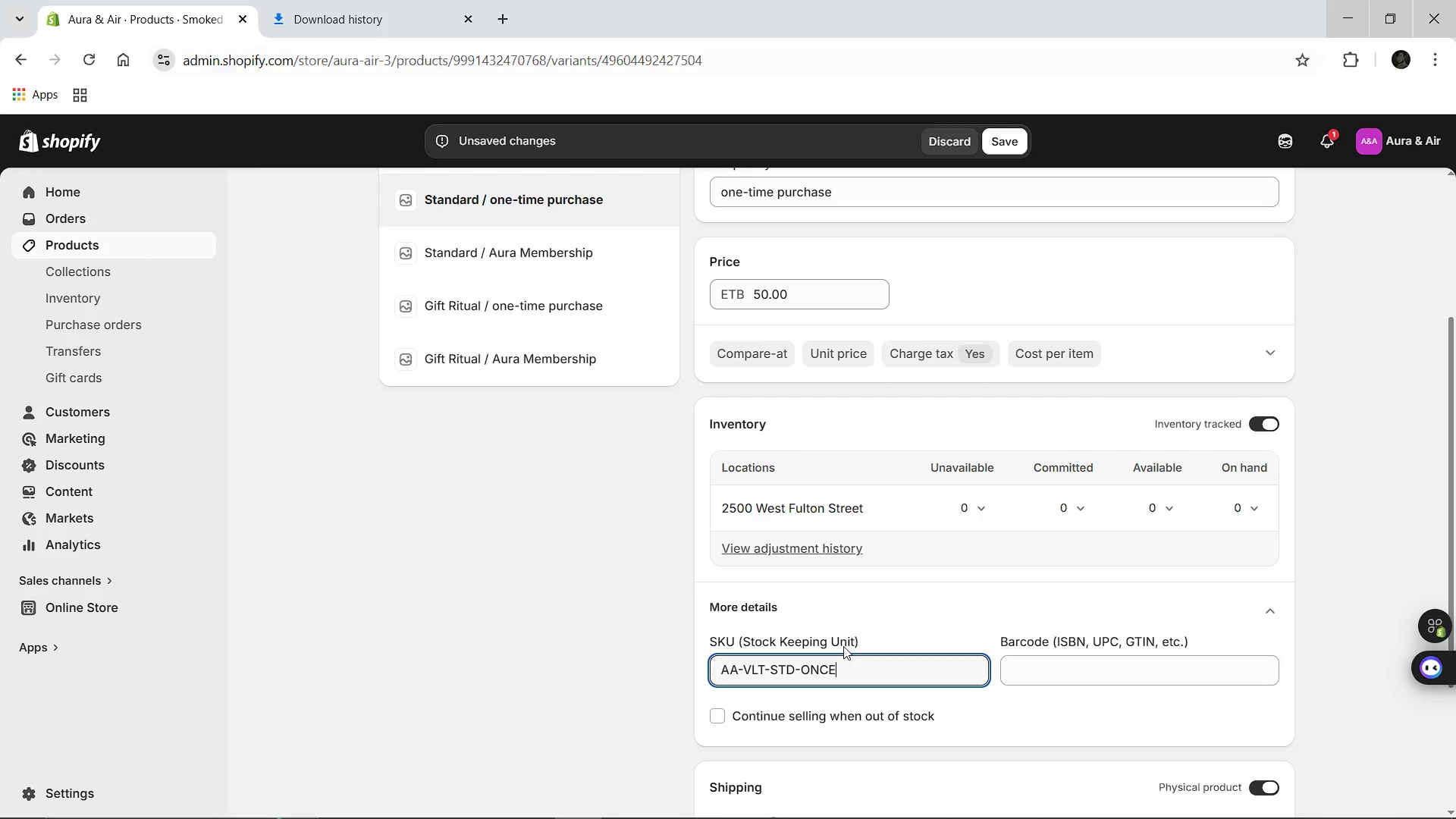 
hold_key(key=ArrowLeft, duration=0.77)
 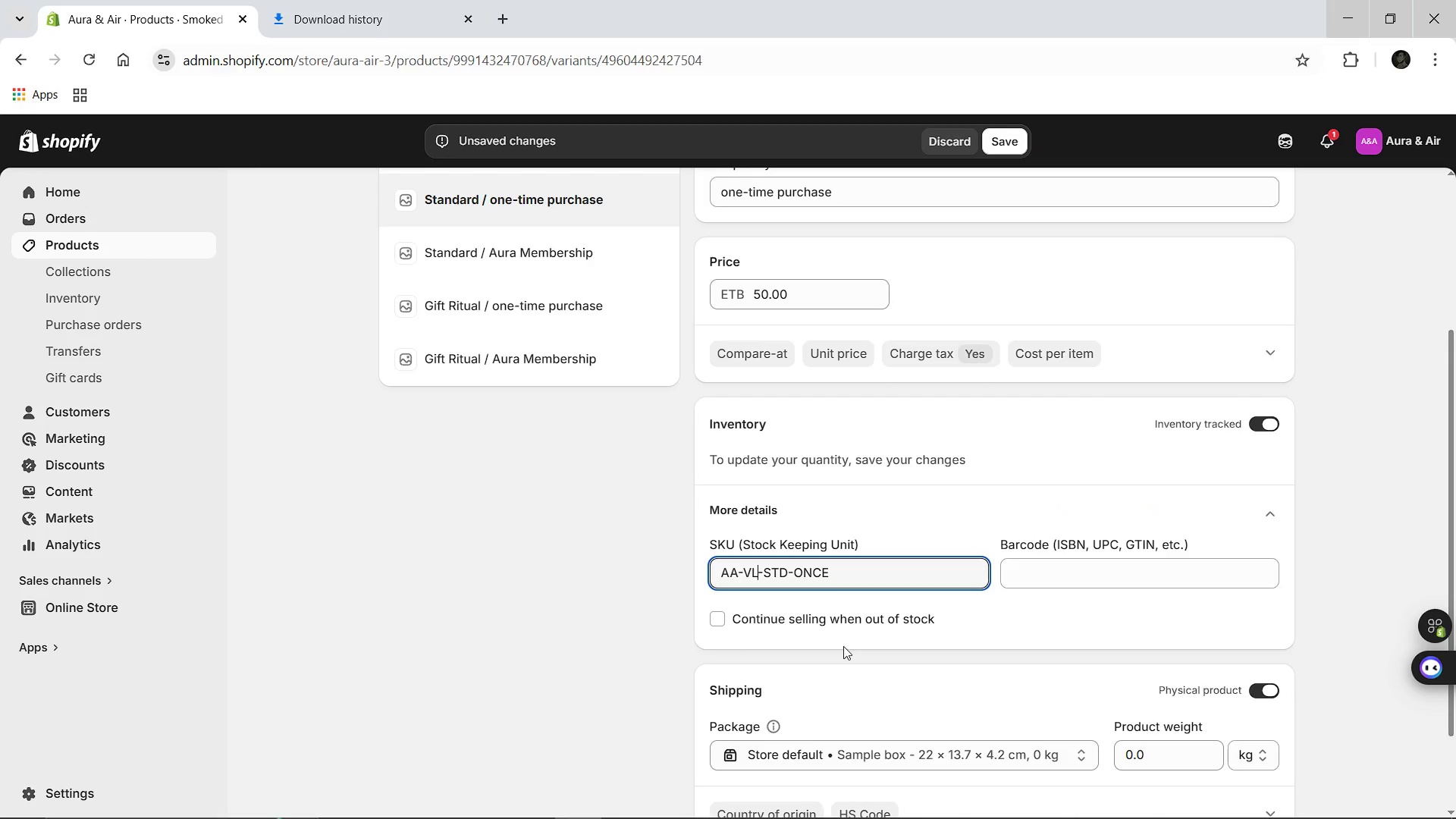 
key(Backspace)
key(Backspace)
key(Backspace)
type(MPL)
 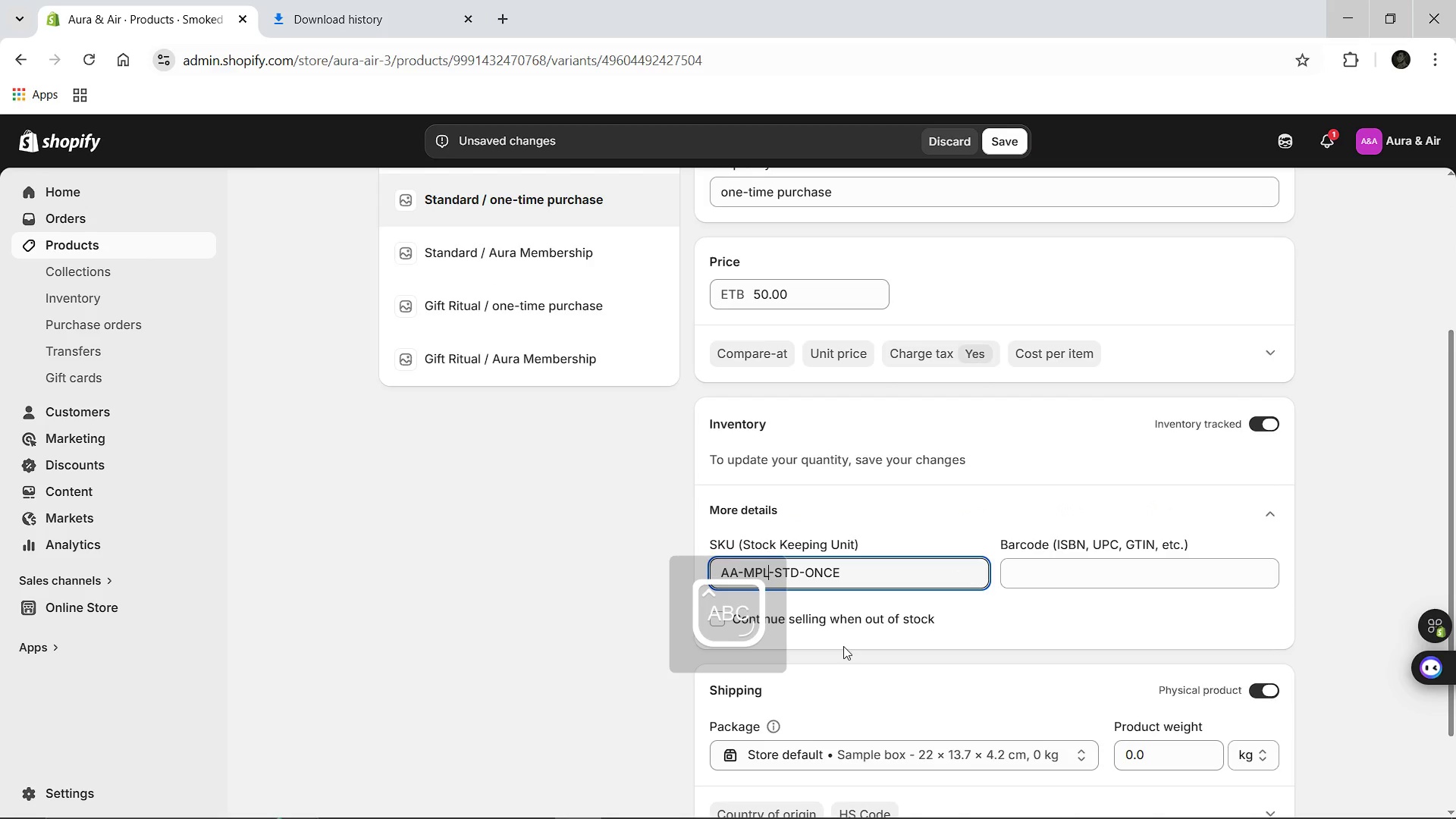 
key(Control+A)
 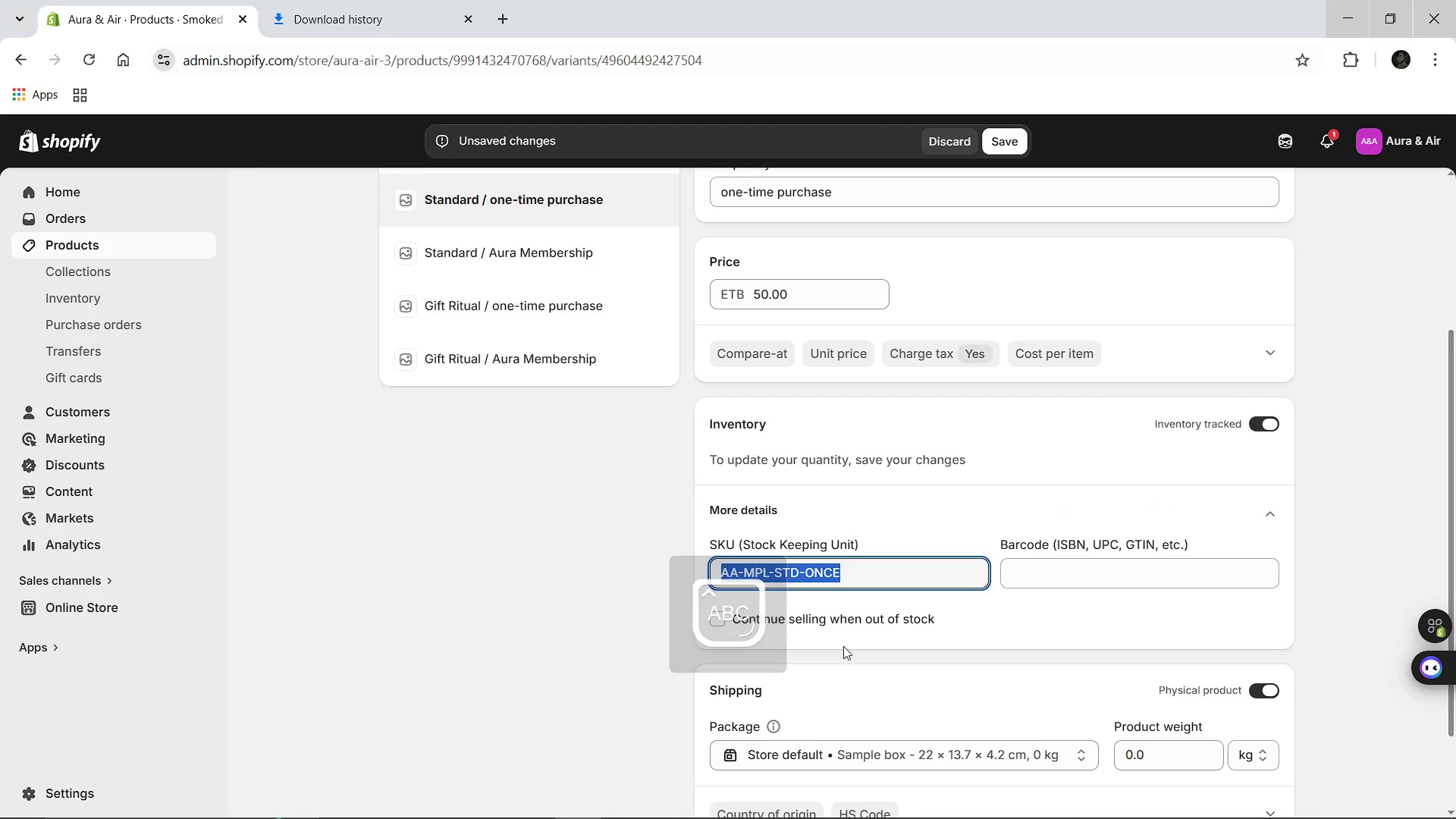 
key(Control+C)
 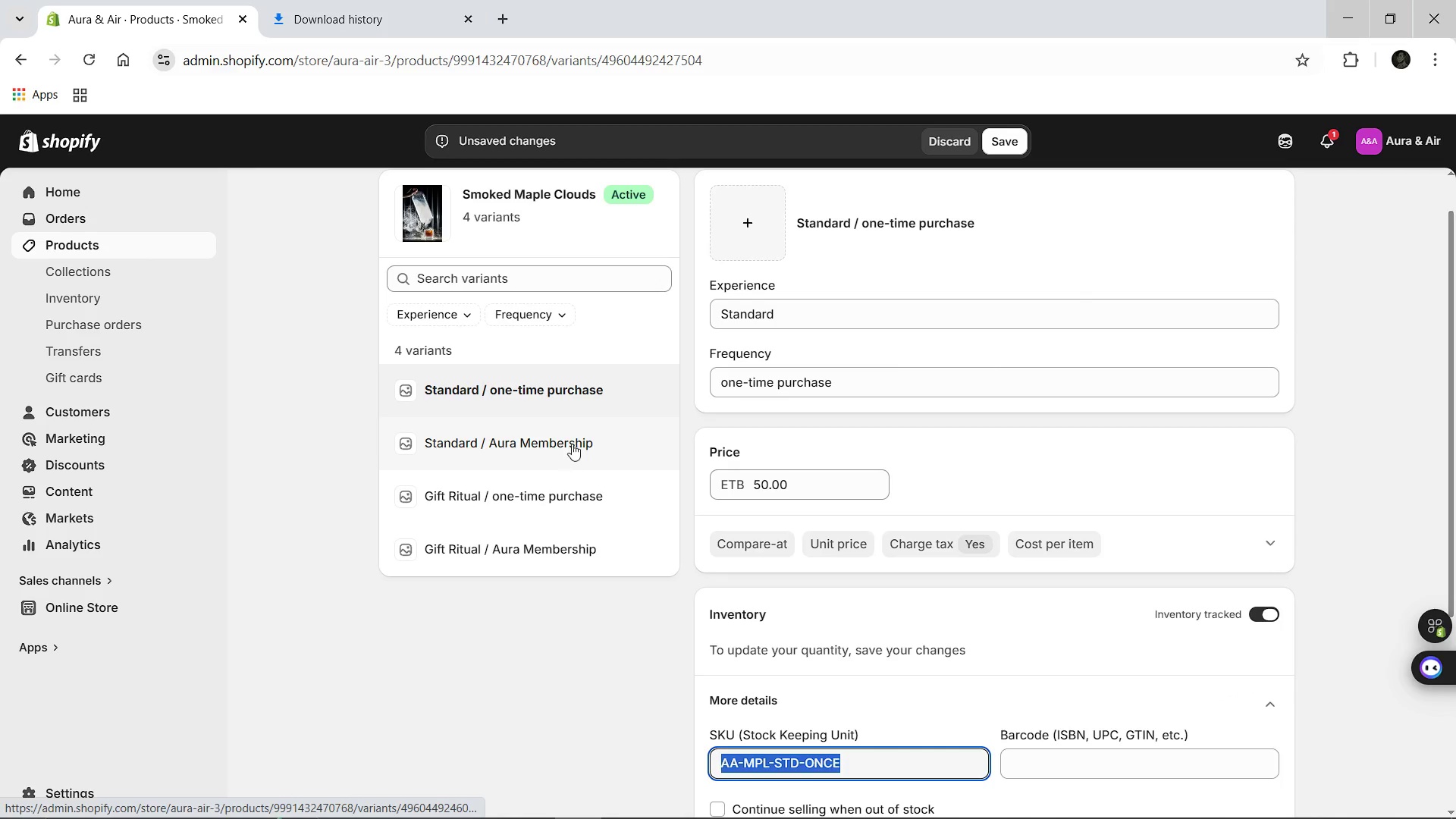 
wait(5.72)
 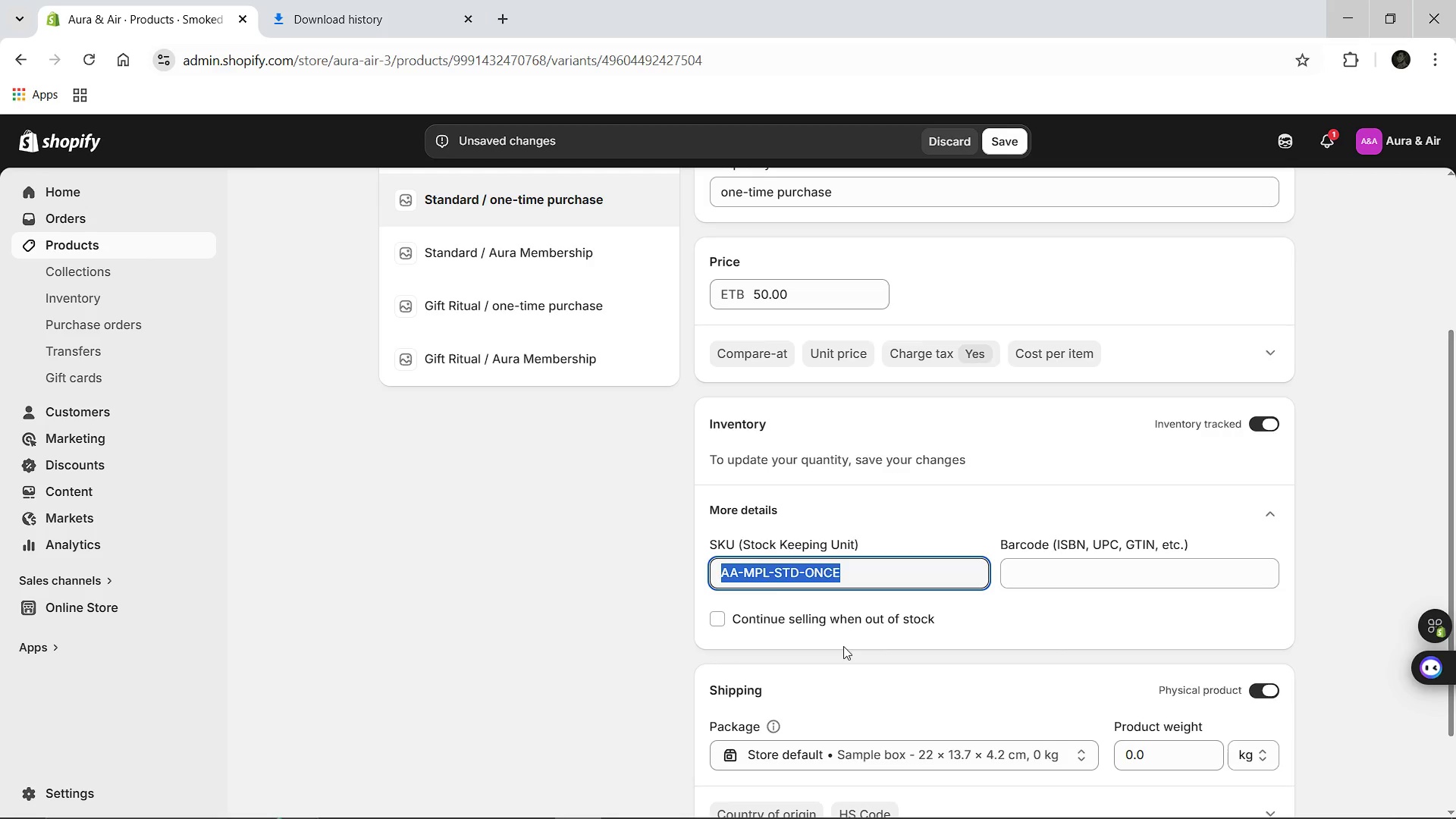 
left_click([536, 442])
 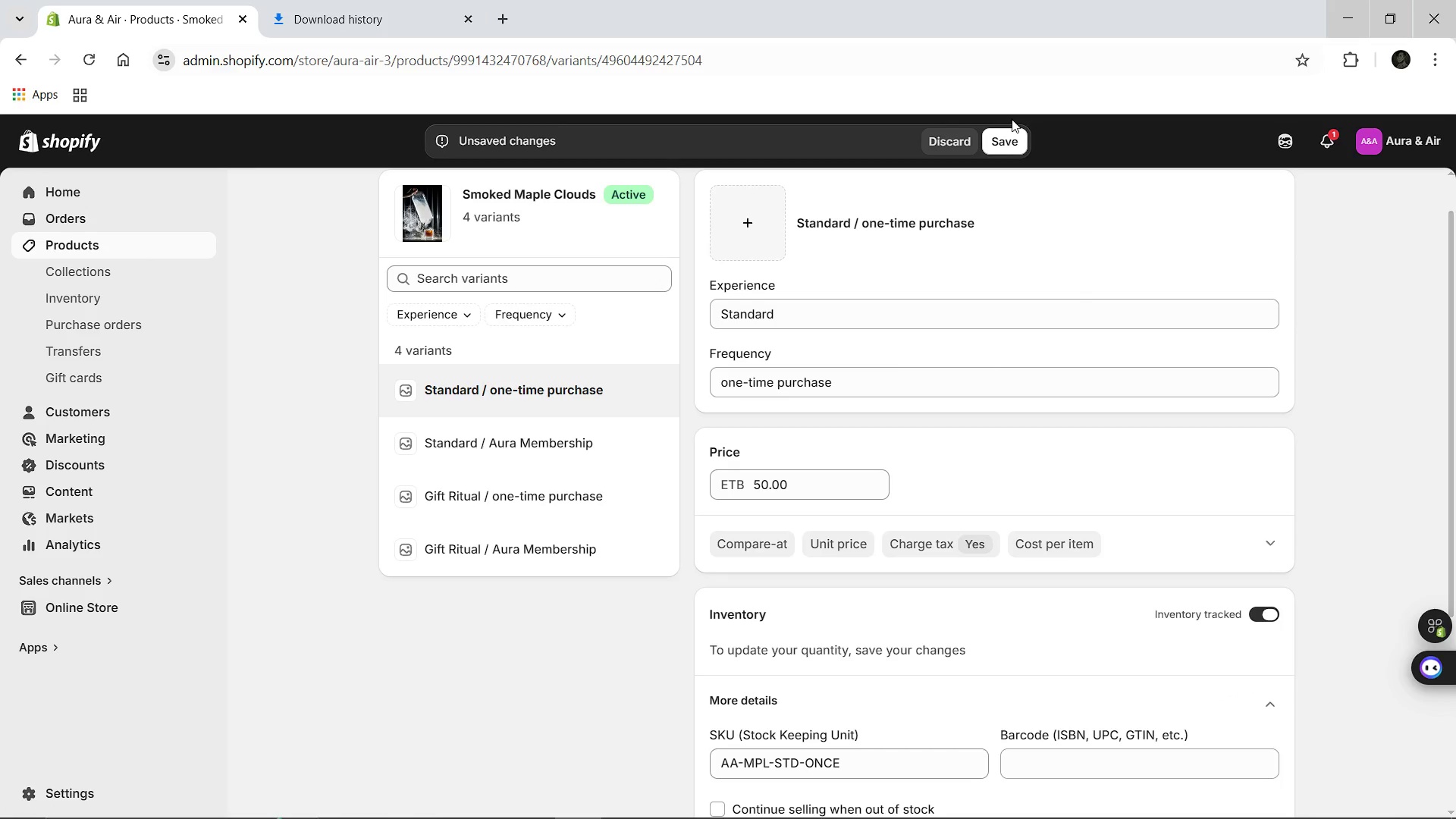 
left_click([1006, 133])
 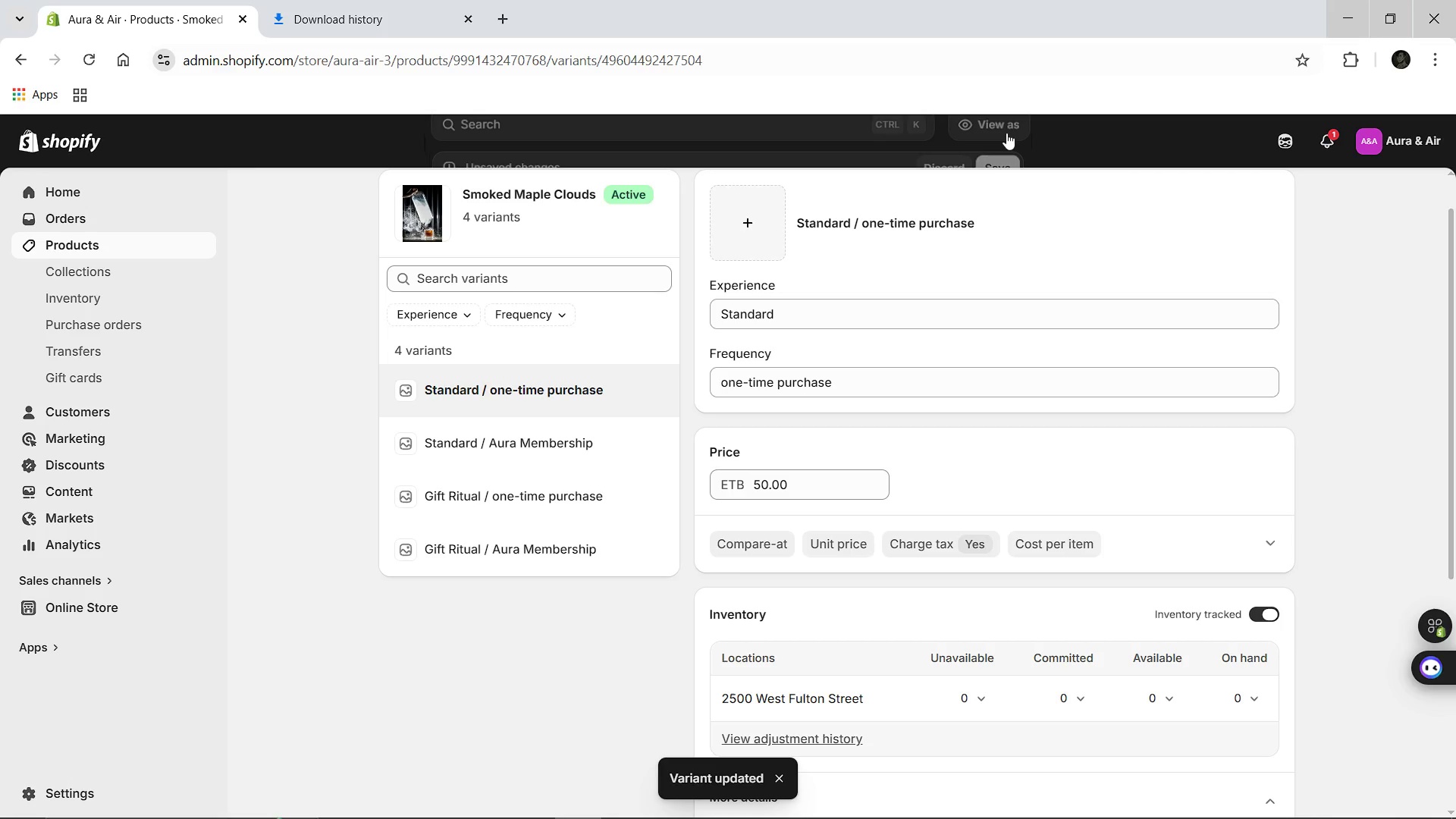 
left_click([500, 446])
 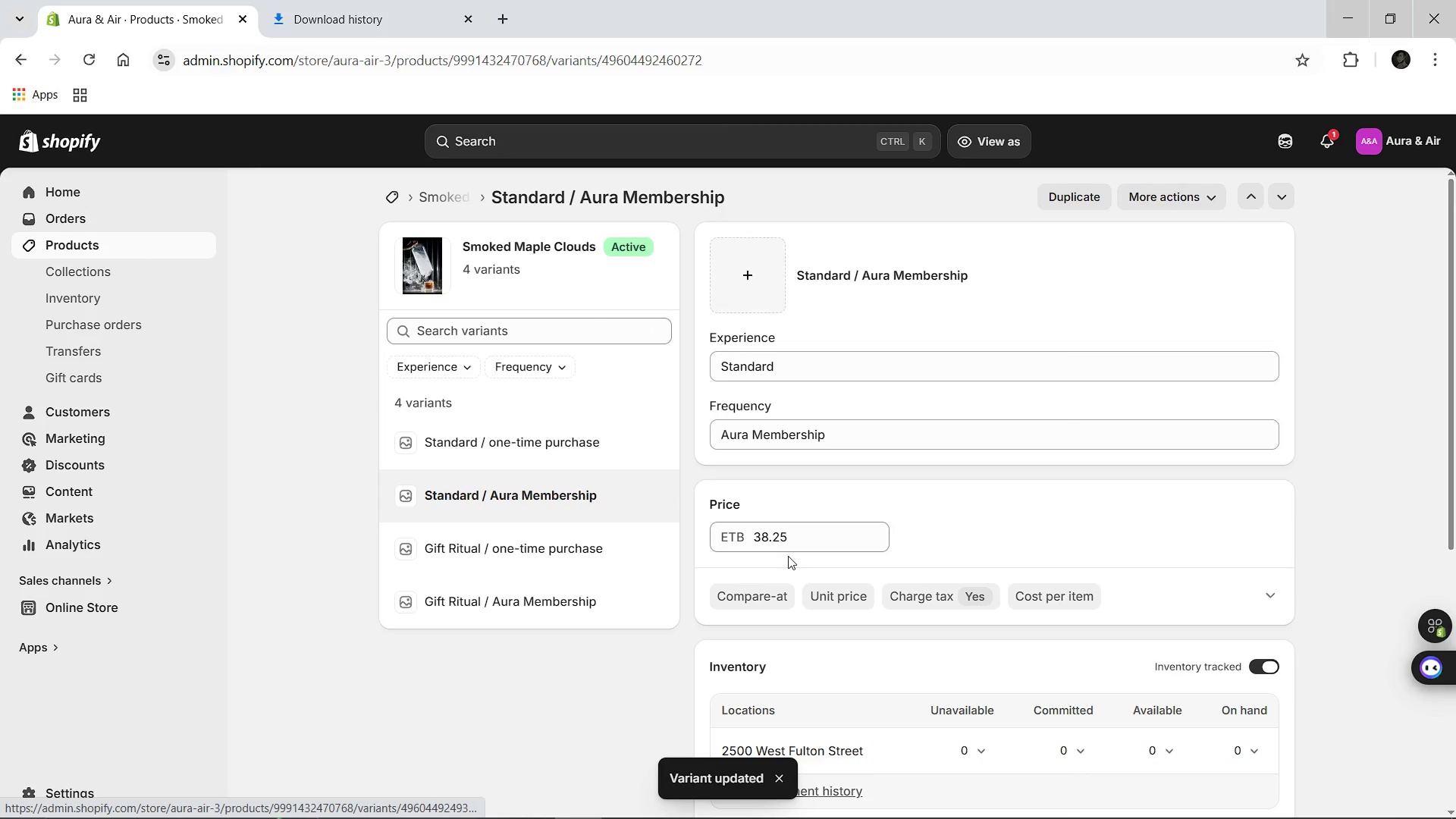 
left_click([814, 541])
 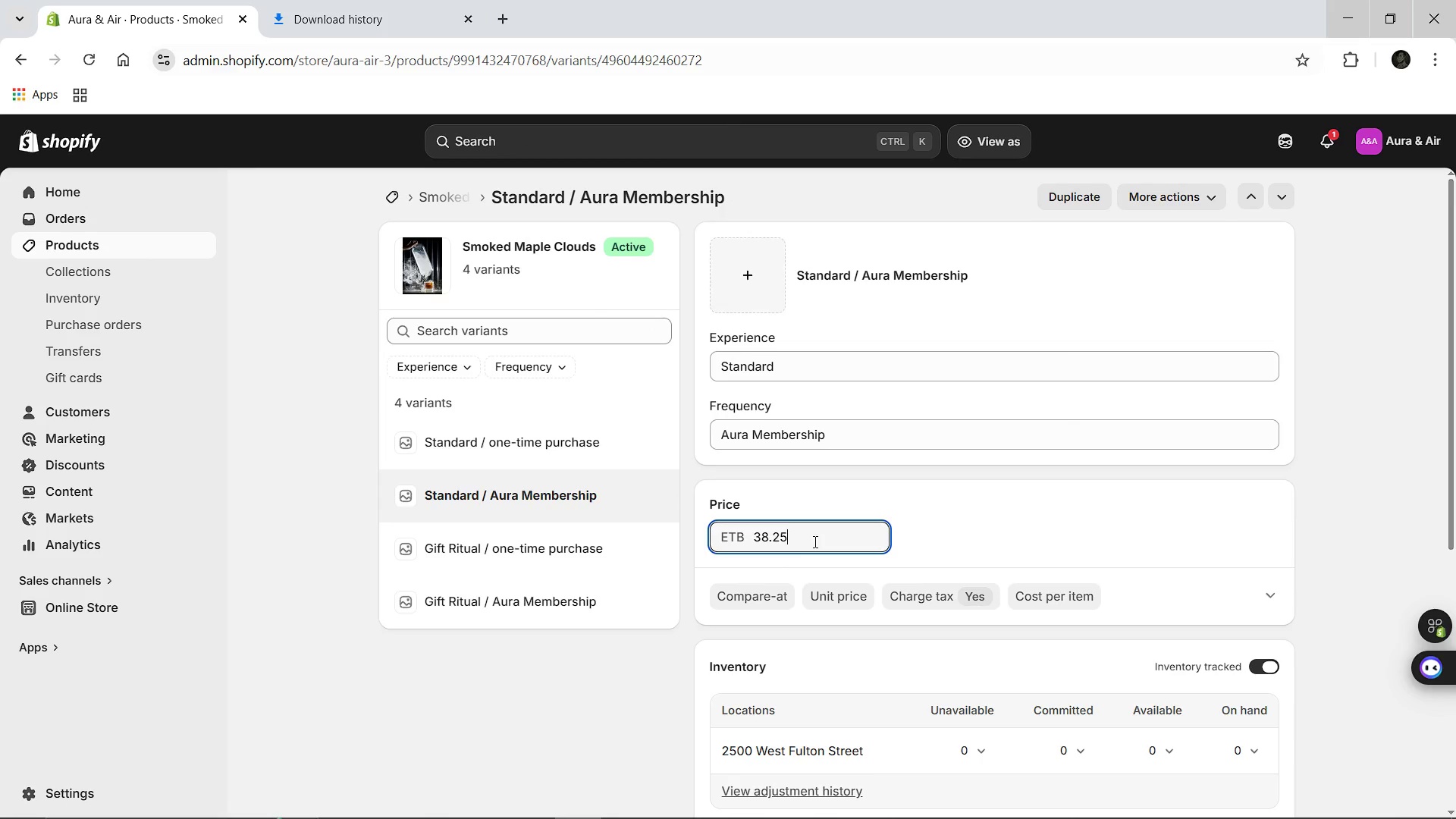 
hold_key(key=Backspace, duration=0.97)
 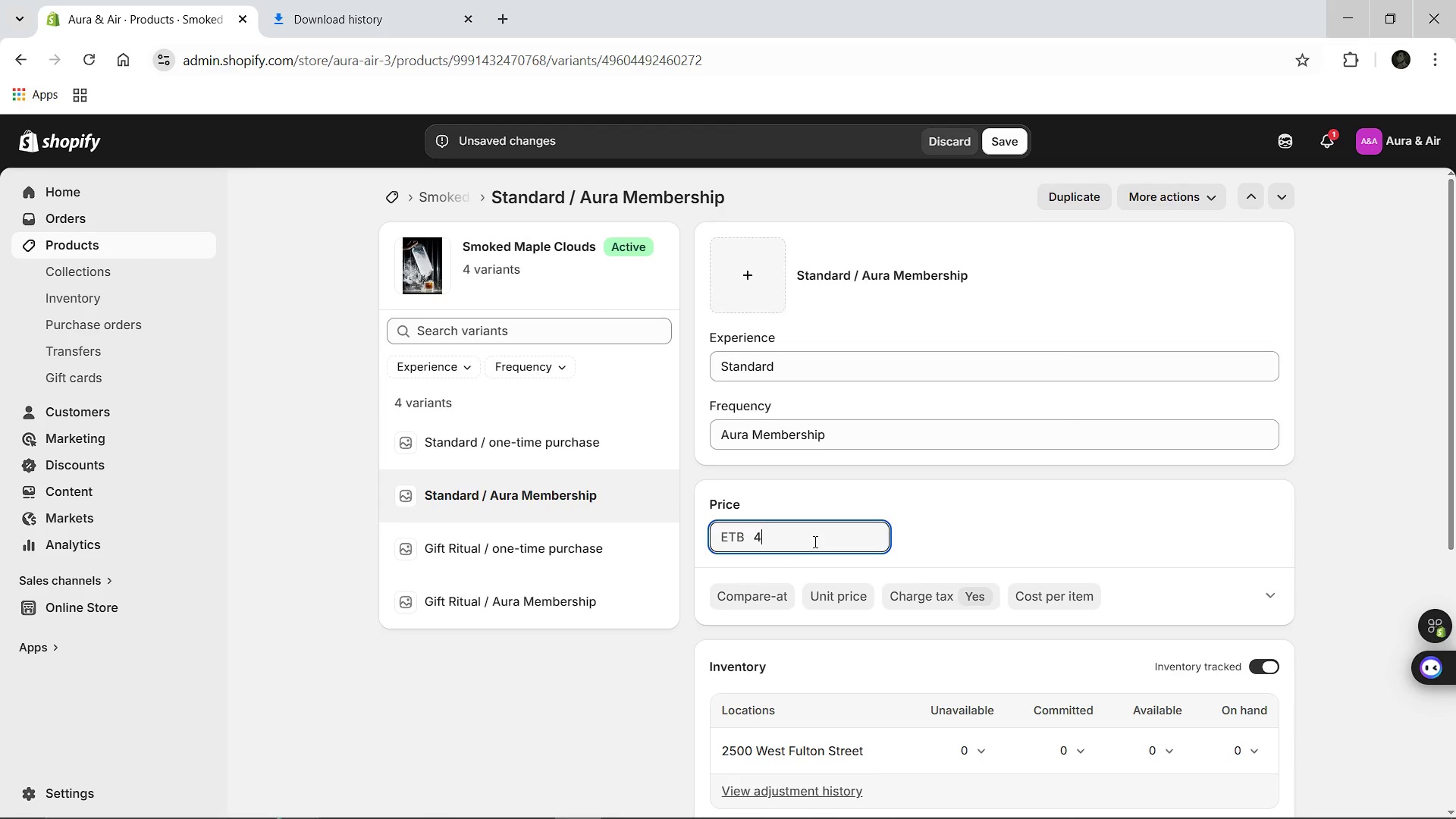 
type(42.50)
 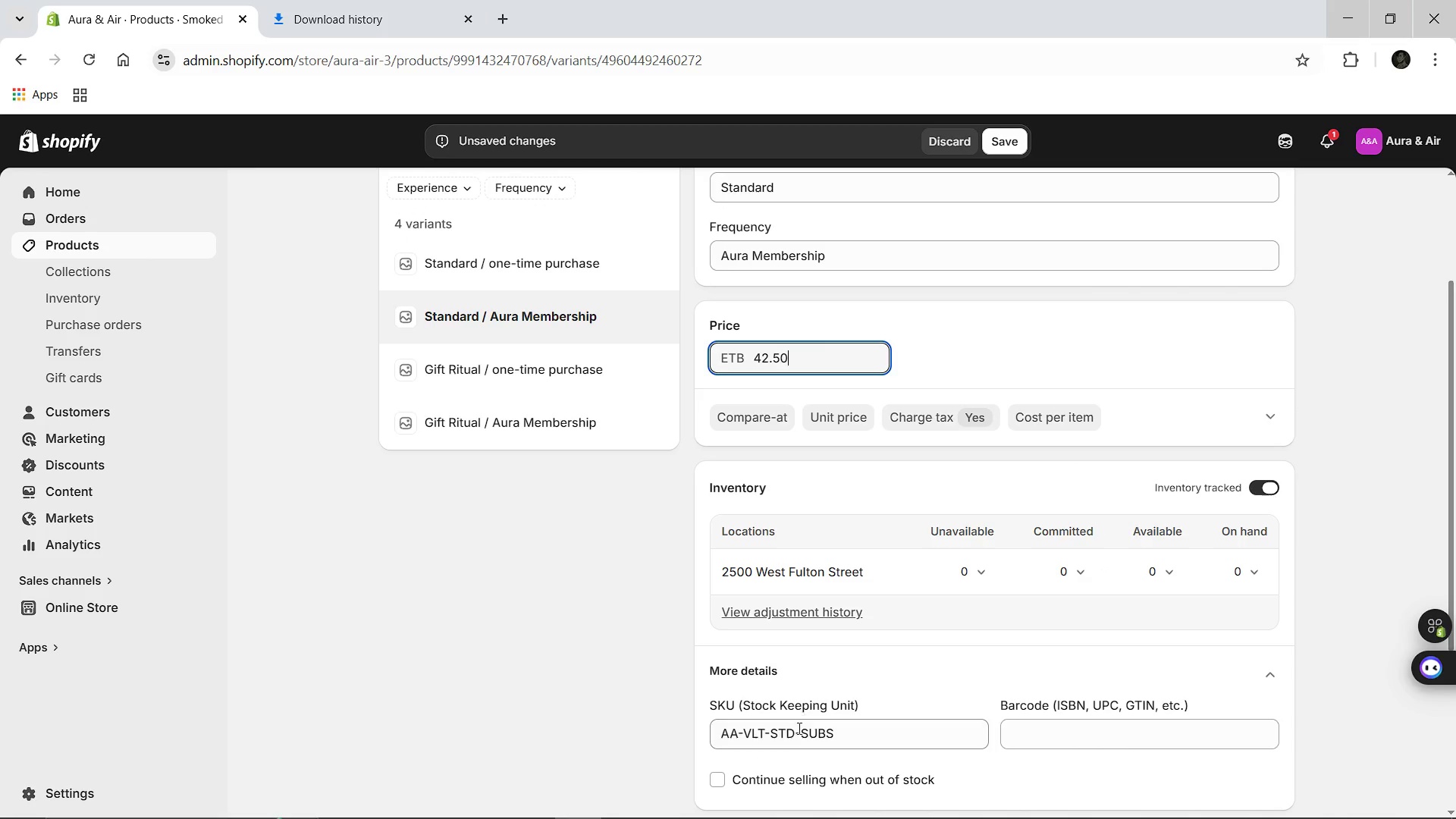 
left_click([849, 736])
 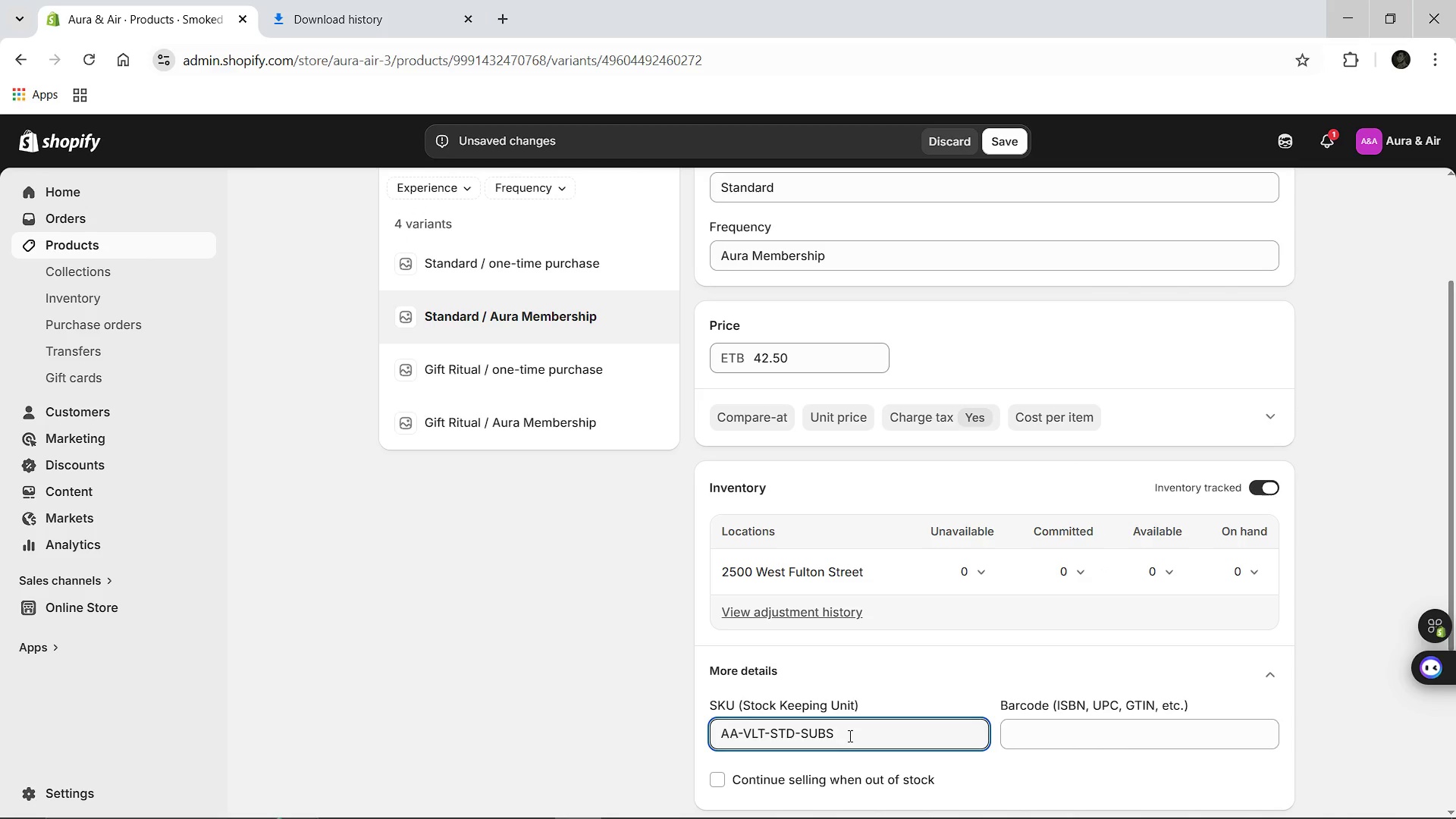 
key(Control+A)
 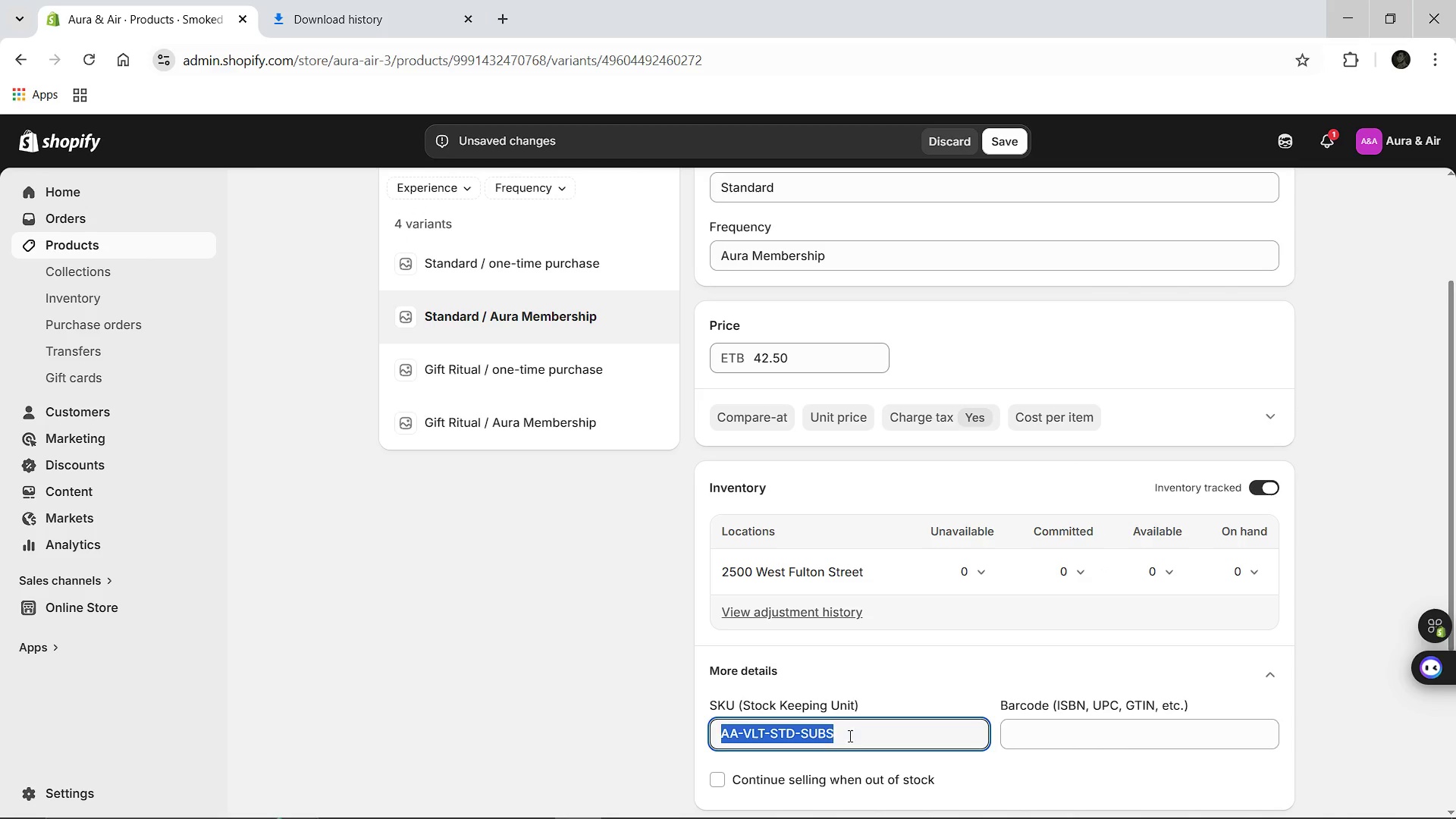 
key(Control+V)
 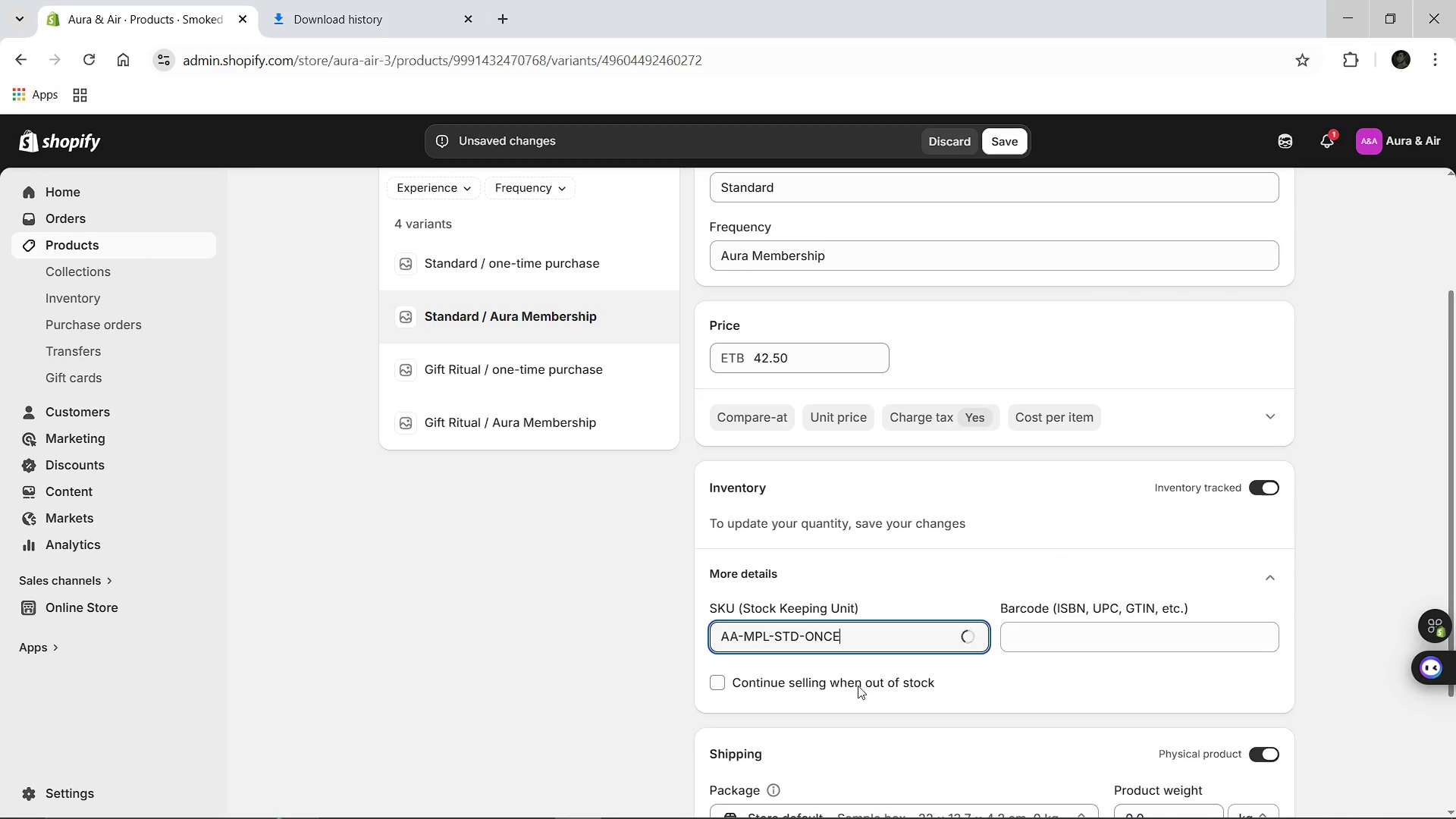 
key(Backspace)
key(Backspace)
key(Backspace)
key(Backspace)
type(G)
key(Backspace)
type(subs)
 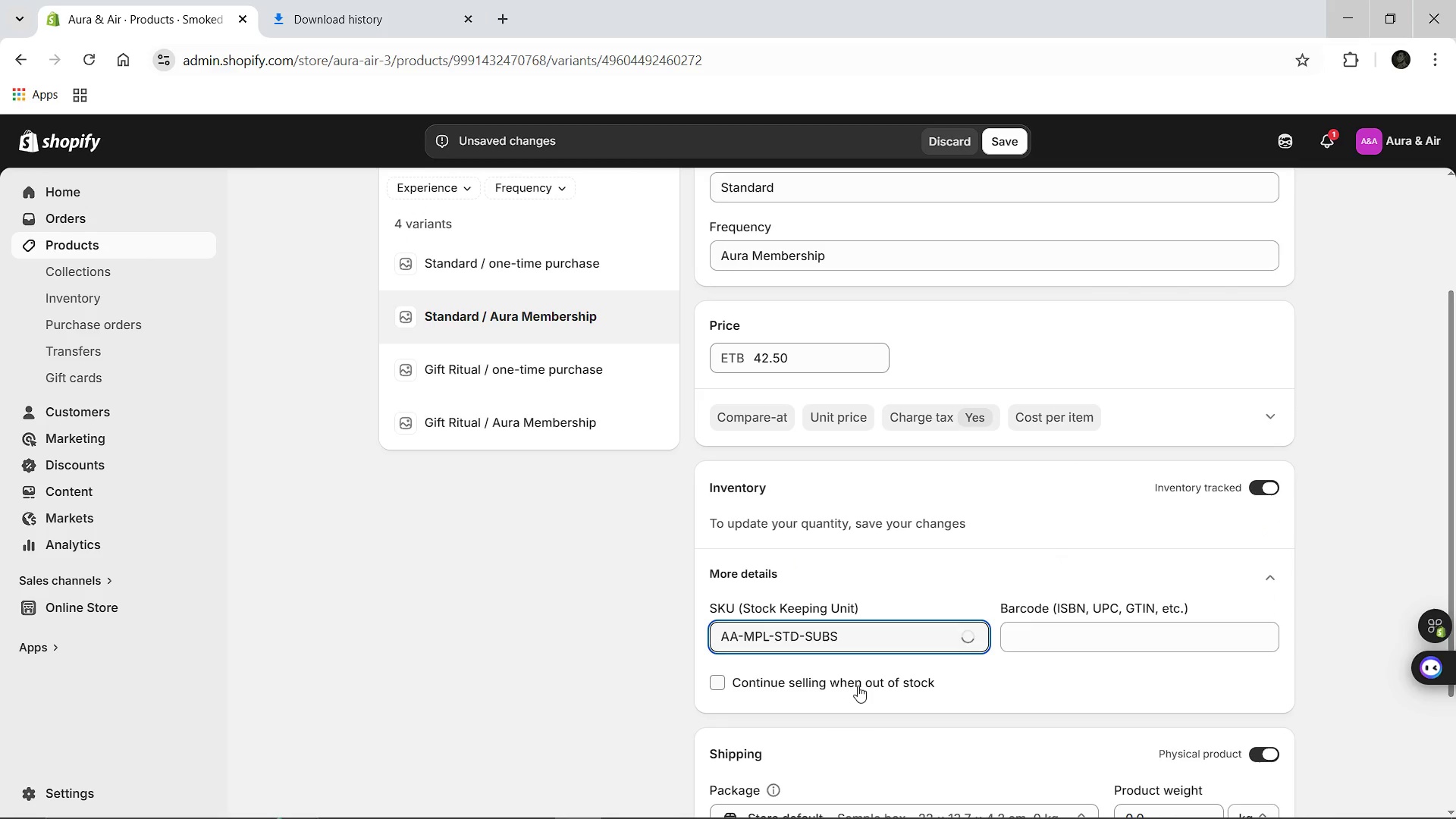 
wait(7.08)
 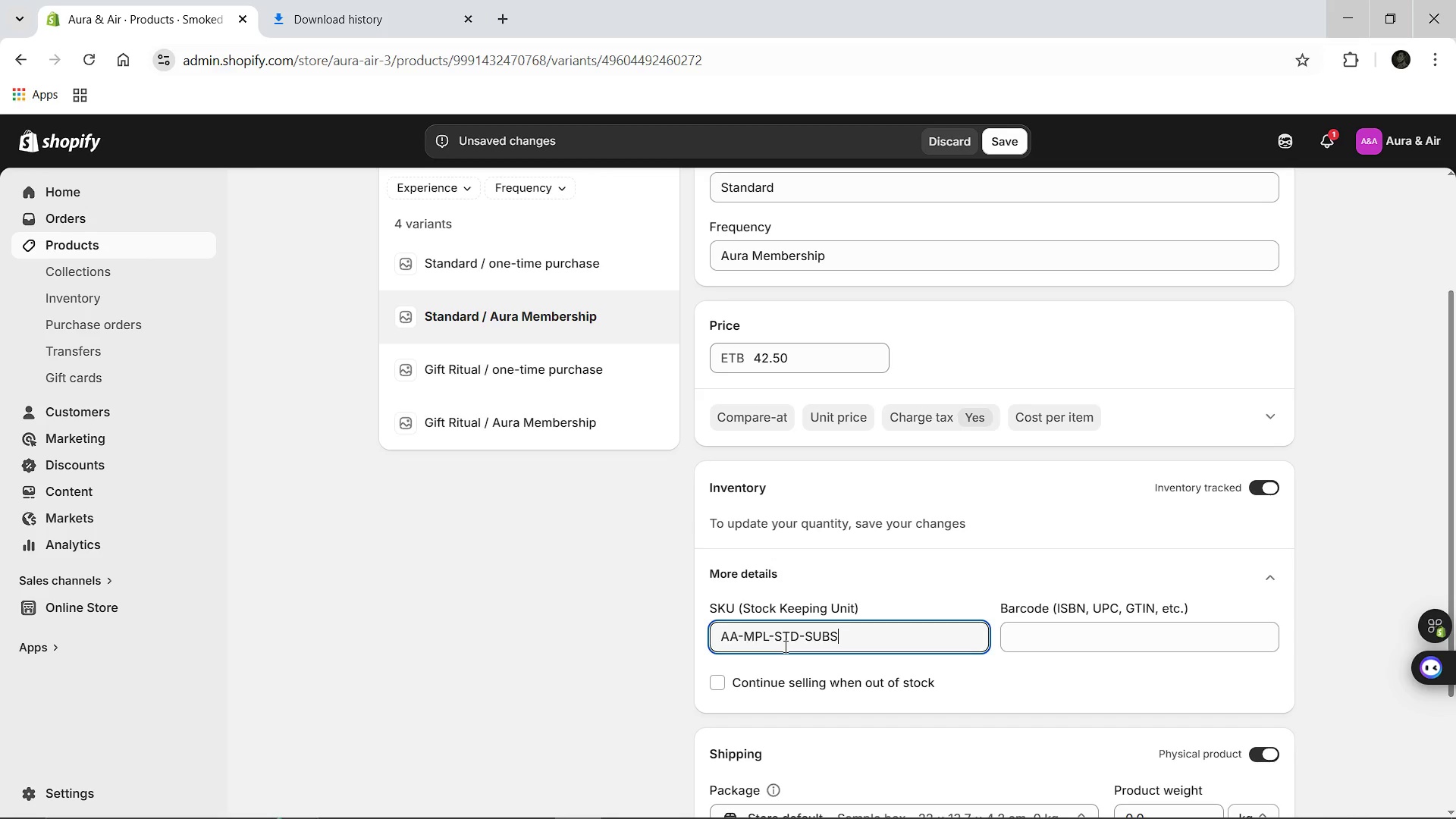 
left_click([992, 132])
 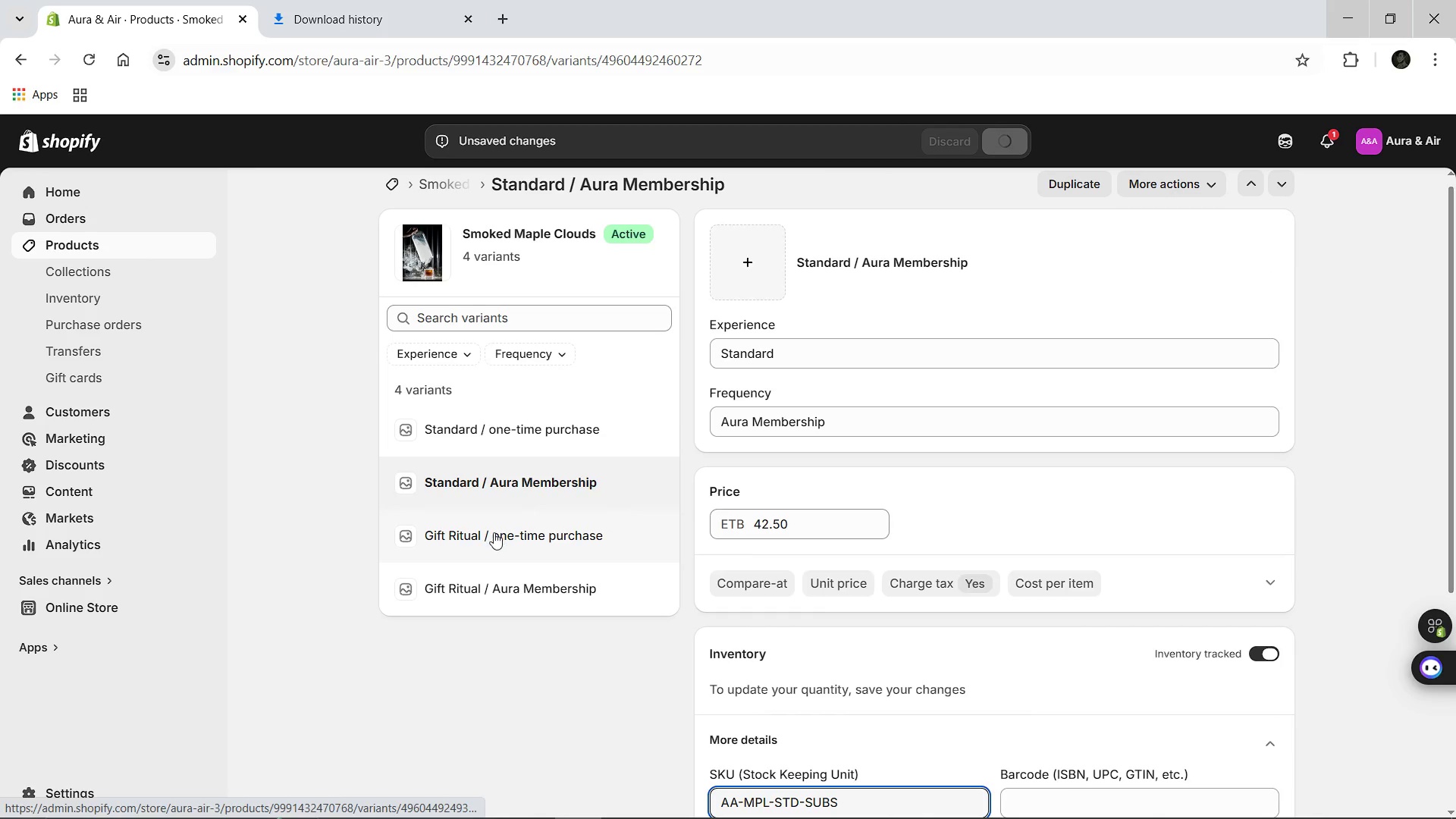 
left_click([494, 532])
 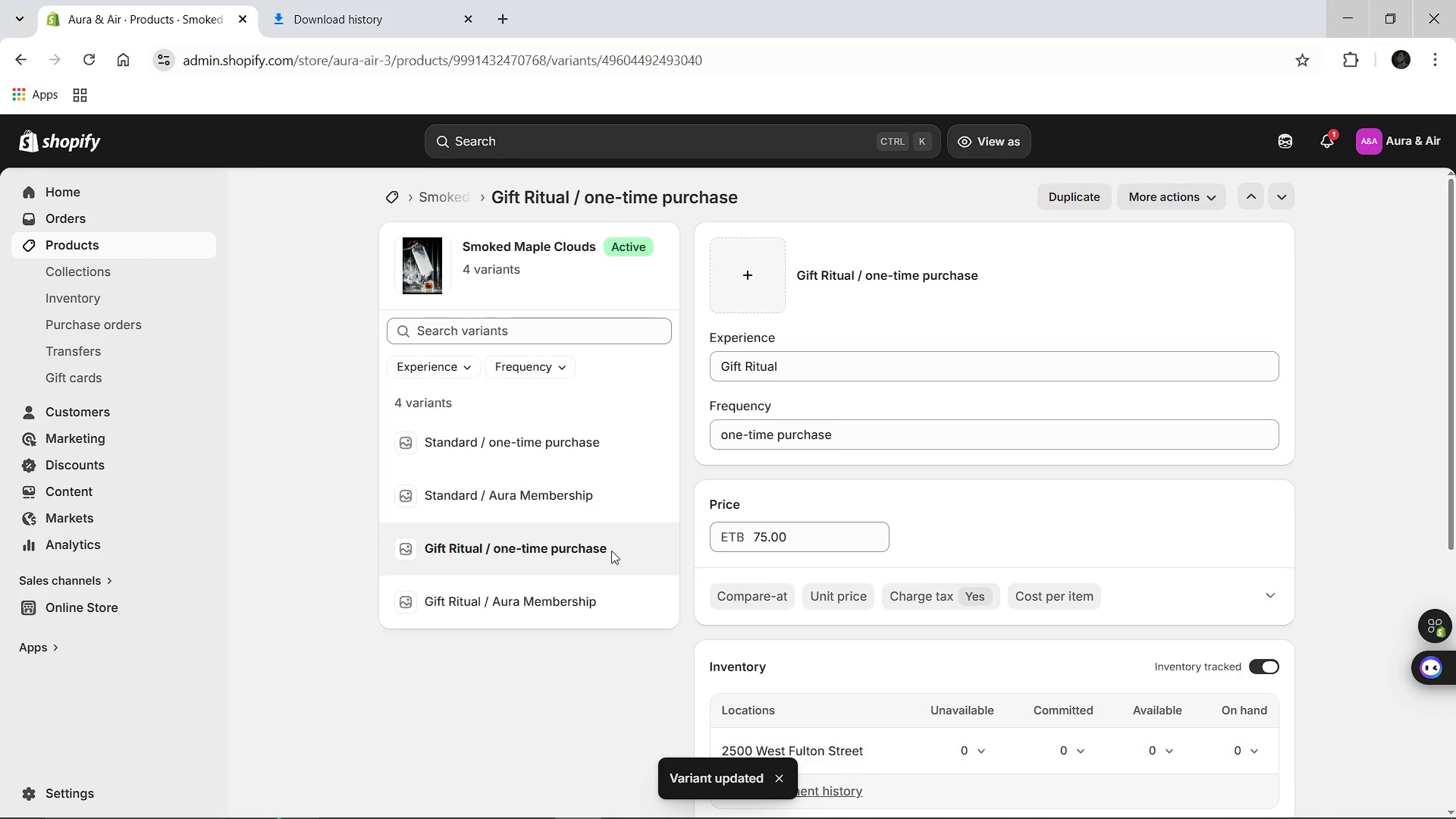 
wait(6.06)
 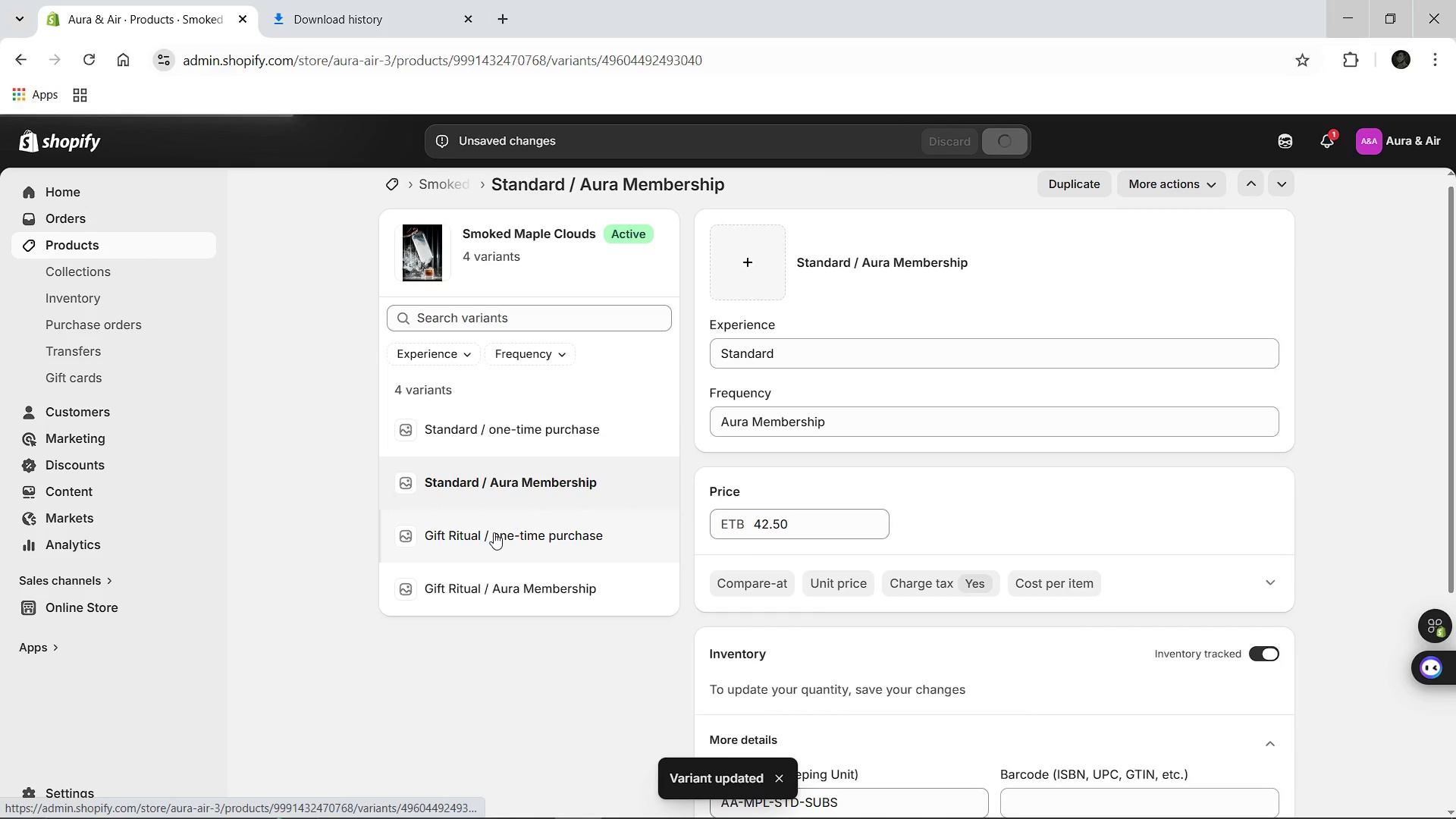 
left_click([808, 535])
 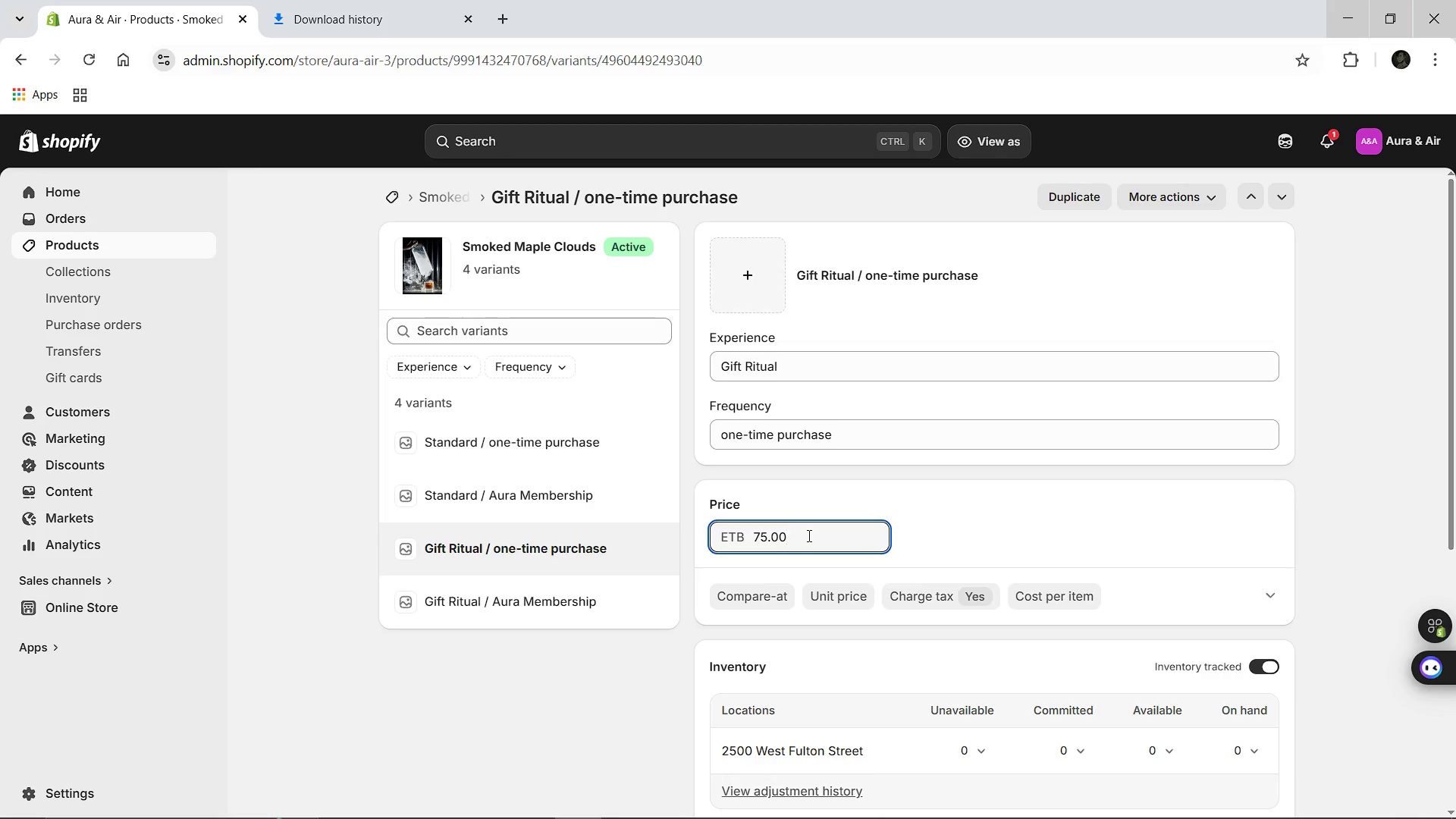 
hold_key(key=Backspace, duration=0.98)
 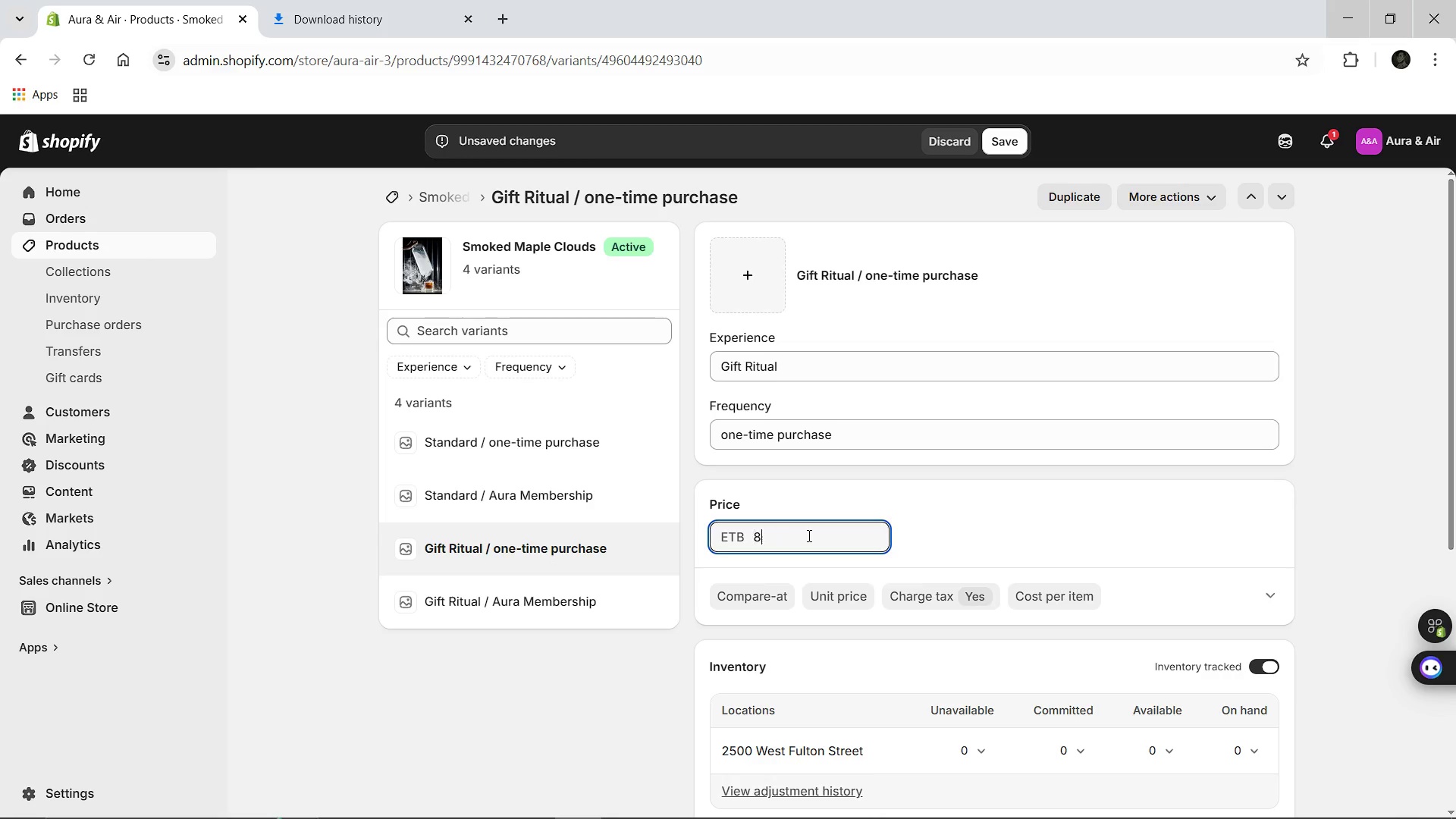 
type(80.00)
 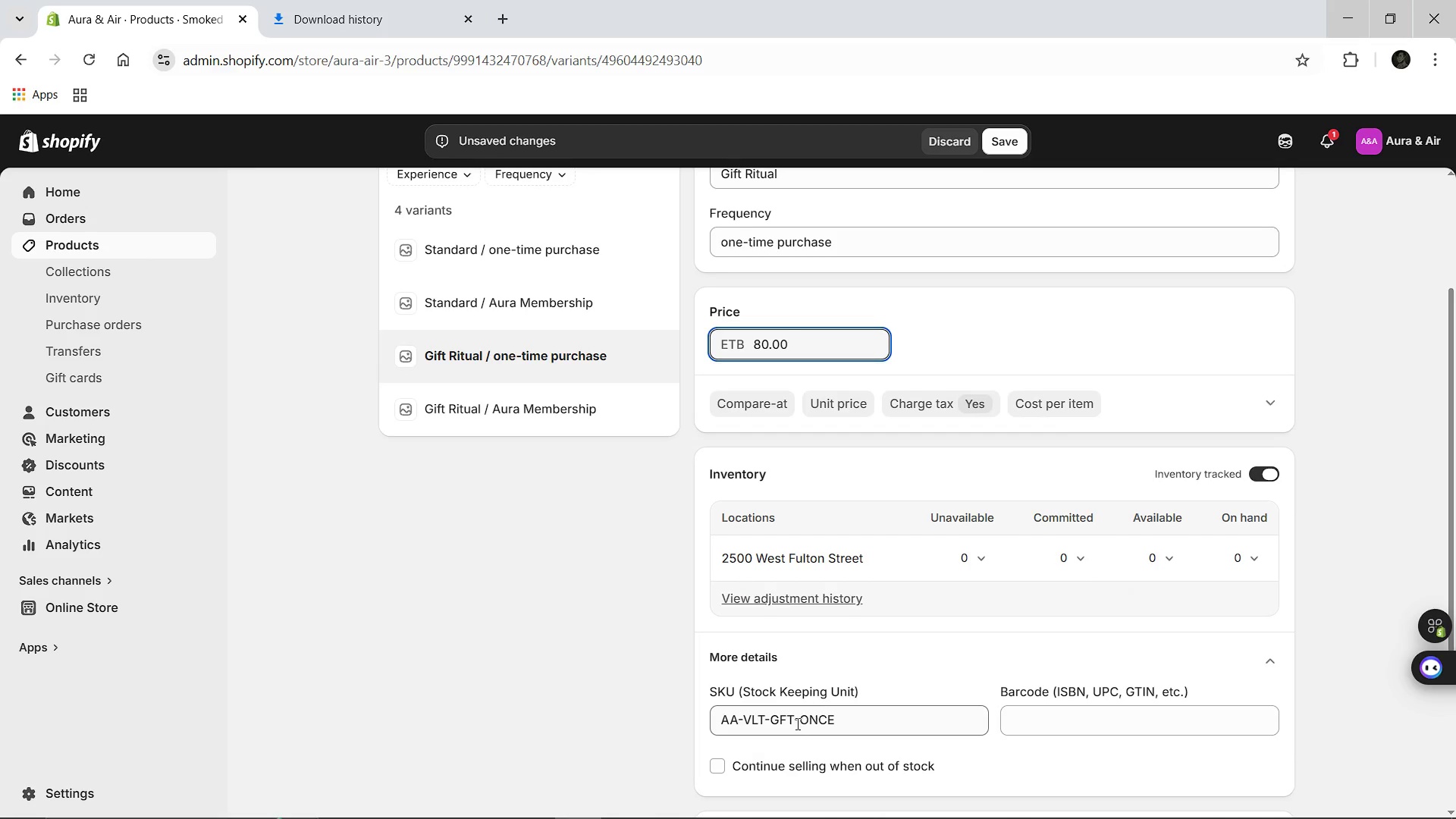 
left_click([789, 730])
 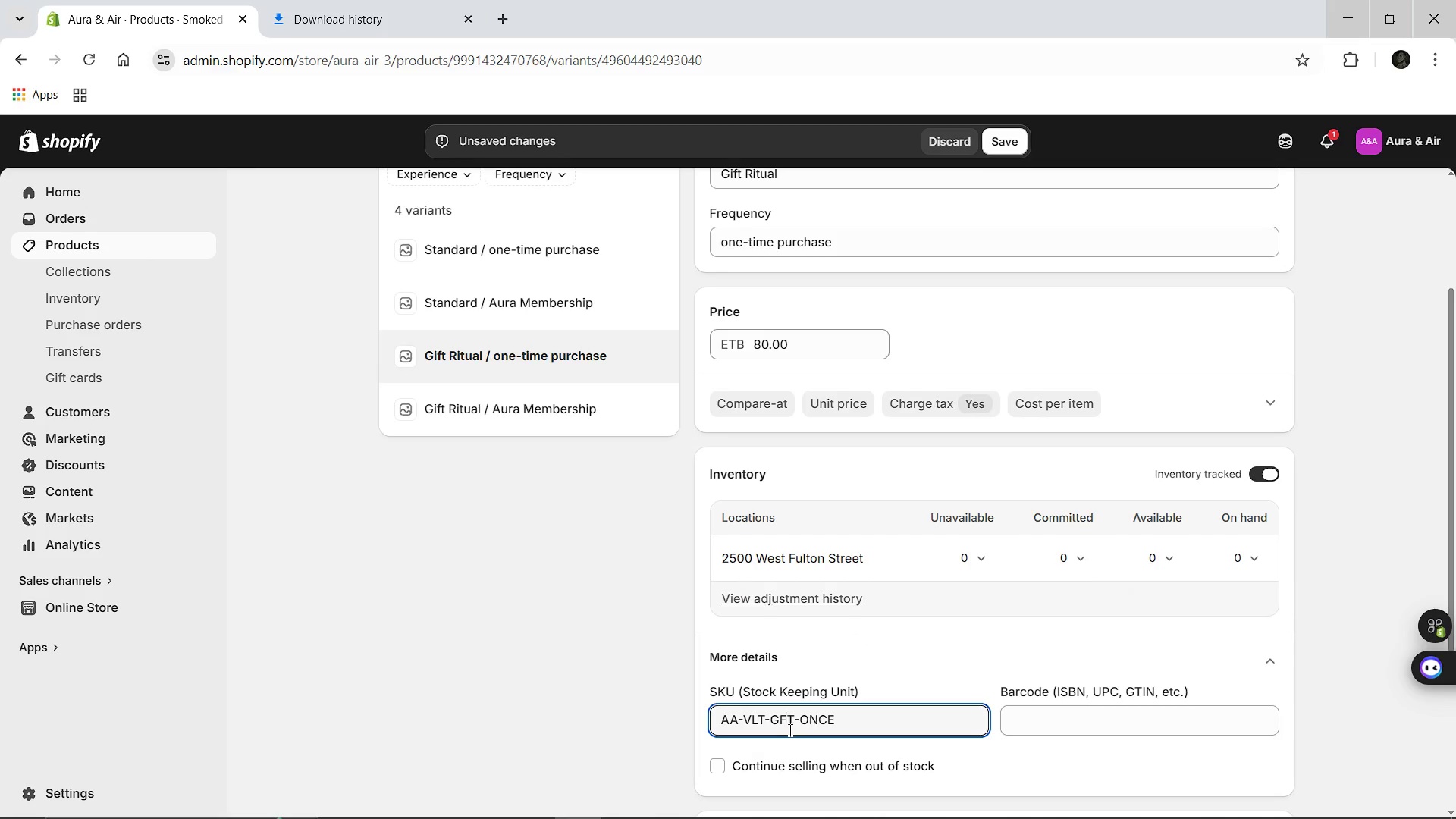 
key(Control+A)
 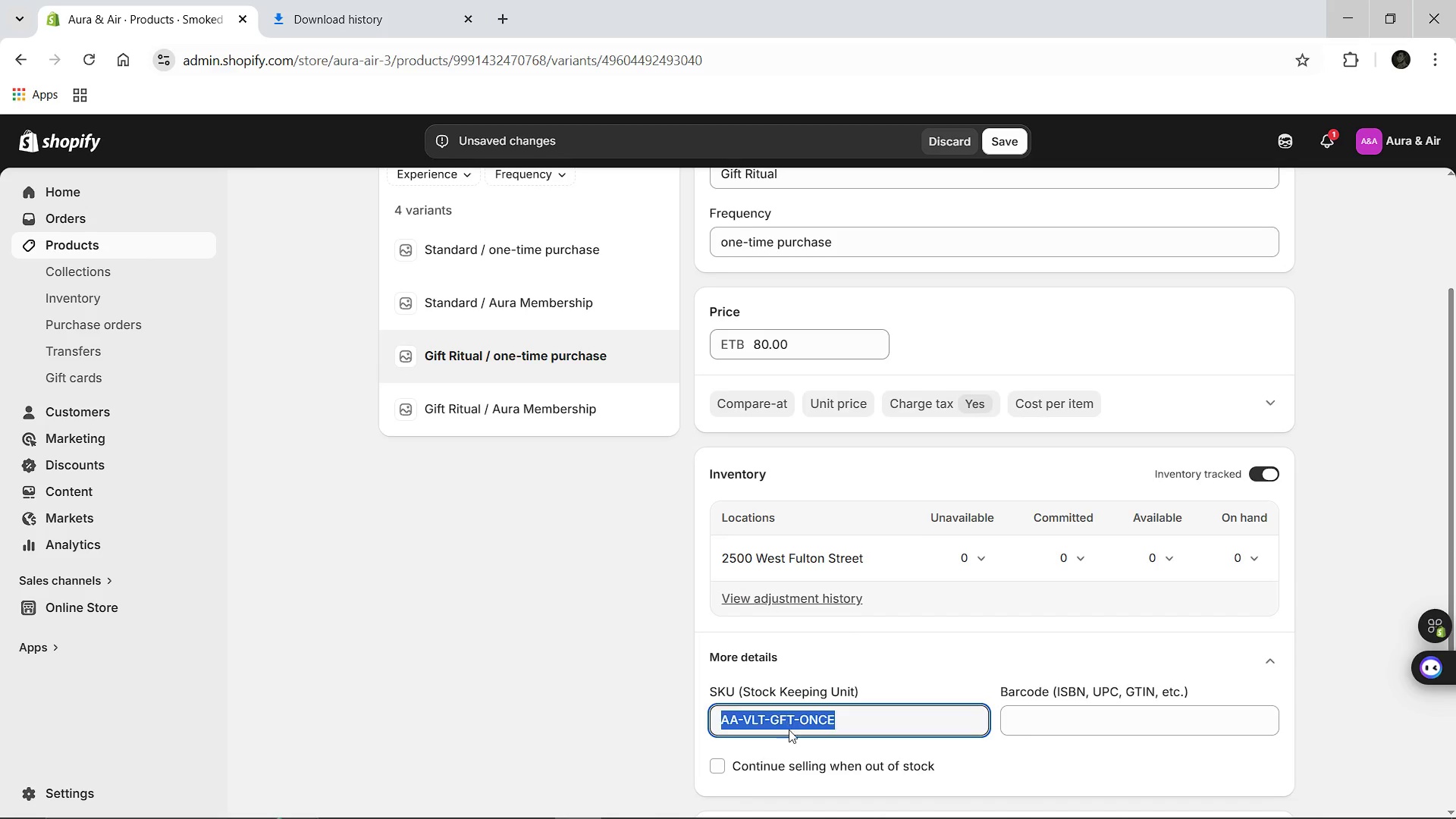 
key(Control+V)
 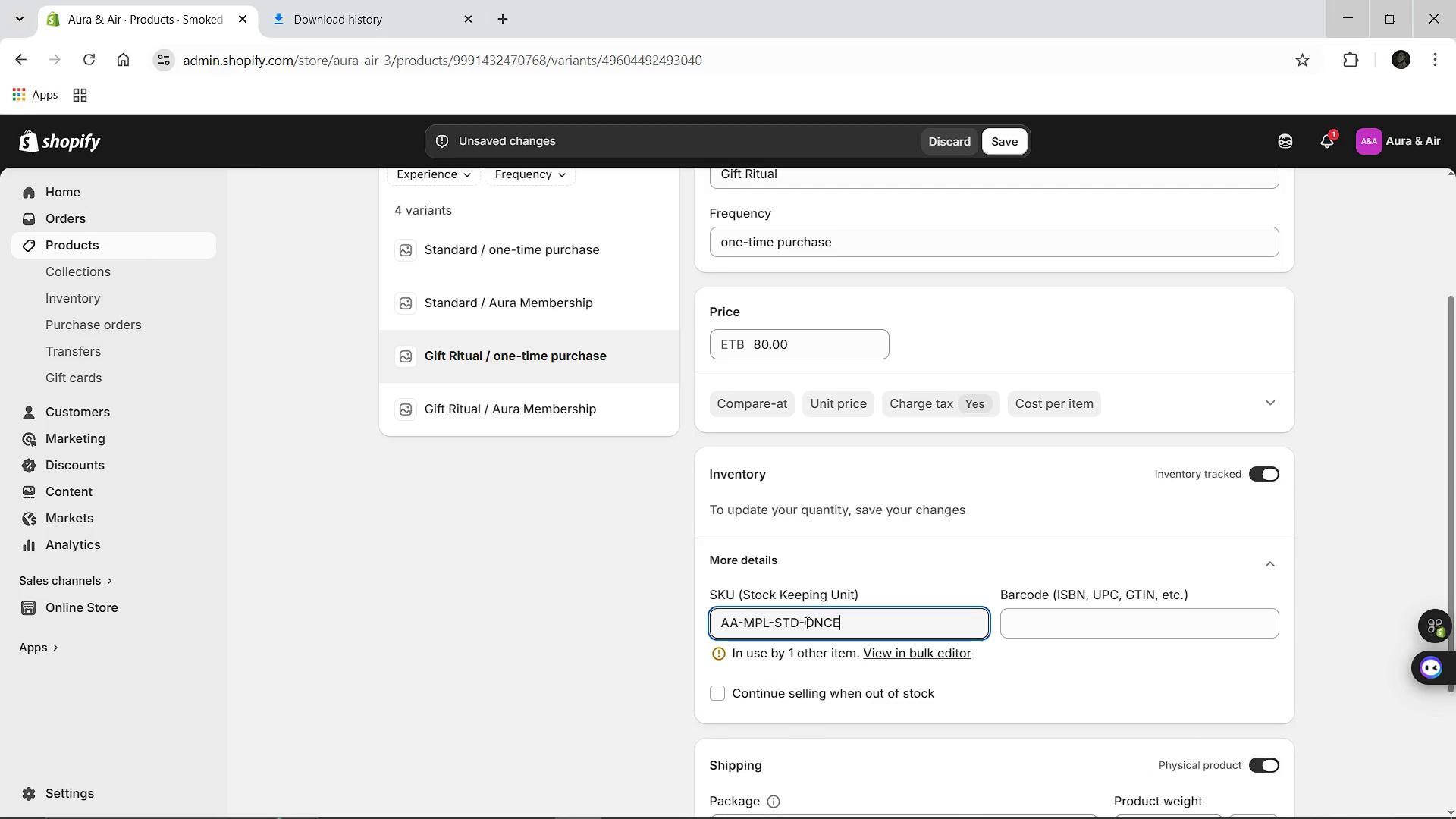 
wait(5.67)
 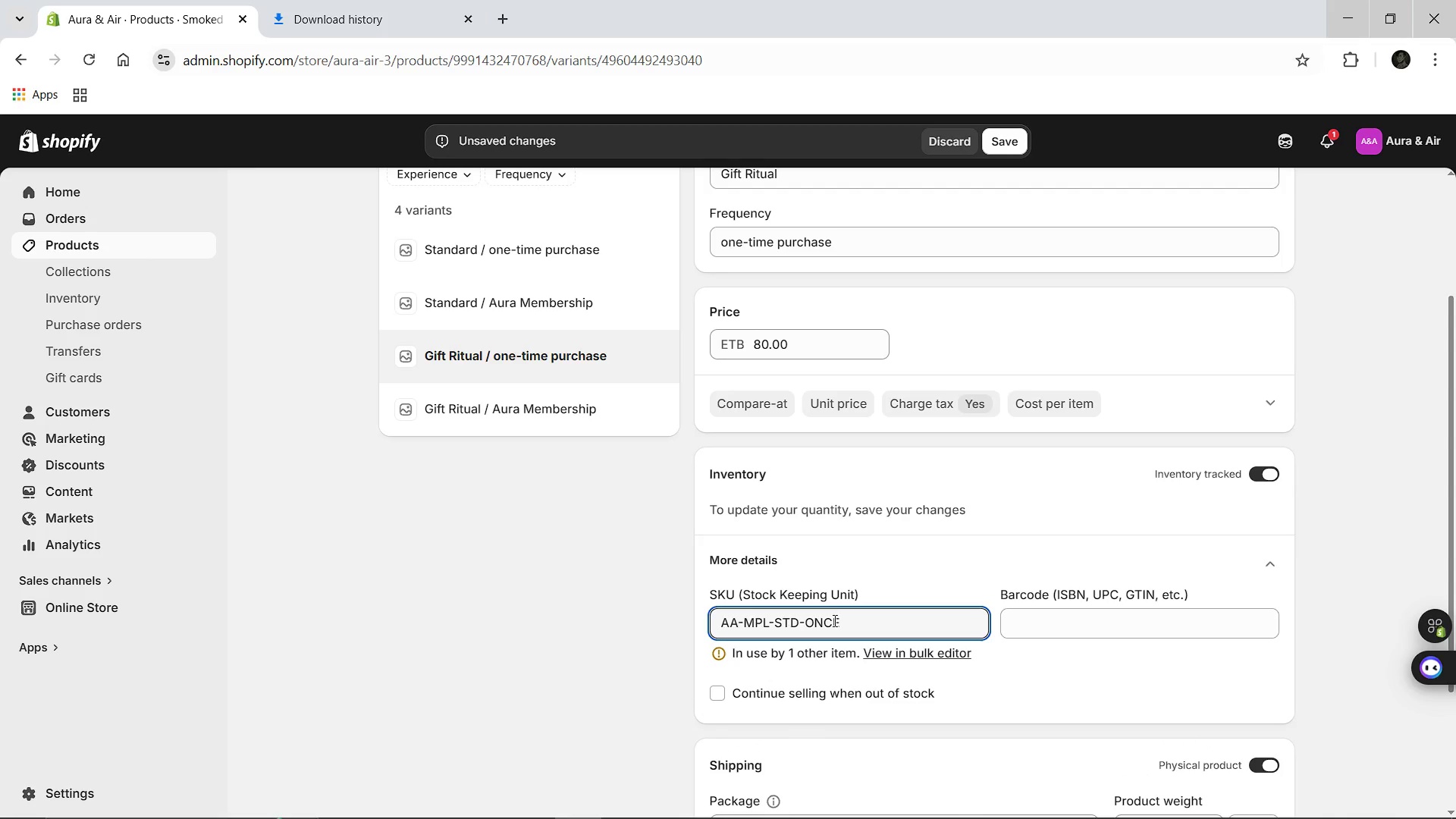 
left_click([797, 623])
 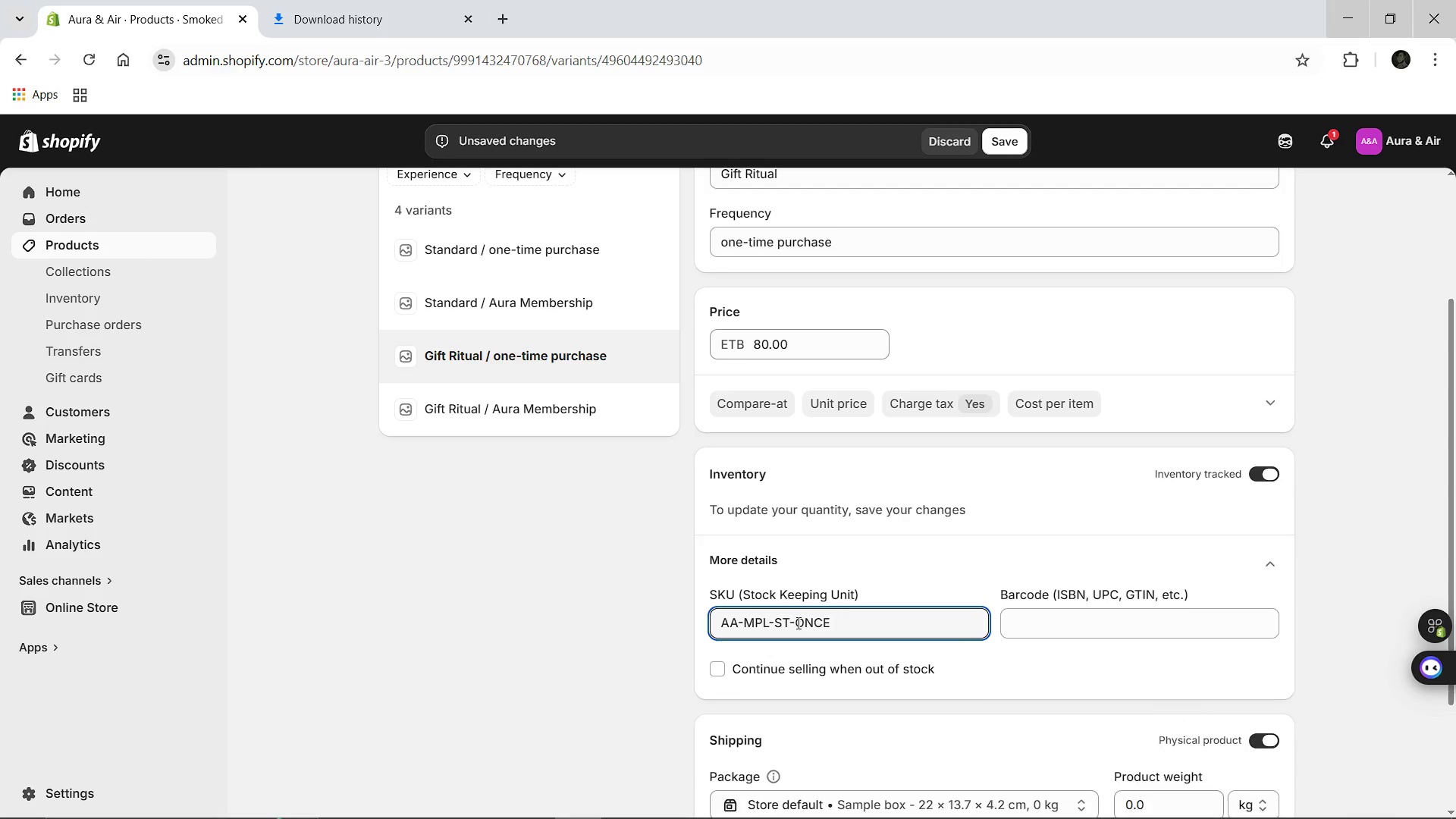 
key(Backspace)
key(Backspace)
key(Backspace)
type(gft)
 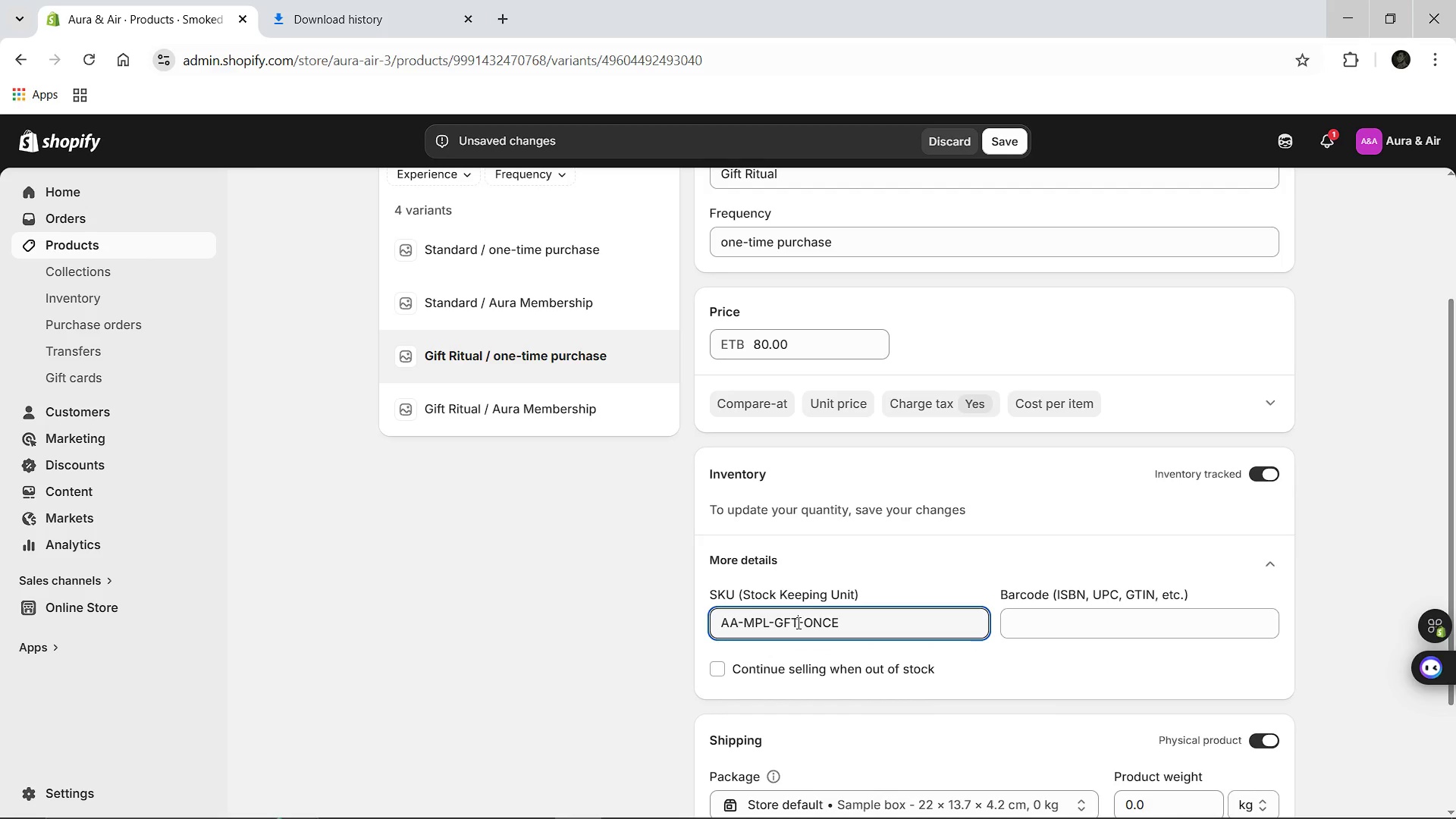 
key(Control+A)
 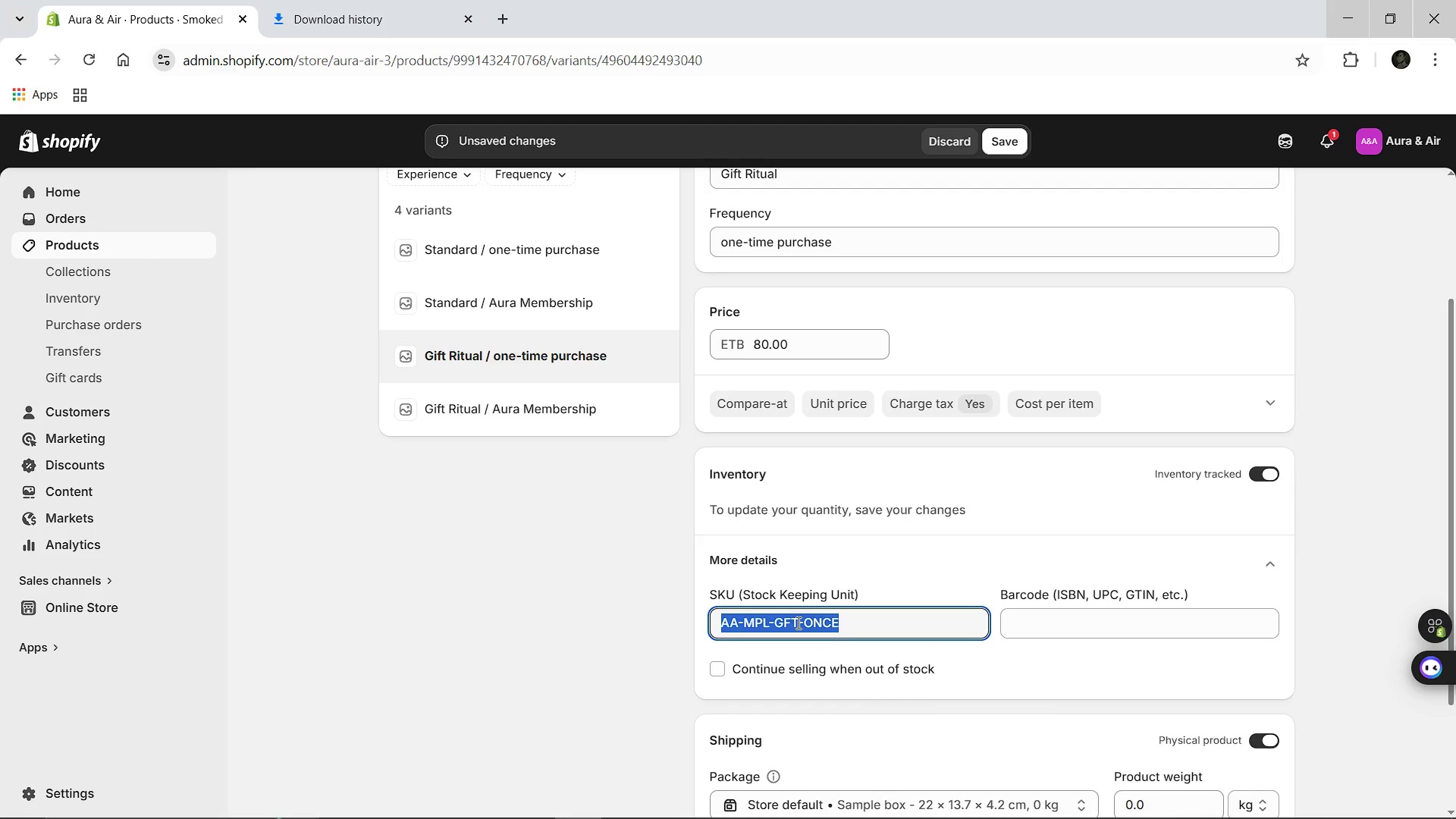 
key(Control+C)
 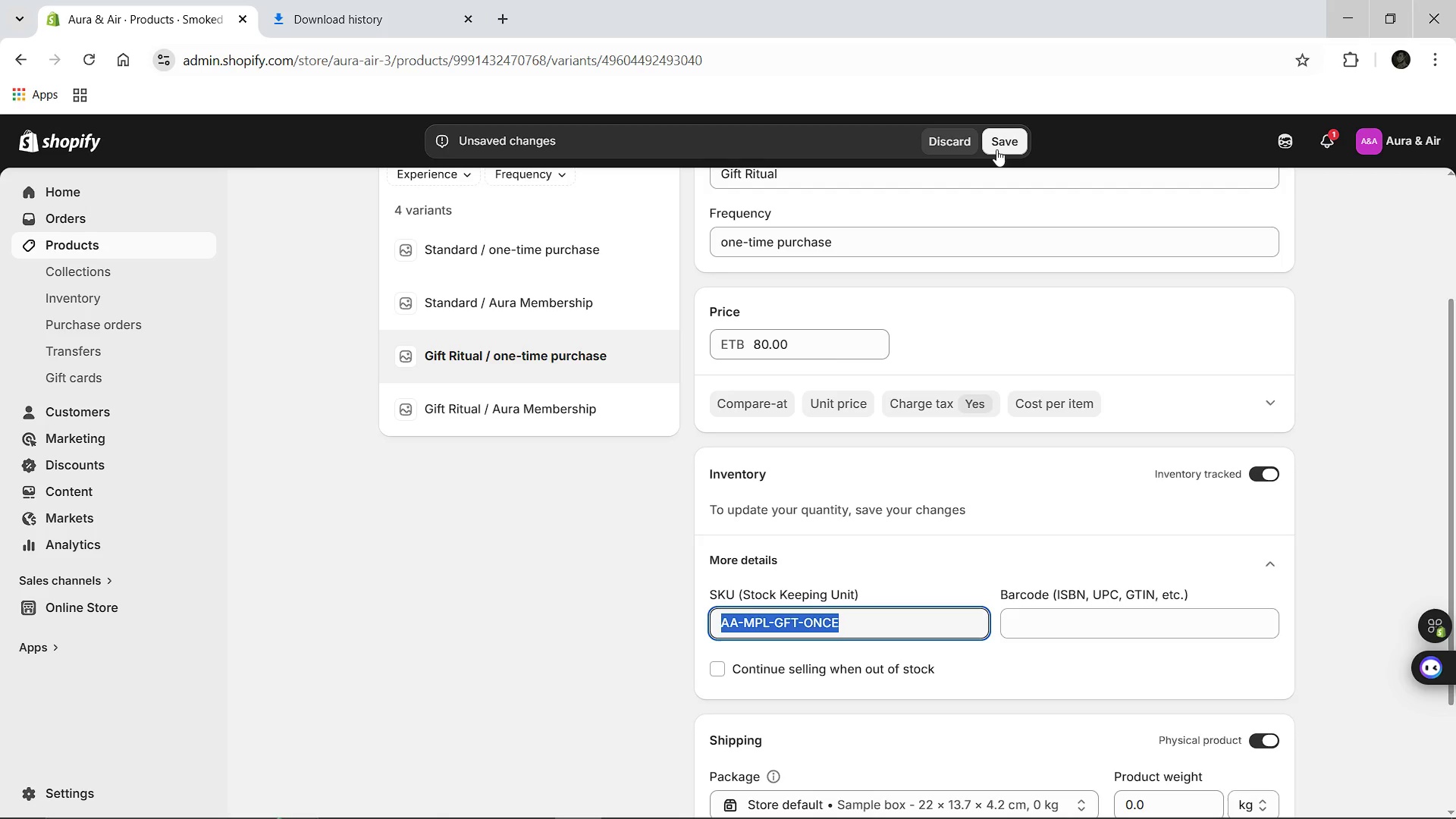 
left_click([996, 150])
 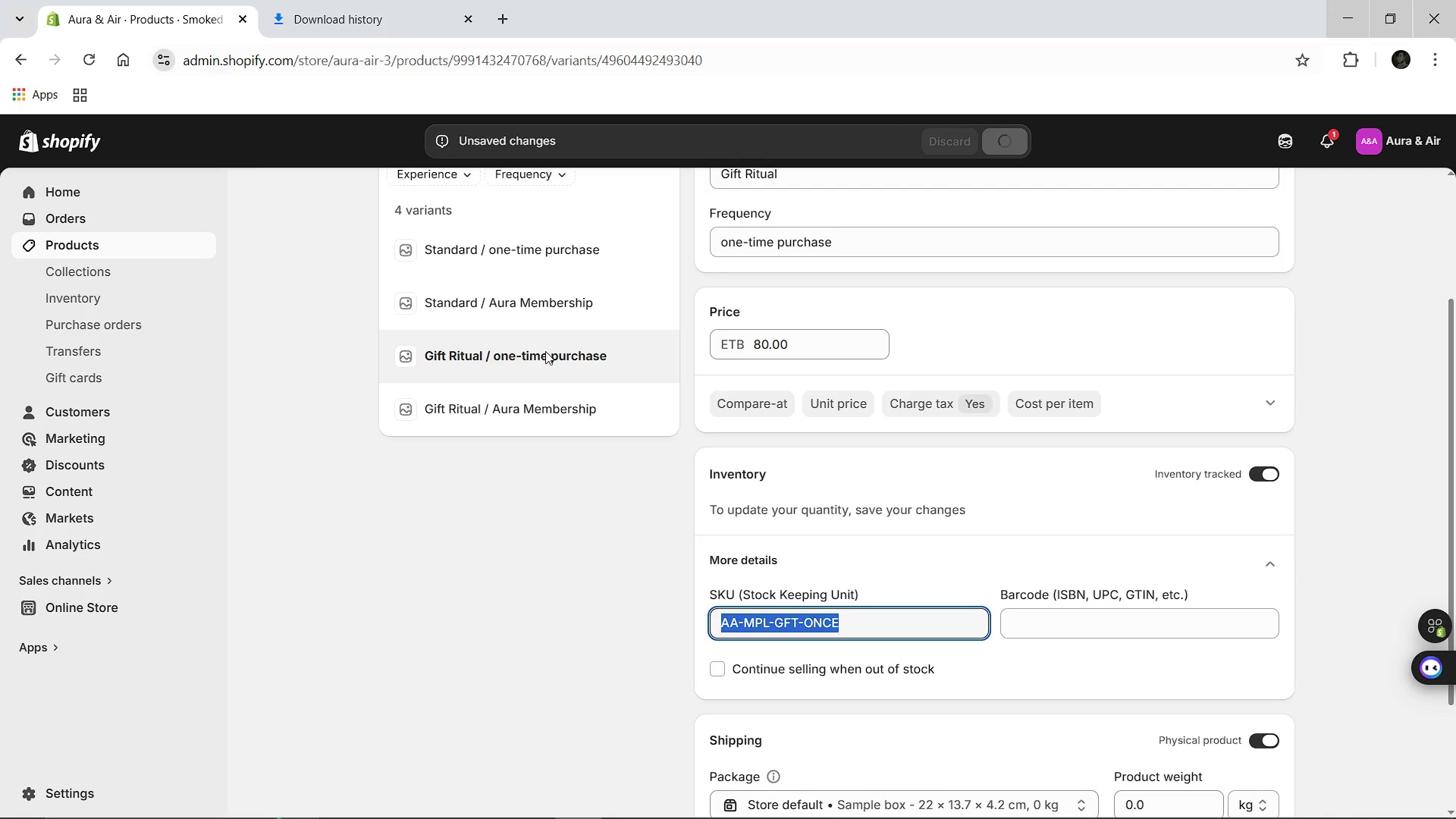 
left_click([498, 406])
 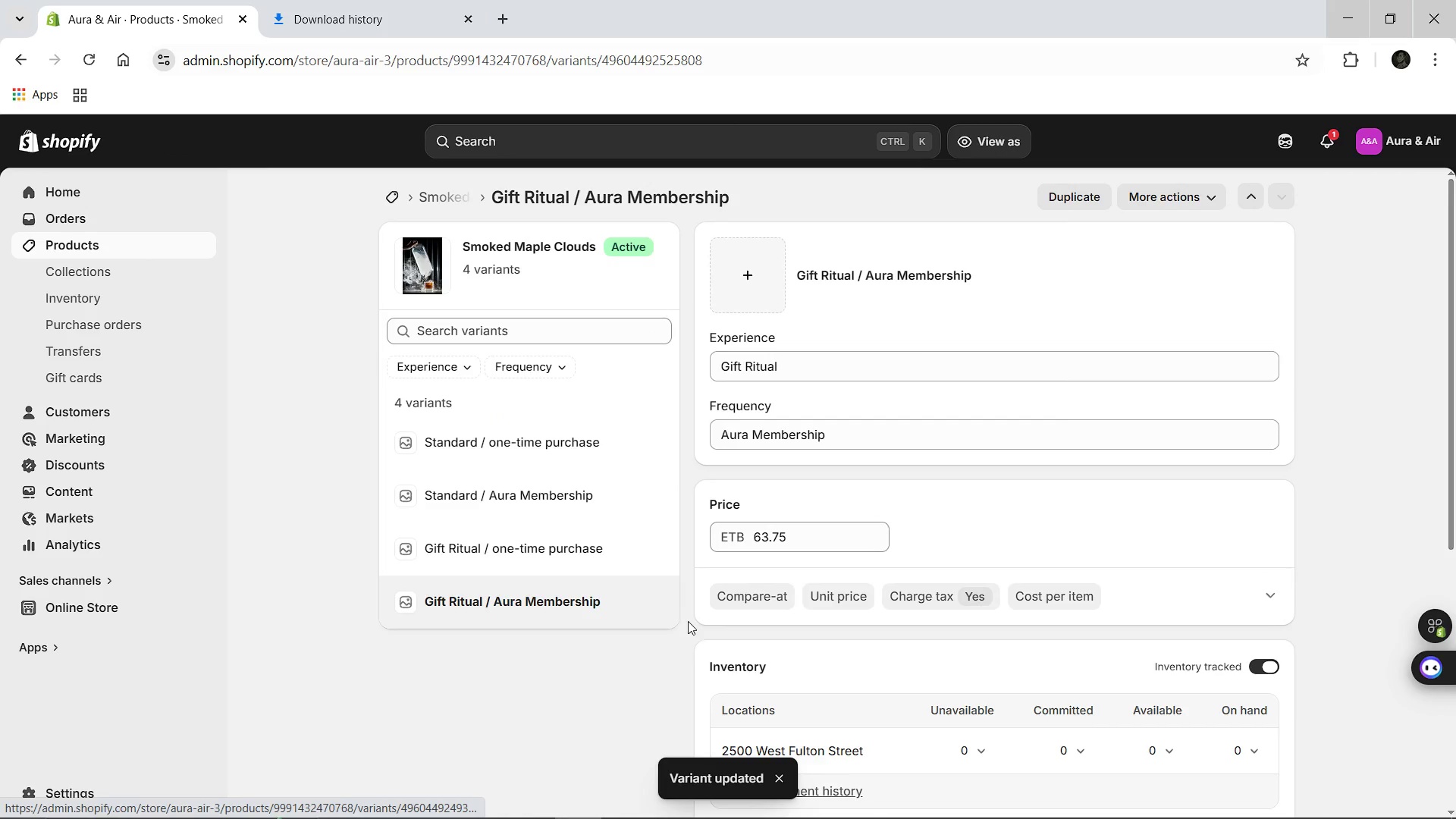 
left_click([791, 531])
 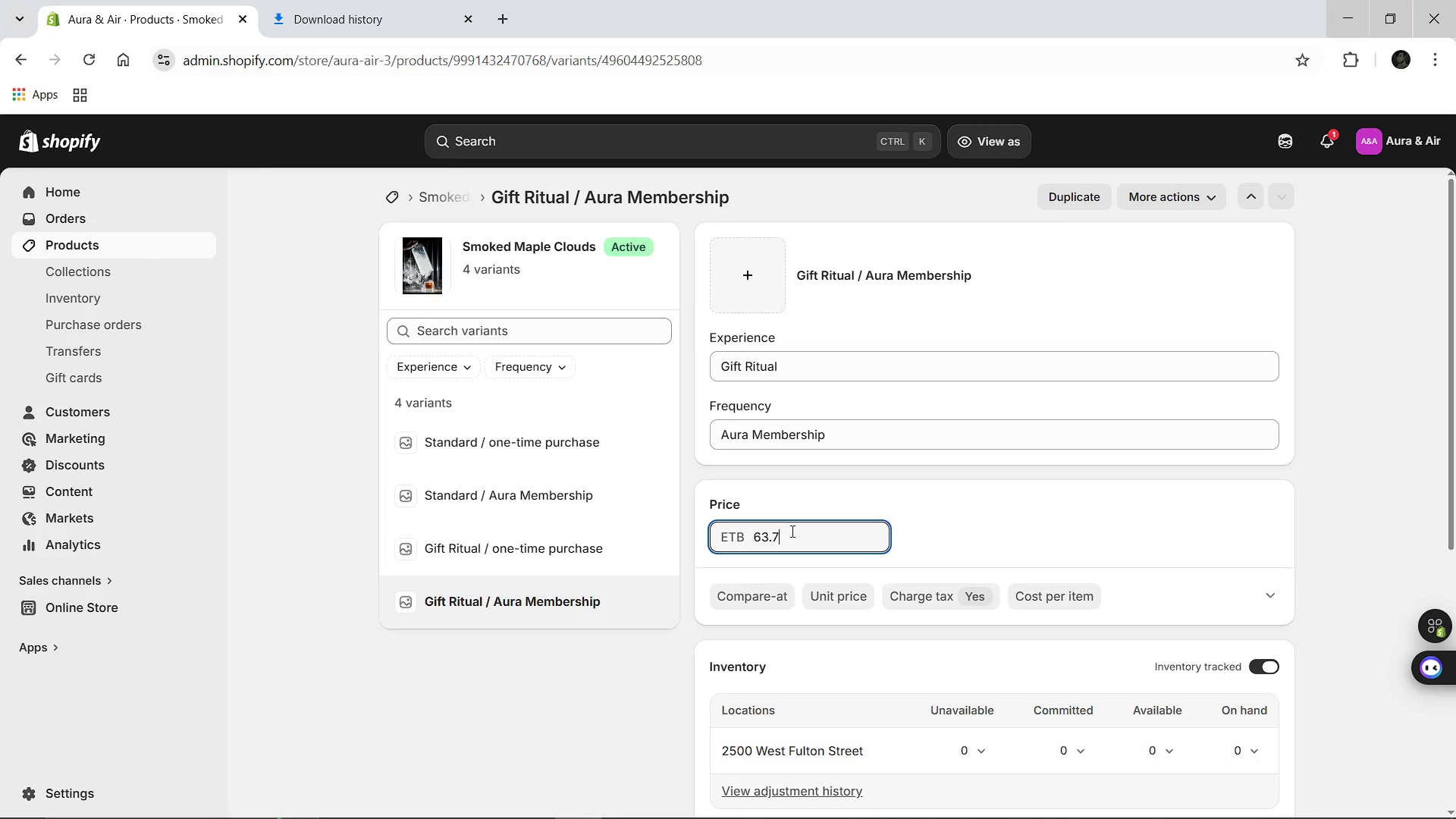 
hold_key(key=Backspace, duration=1.0)
 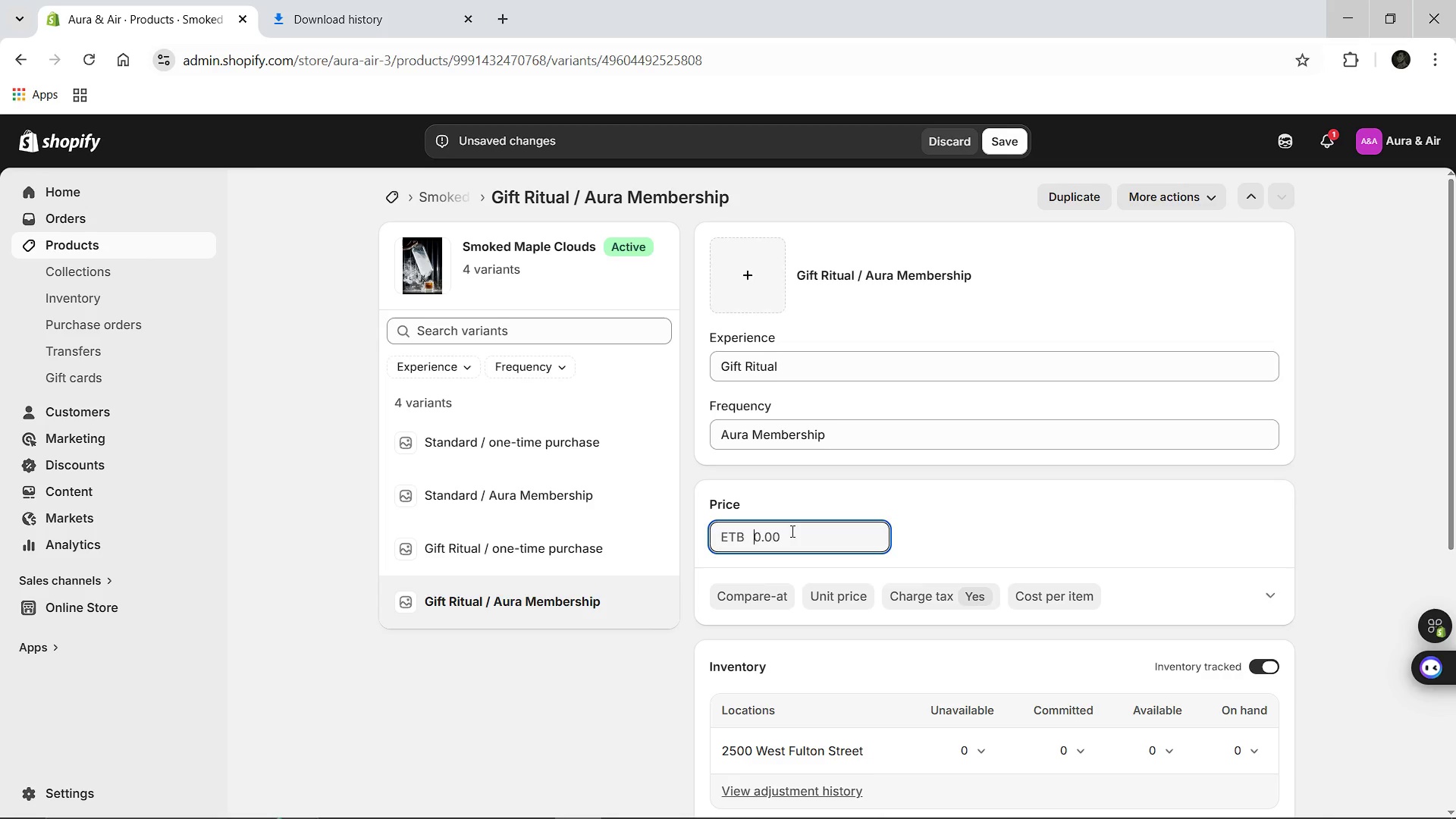 
type(68.00)
 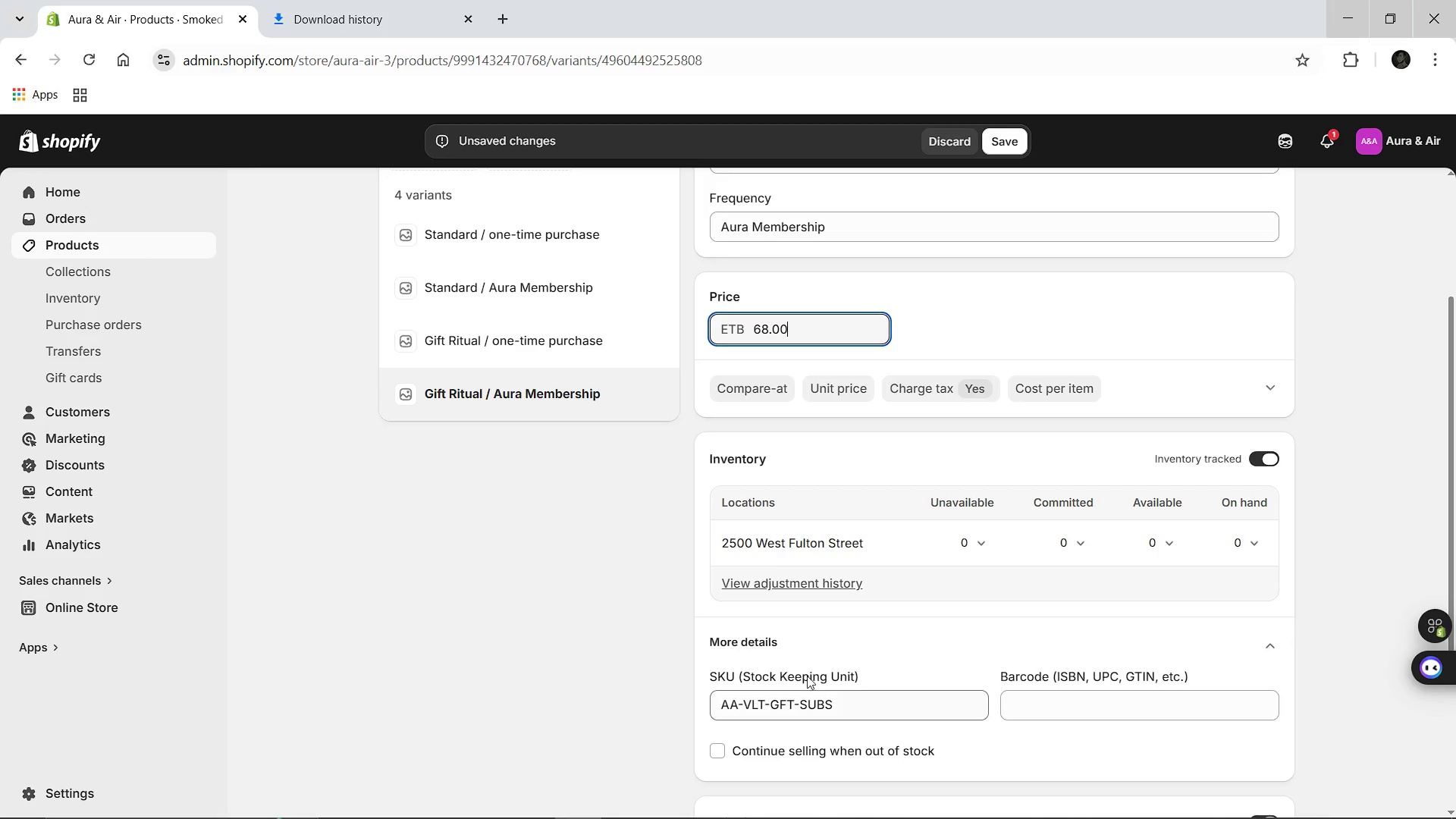 
left_click([839, 705])
 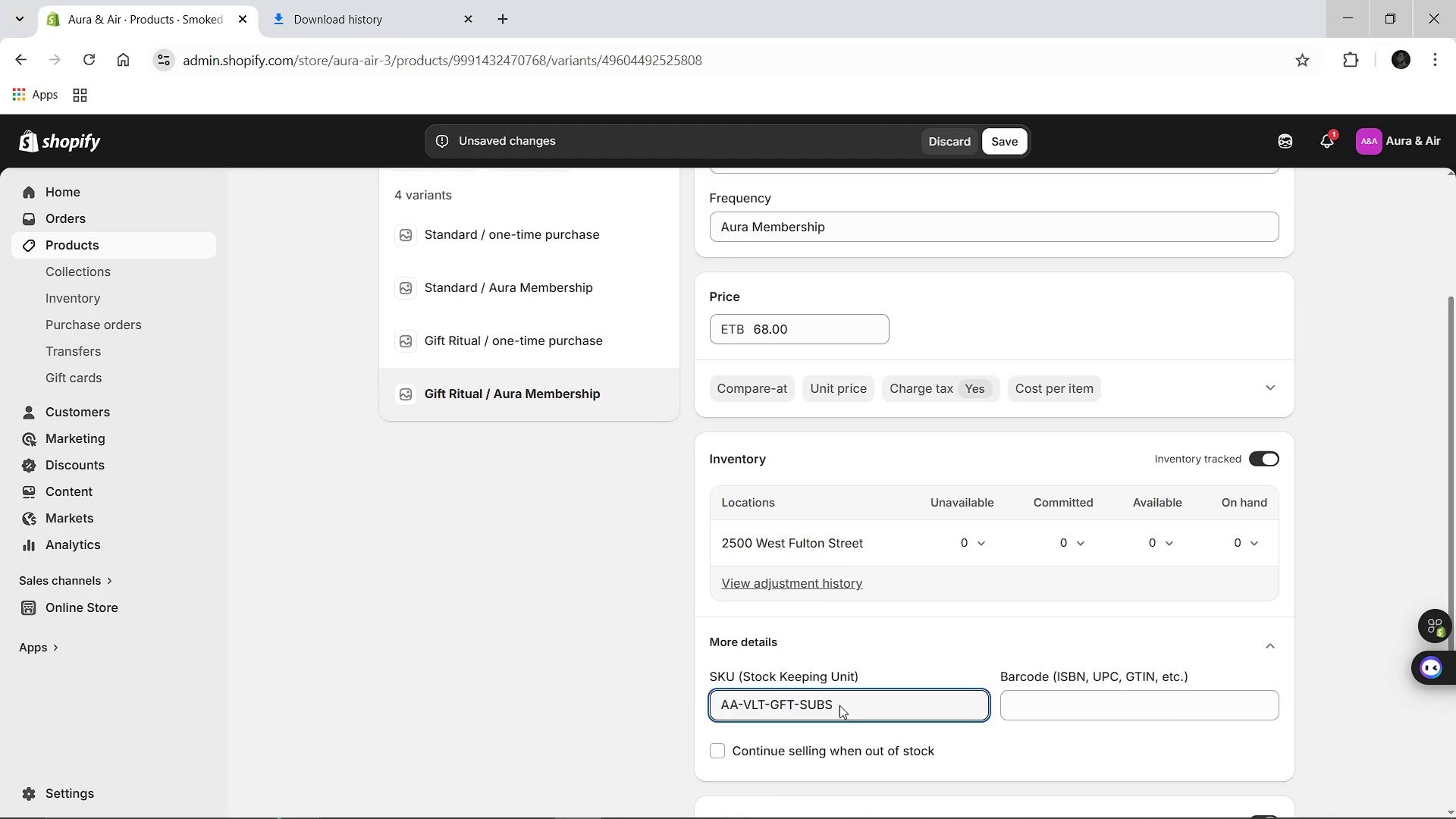 
key(Backspace)
 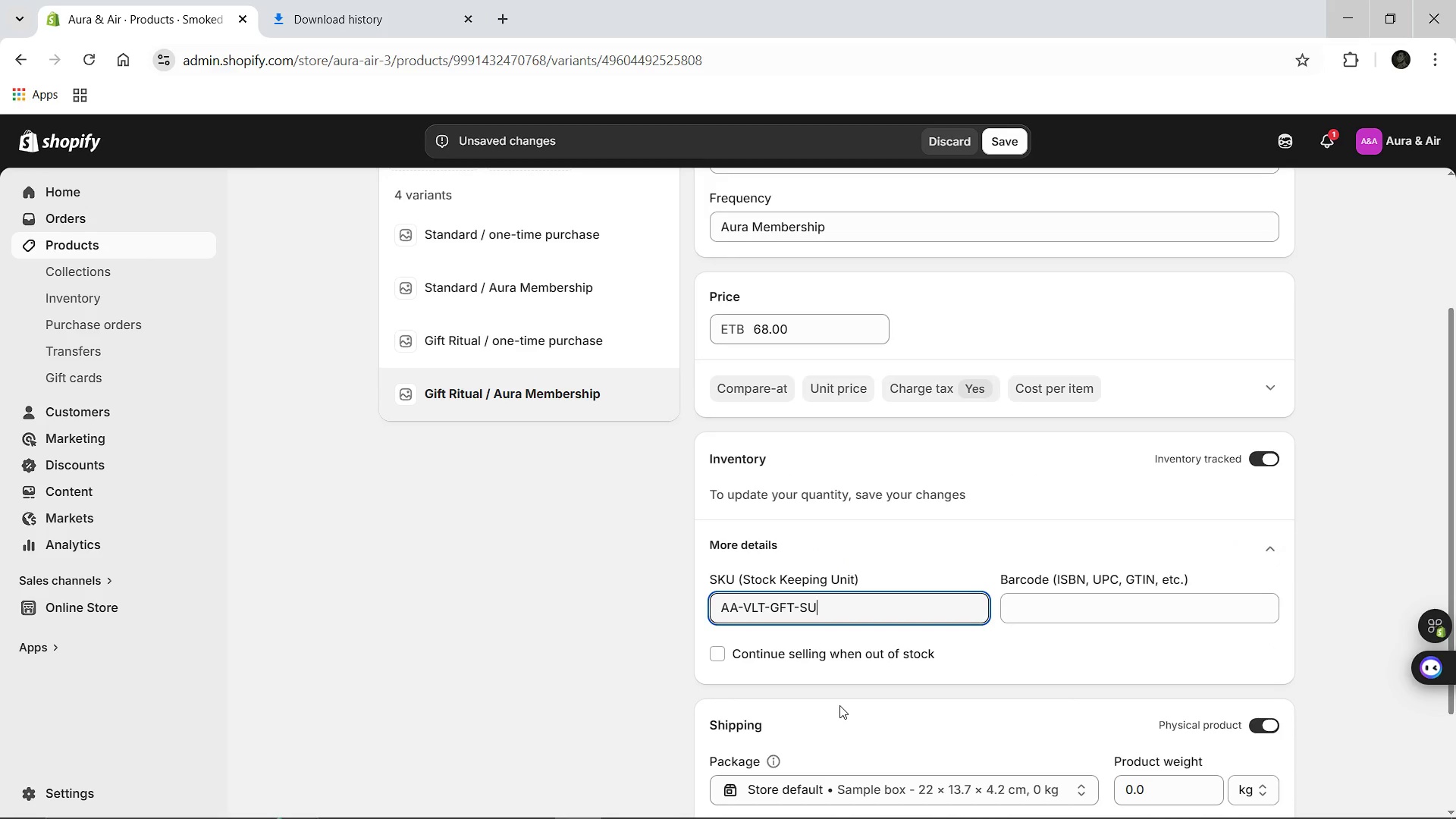 
key(Backspace)
 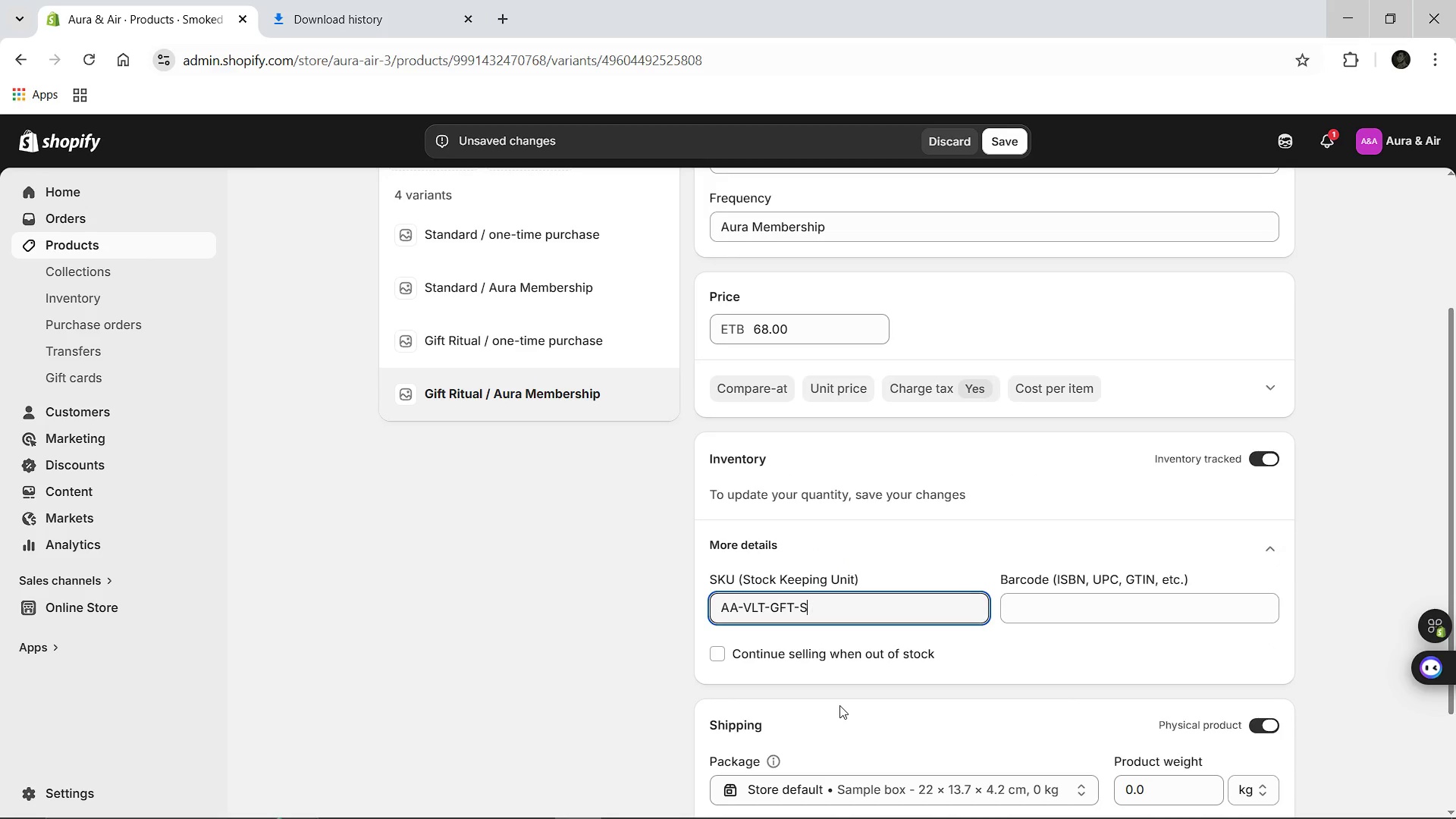 
key(Backspace)
 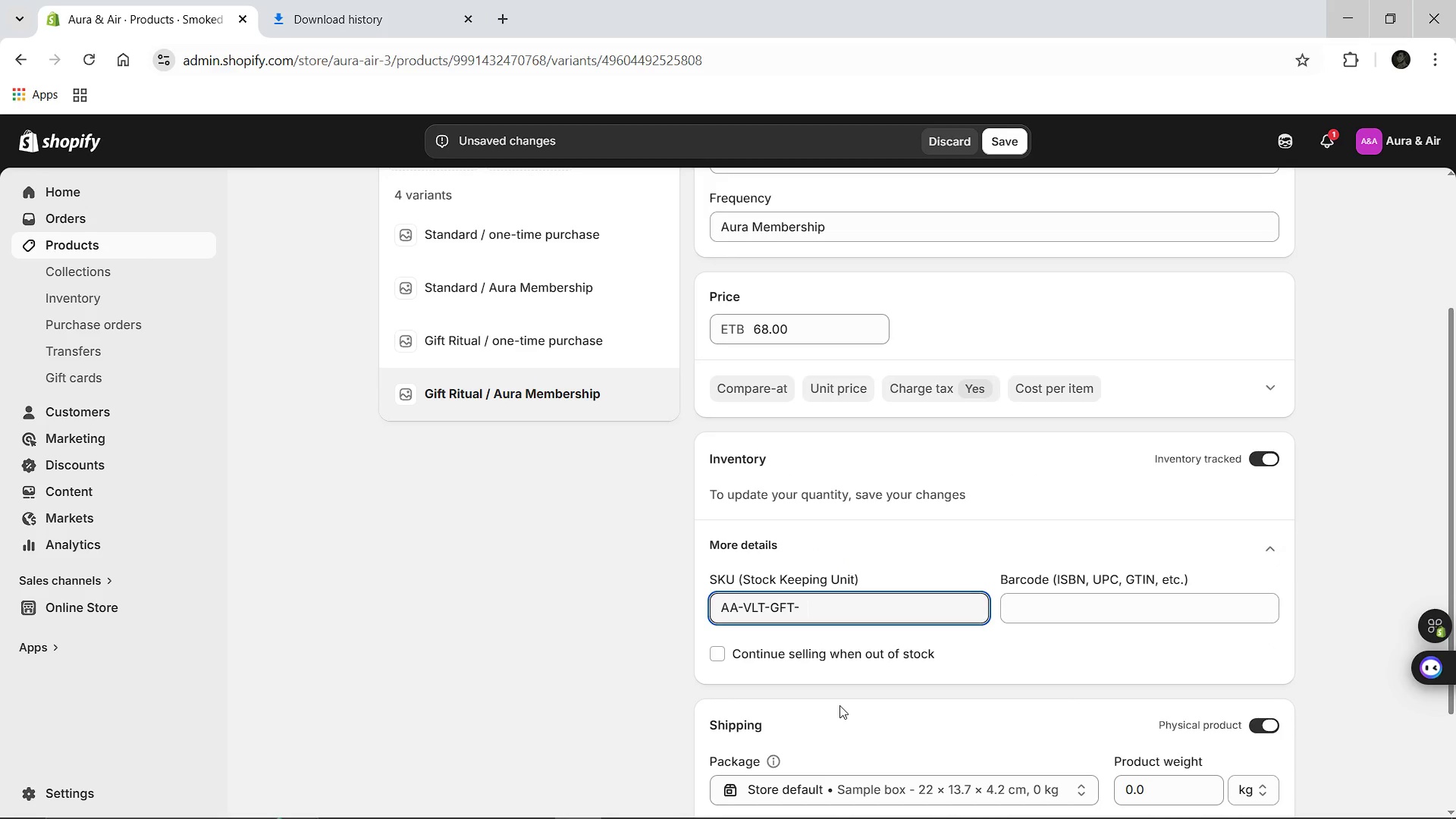 
key(Backspace)
 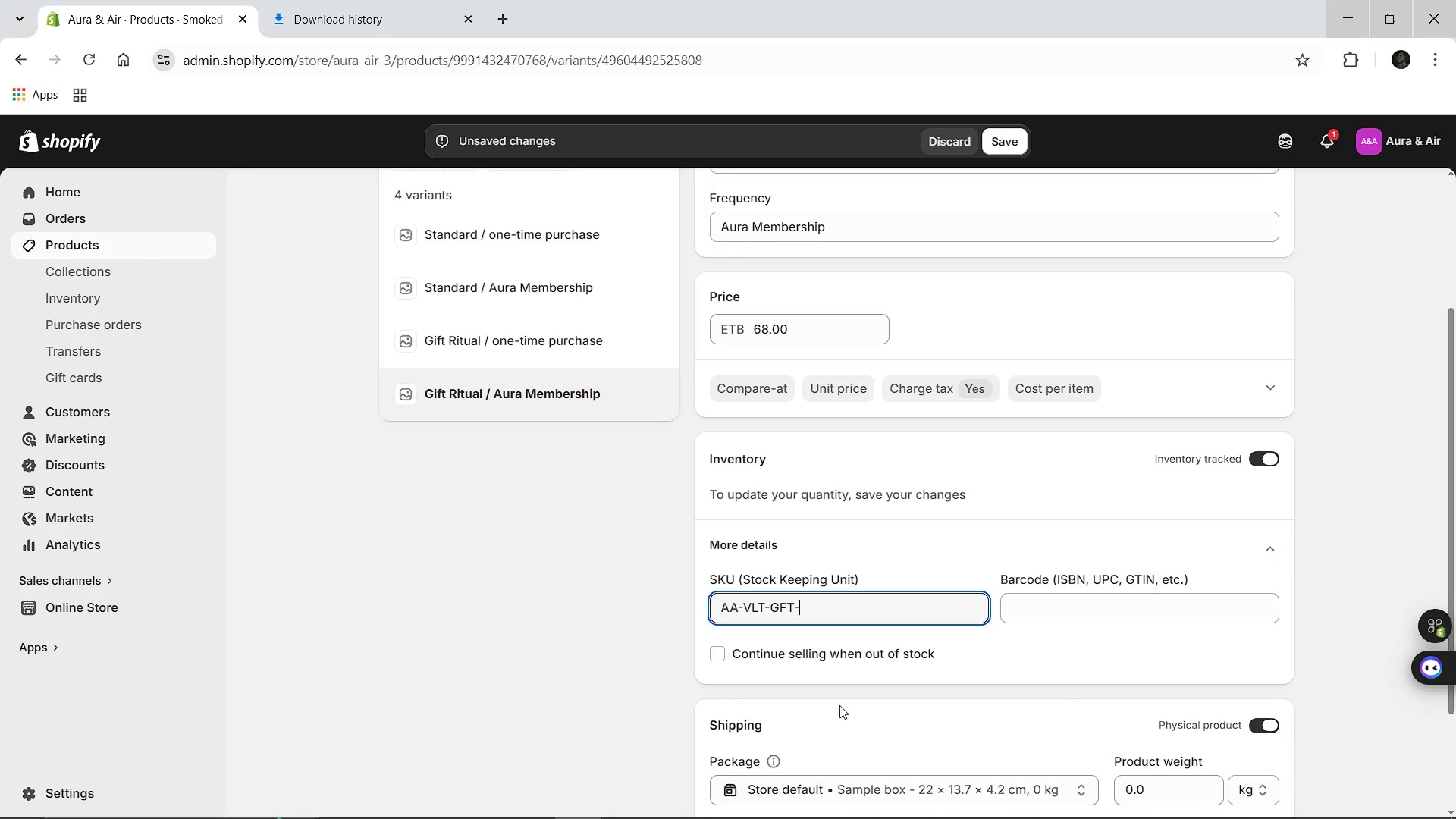 
hold_key(key=ShiftLeft, duration=0.88)
 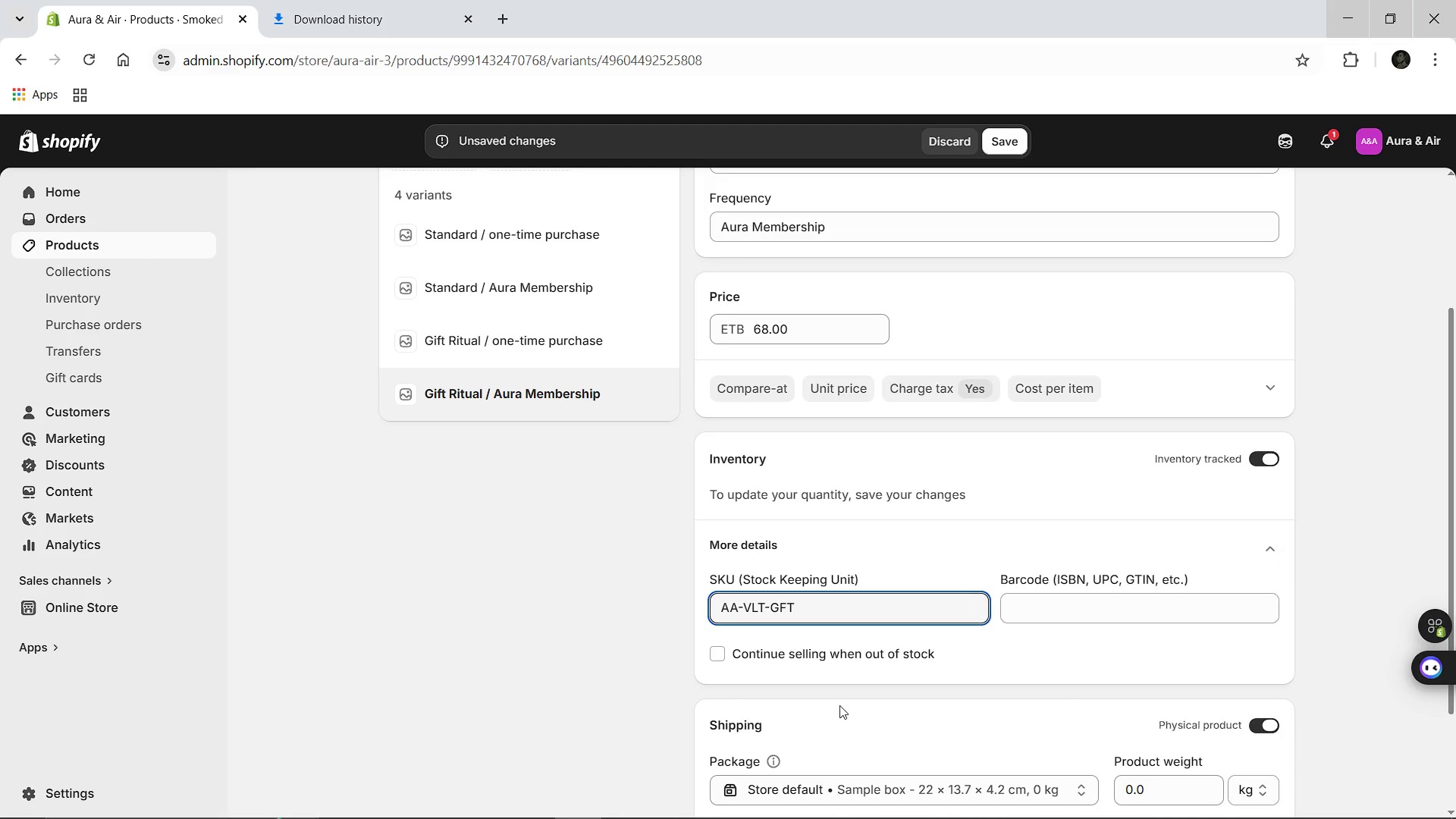 
hold_key(key=Backspace, duration=0.88)
 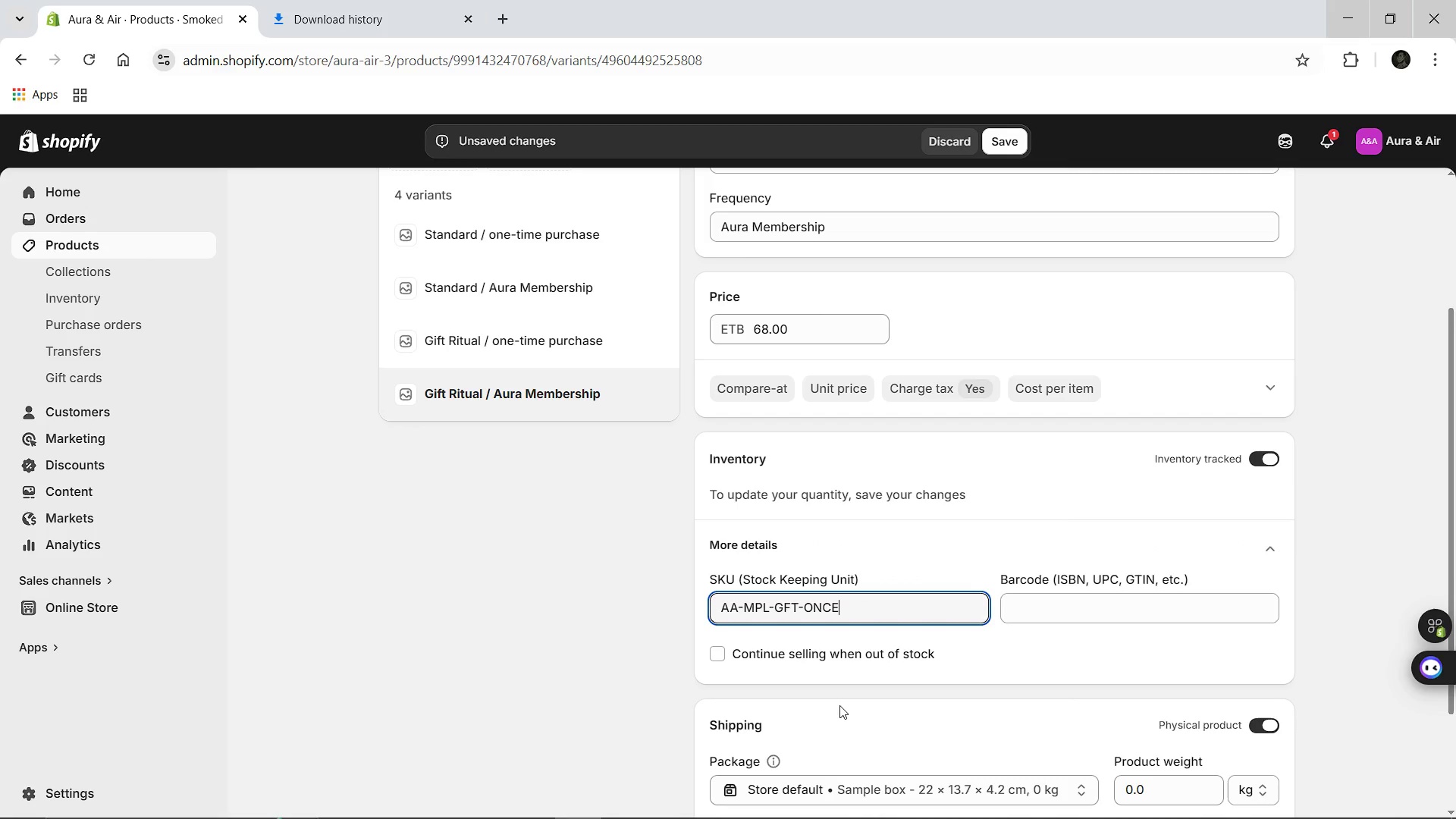 
key(Control+V)
 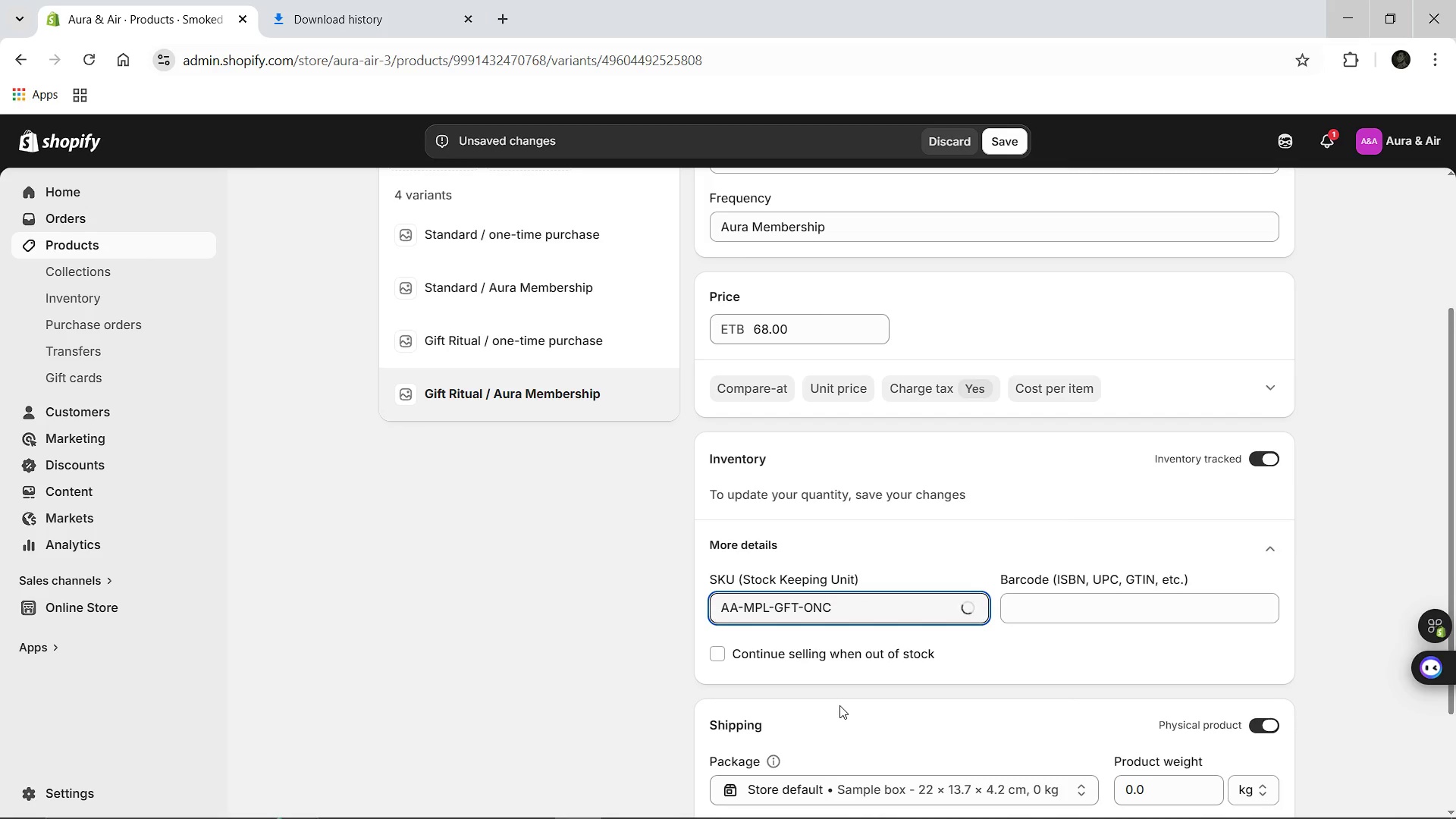 
key(Backspace)
key(Backspace)
key(Backspace)
key(Backspace)
type(subs)
 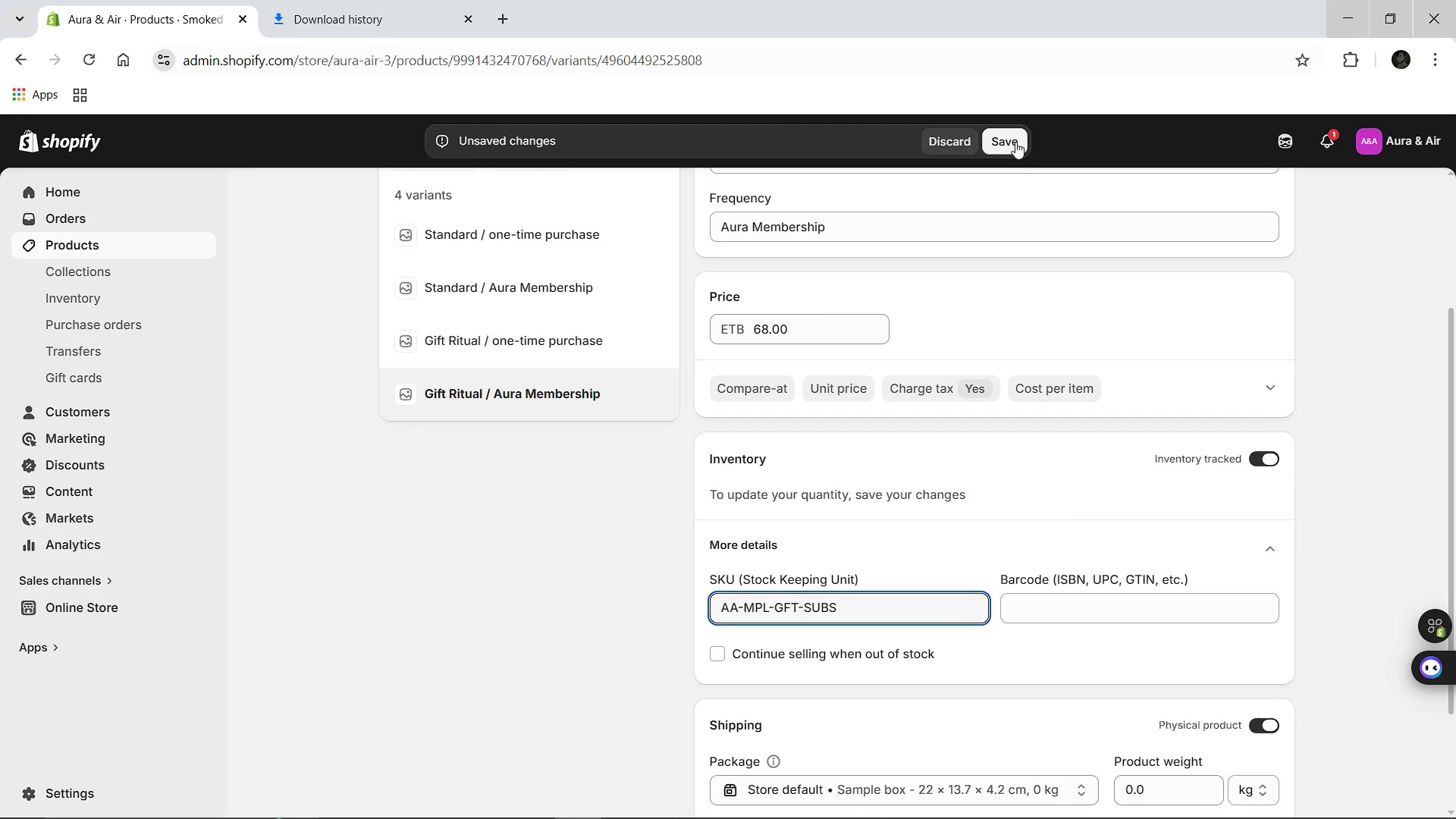 
left_click([1015, 142])
 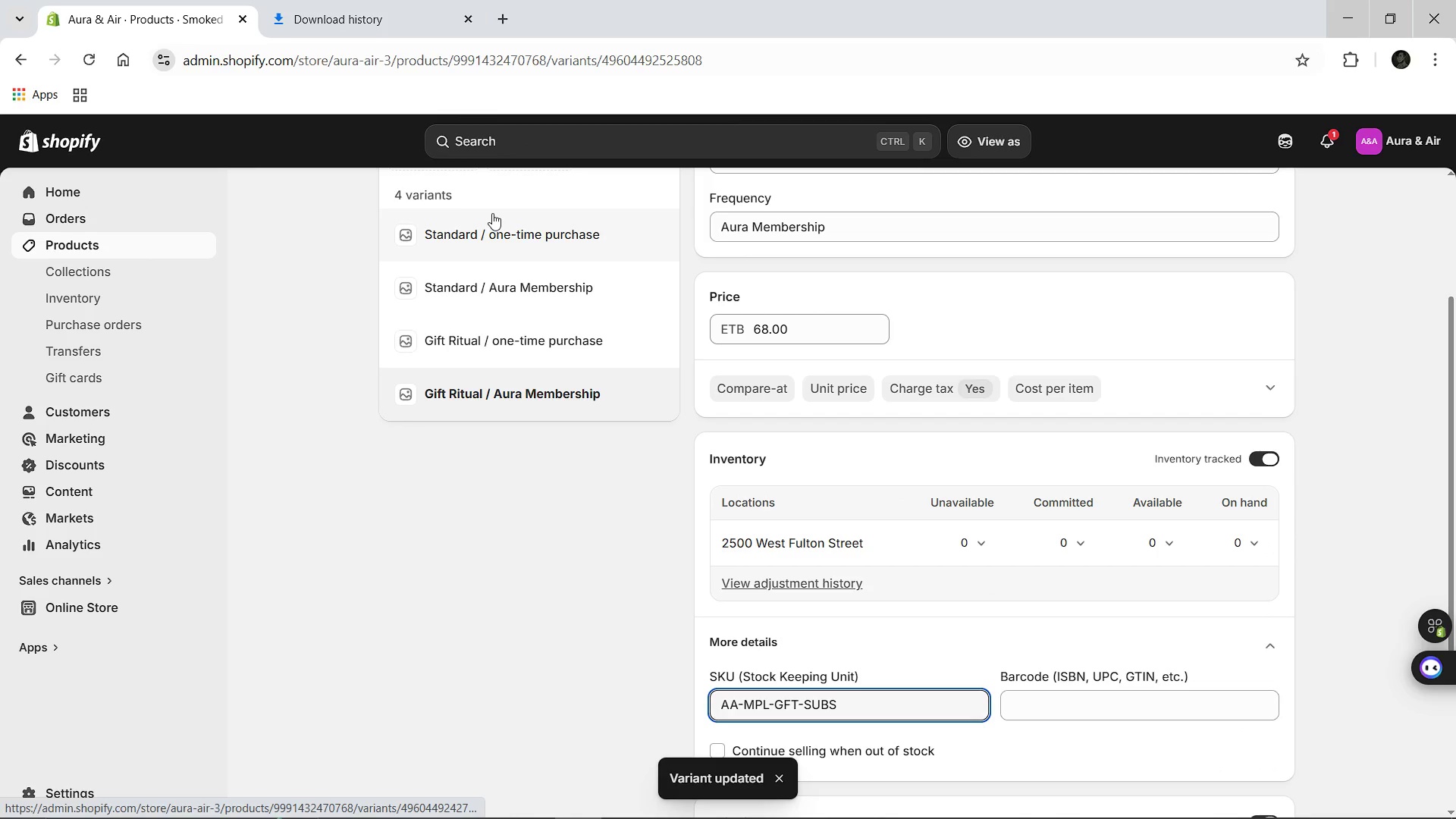 
wait(5.92)
 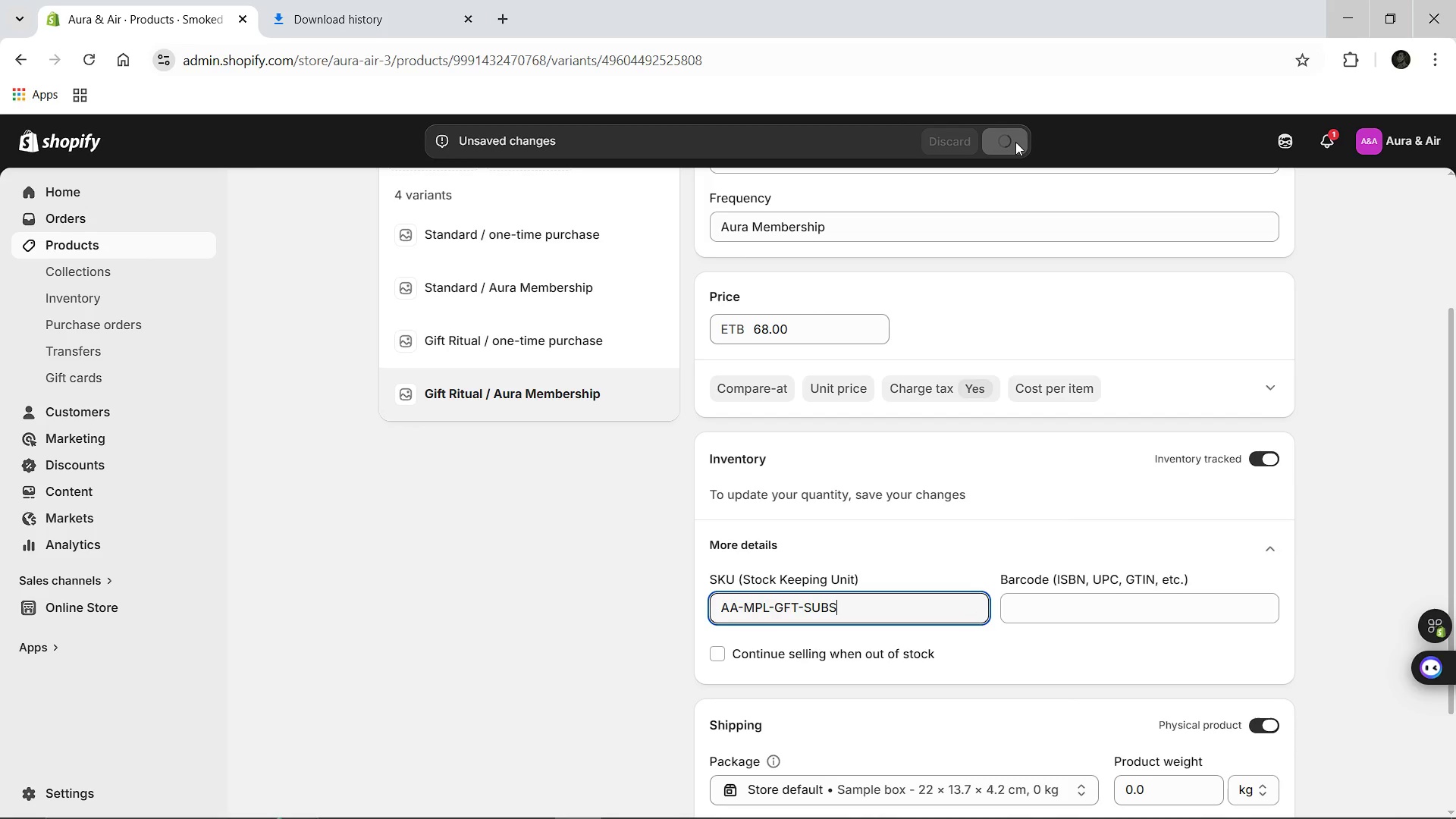 
left_click([441, 195])
 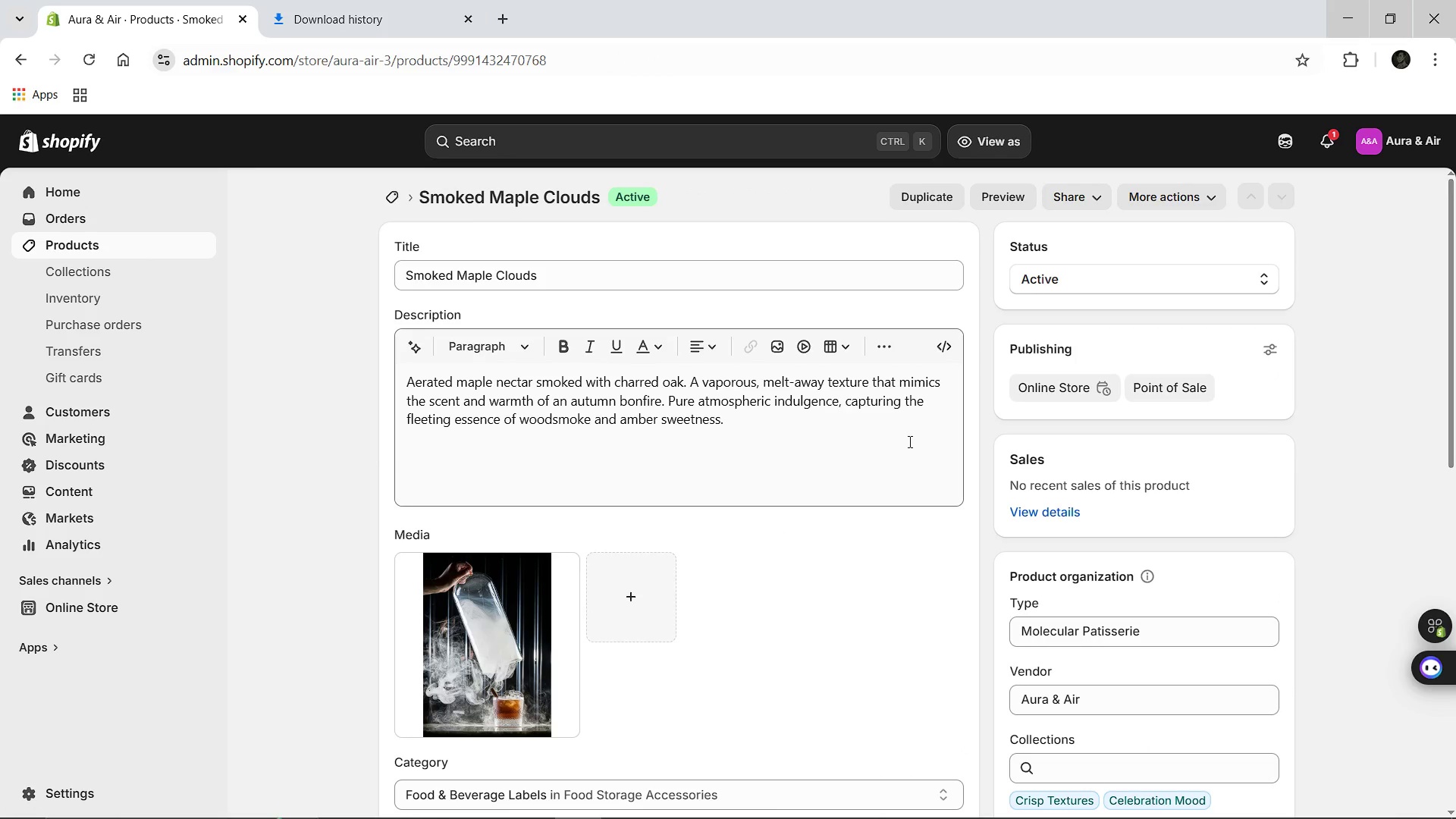 
mouse_move([1053, 666])
 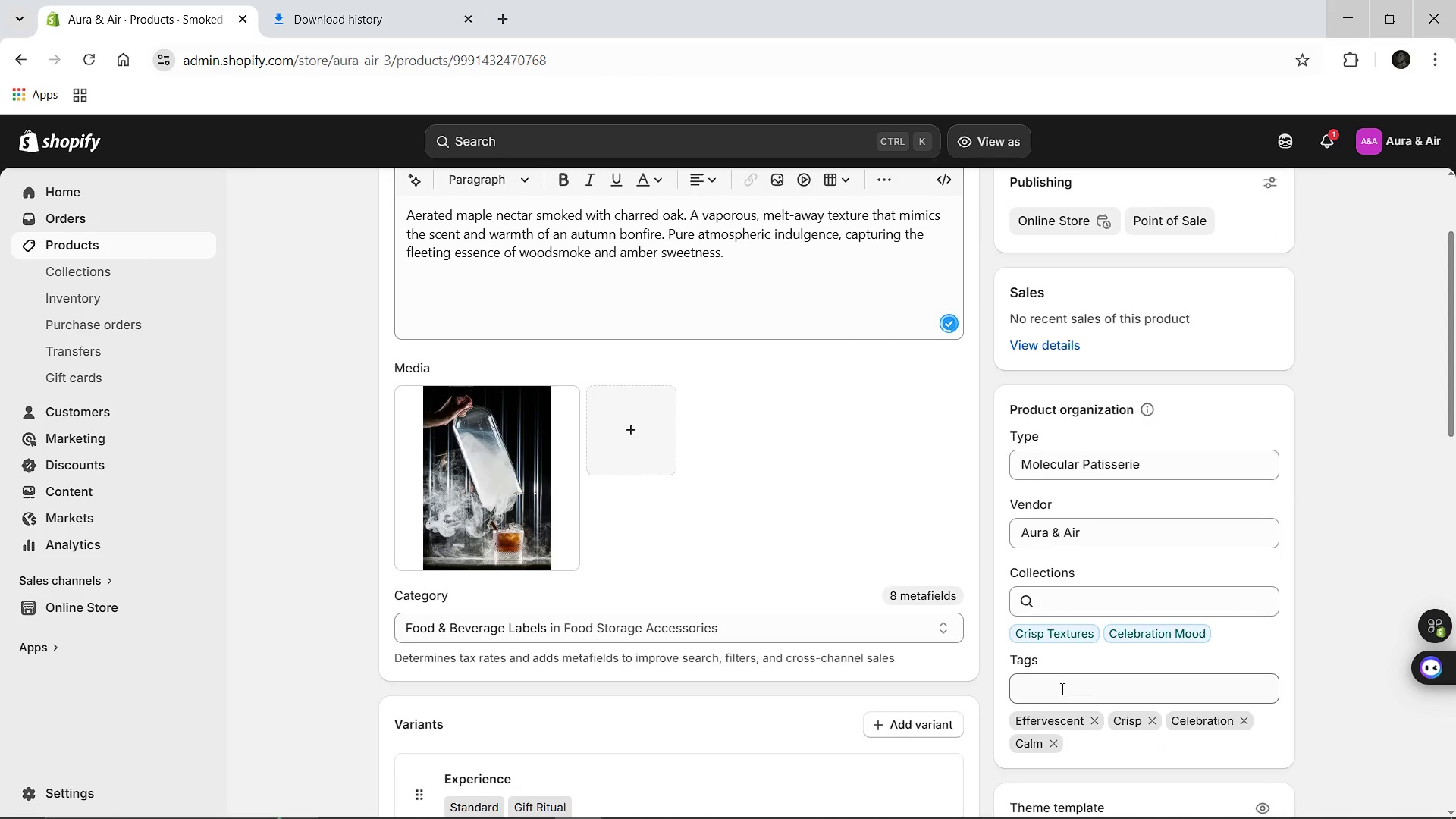 
left_click([1061, 689])
 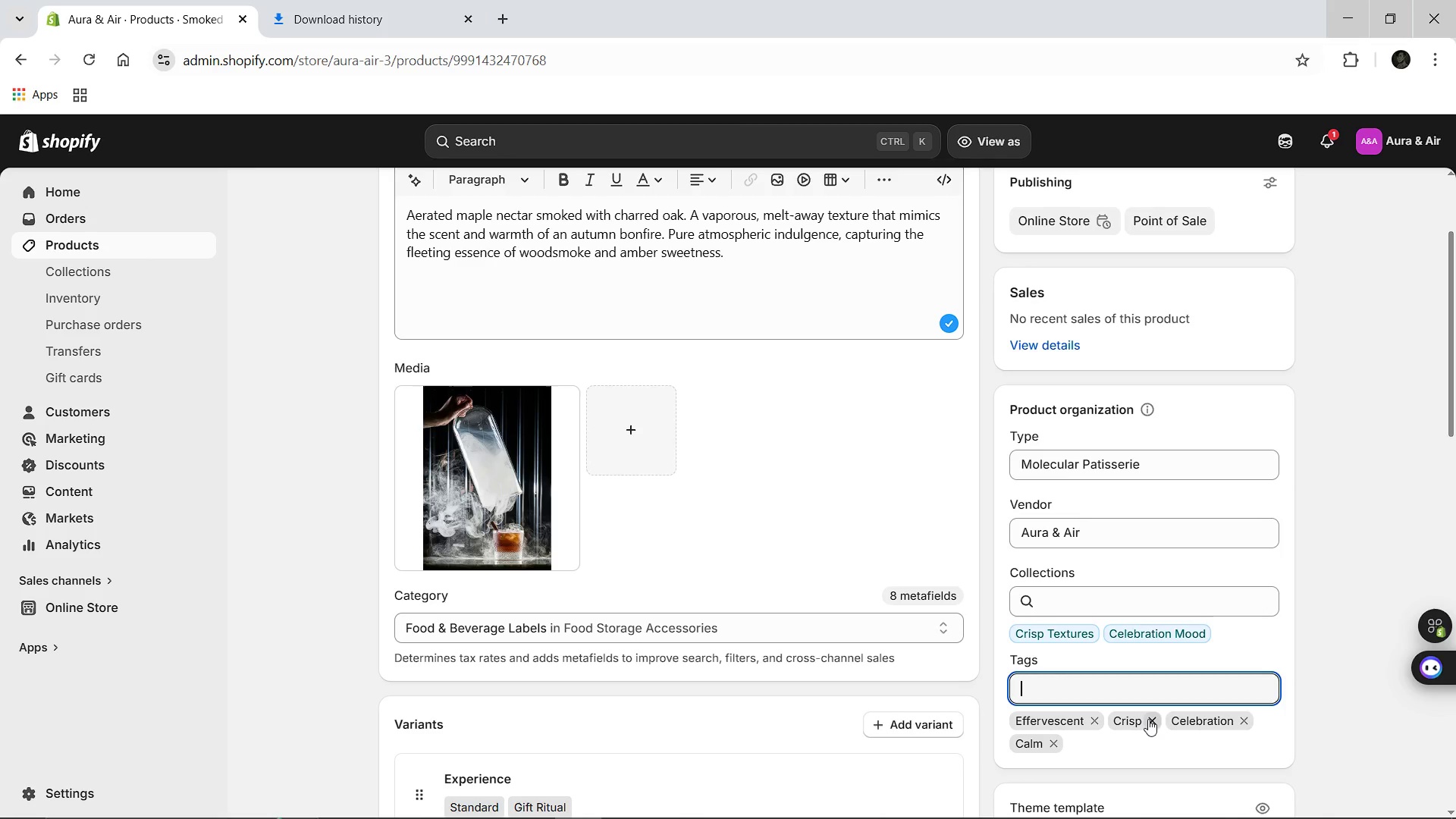 
wait(6.0)
 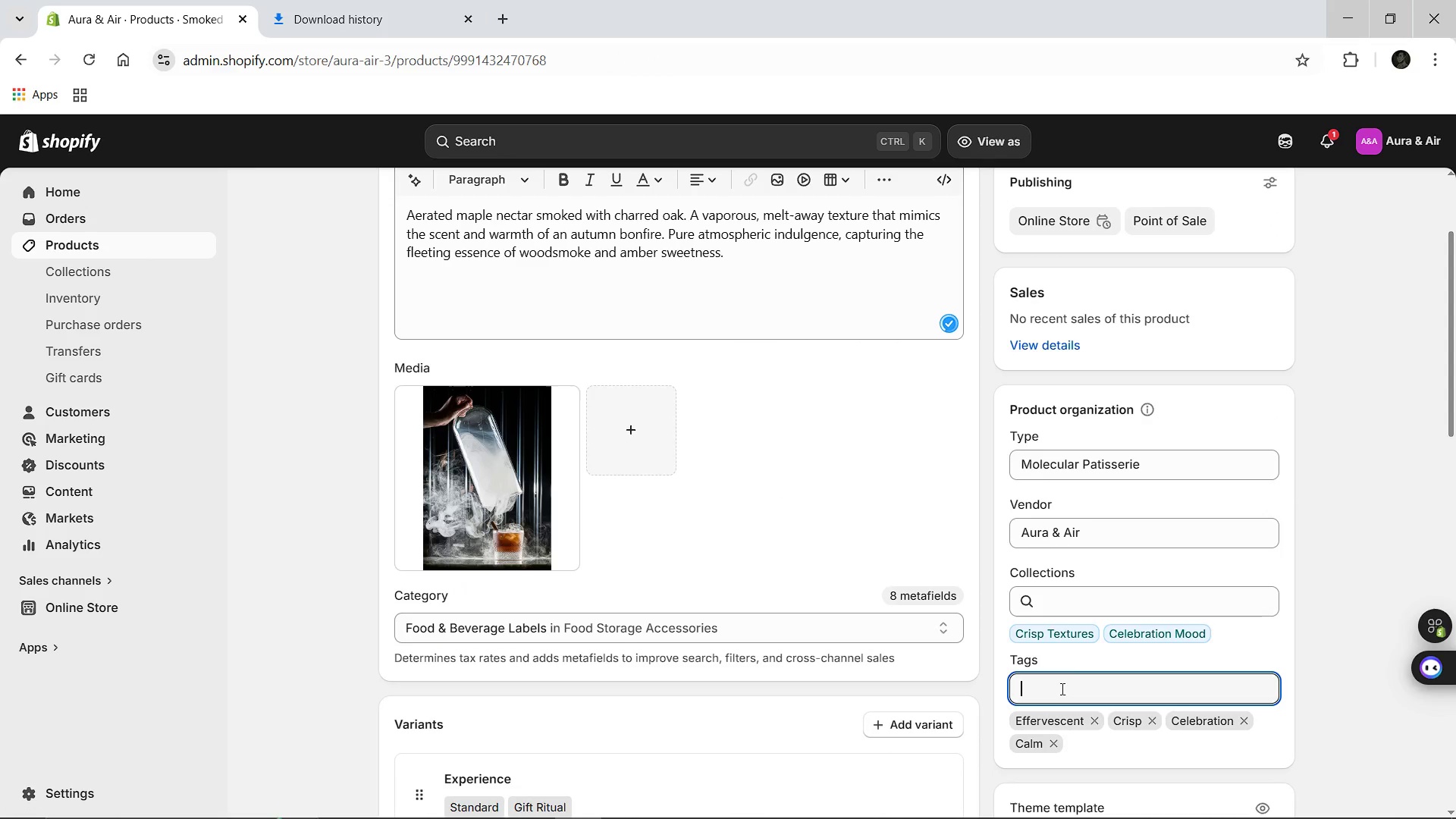 
left_click([1148, 719])
 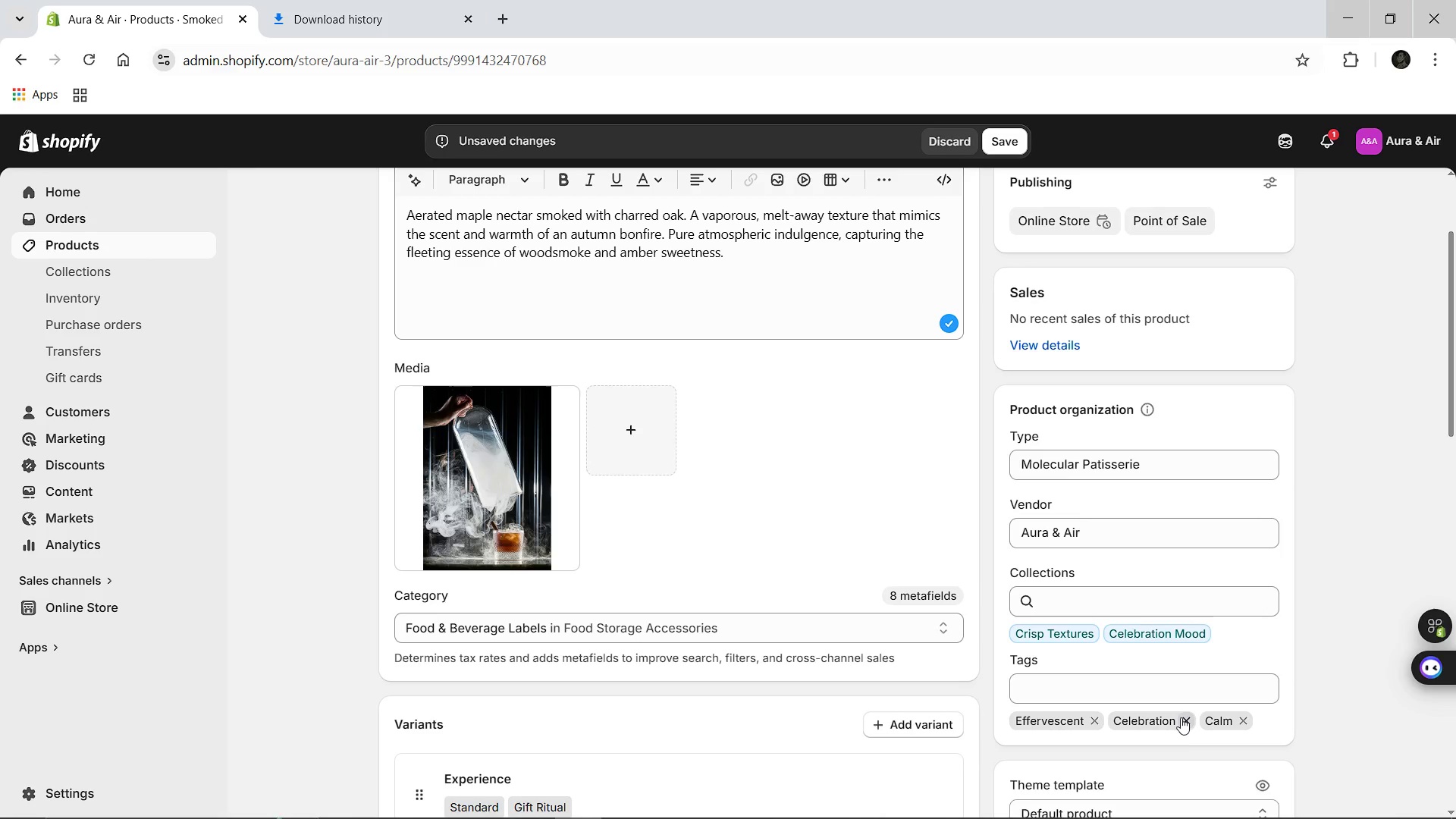 
left_click([1180, 717])
 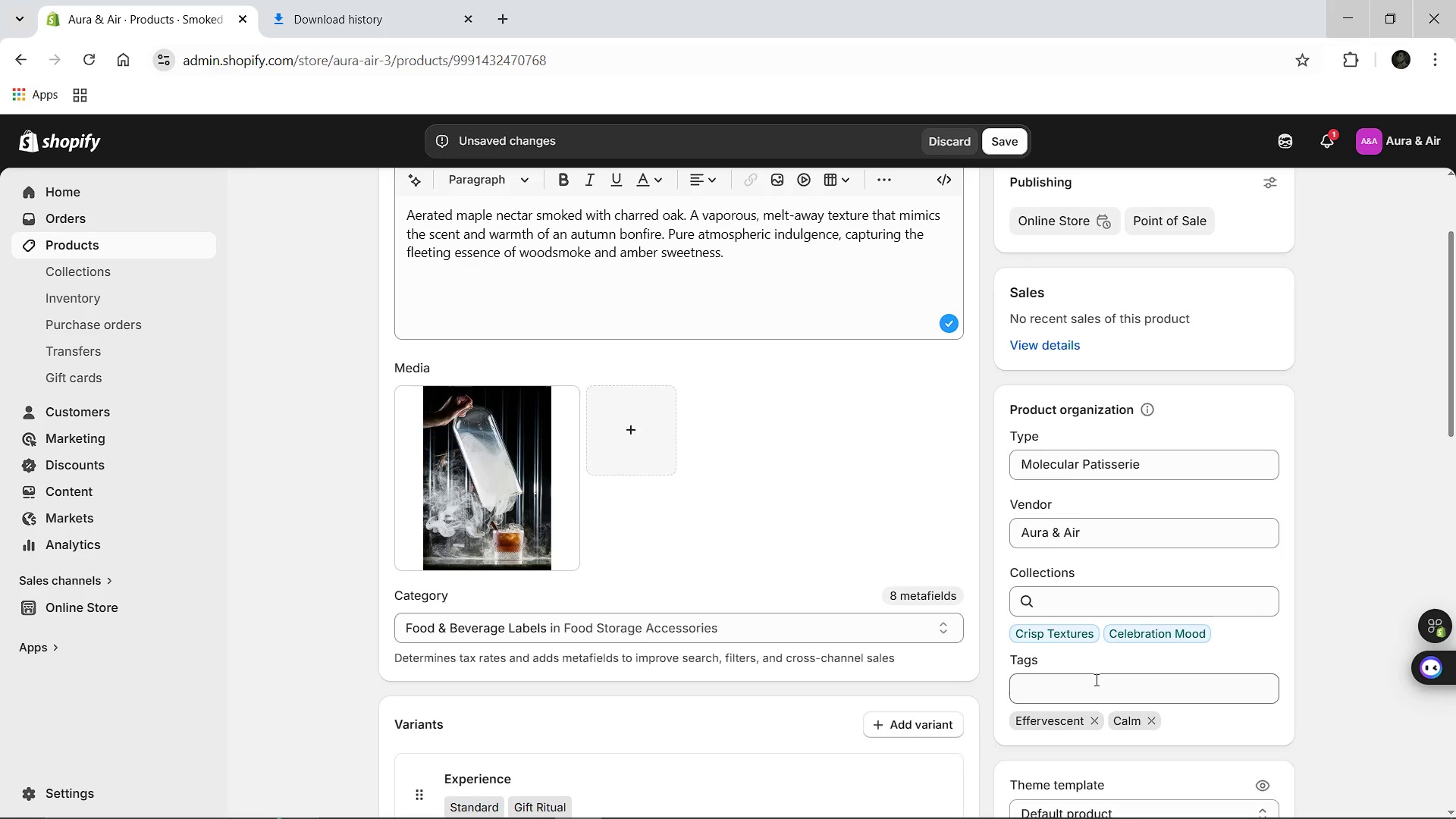 
left_click([1095, 679])
 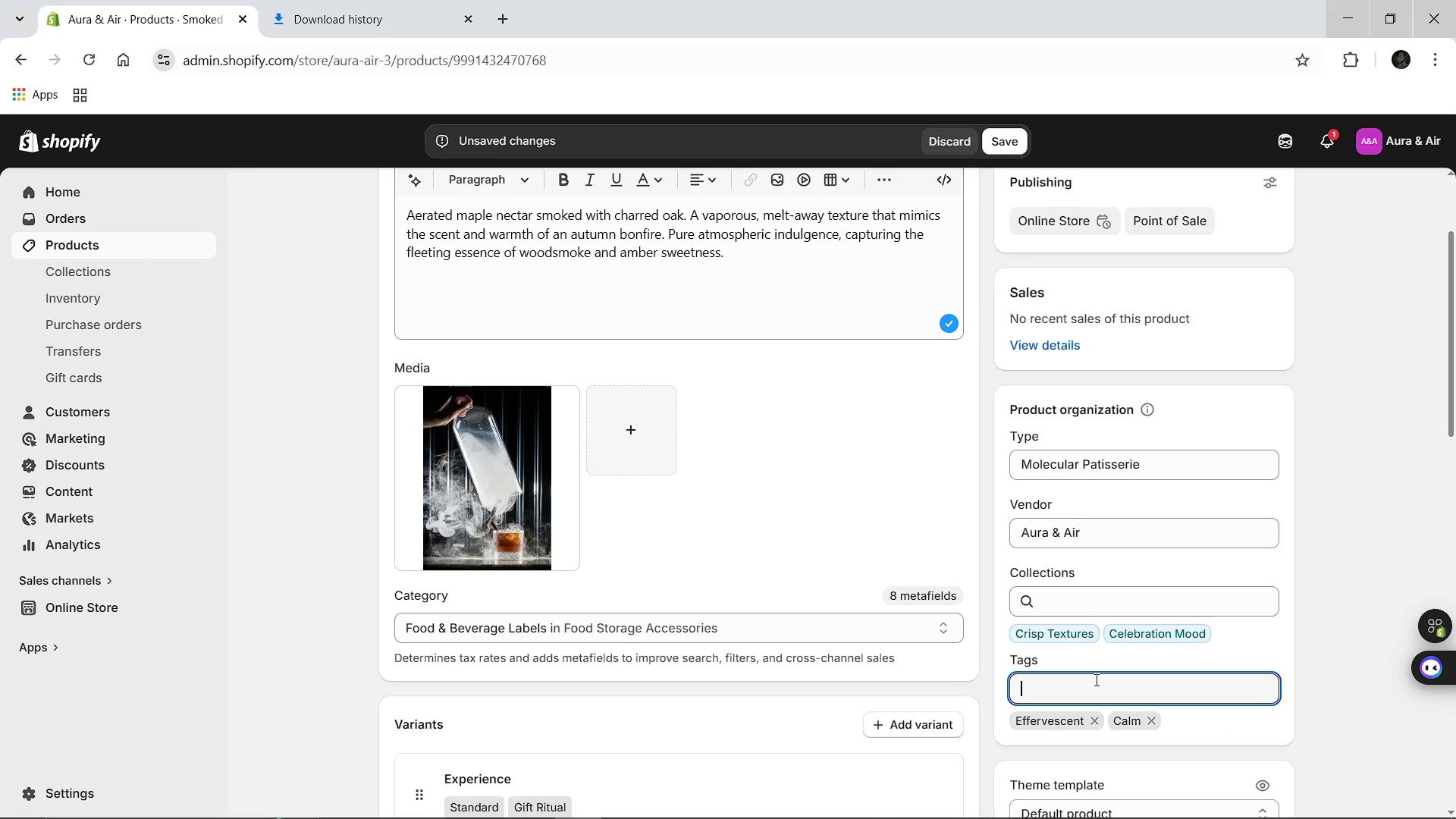 
type(Maple)
 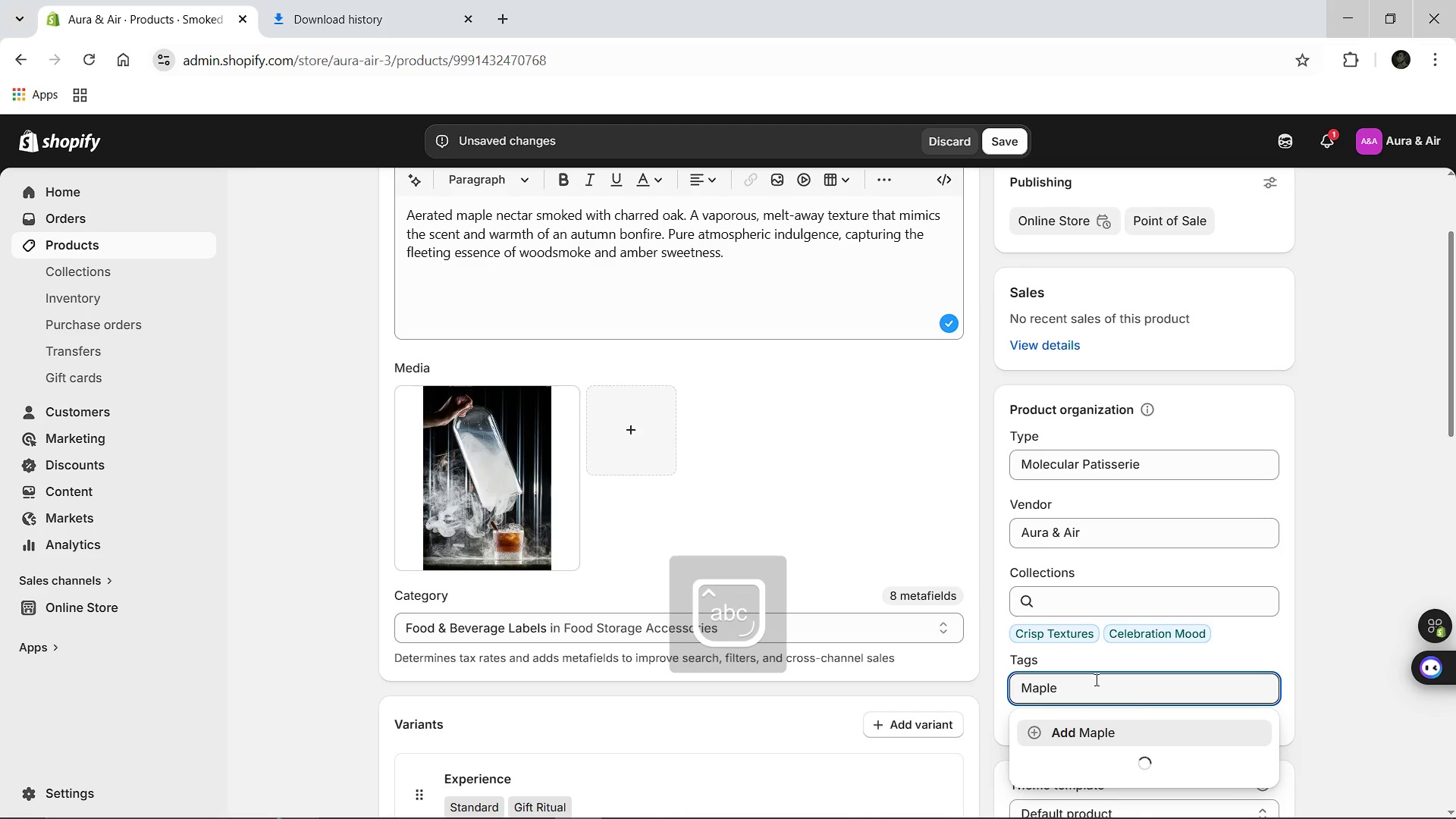 
key(Enter)
 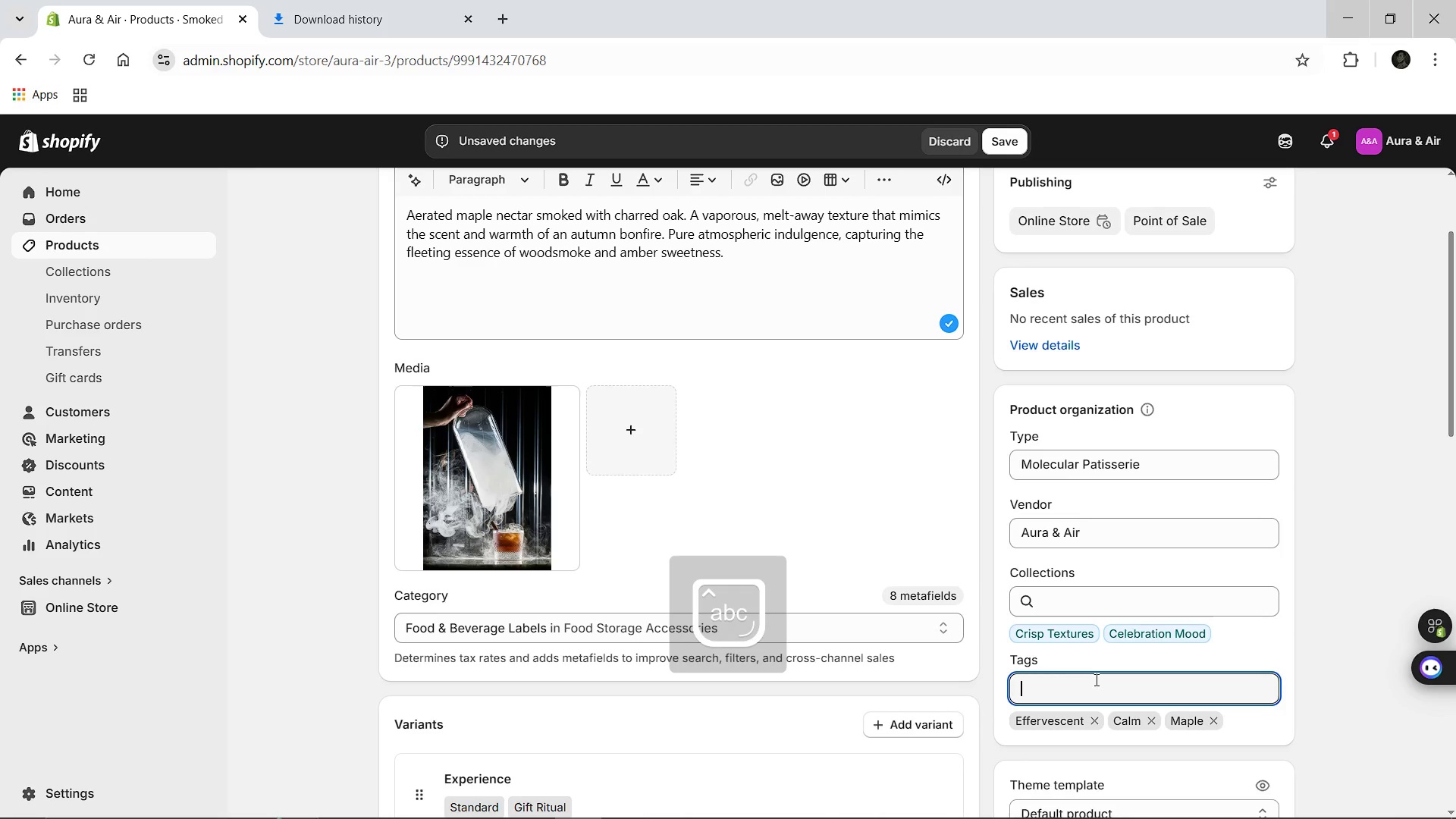 
type(Smoke)
 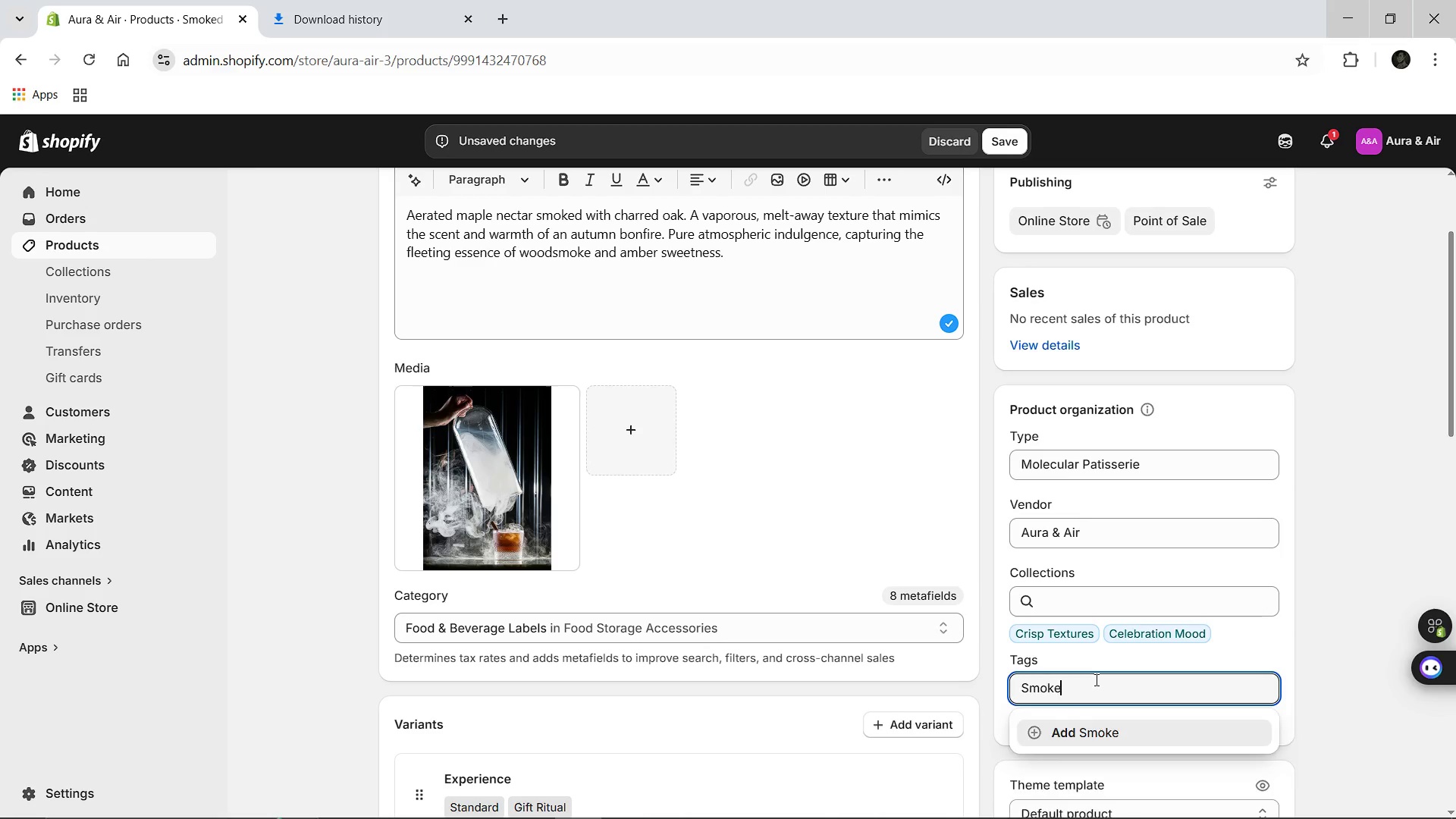 
key(Enter)
 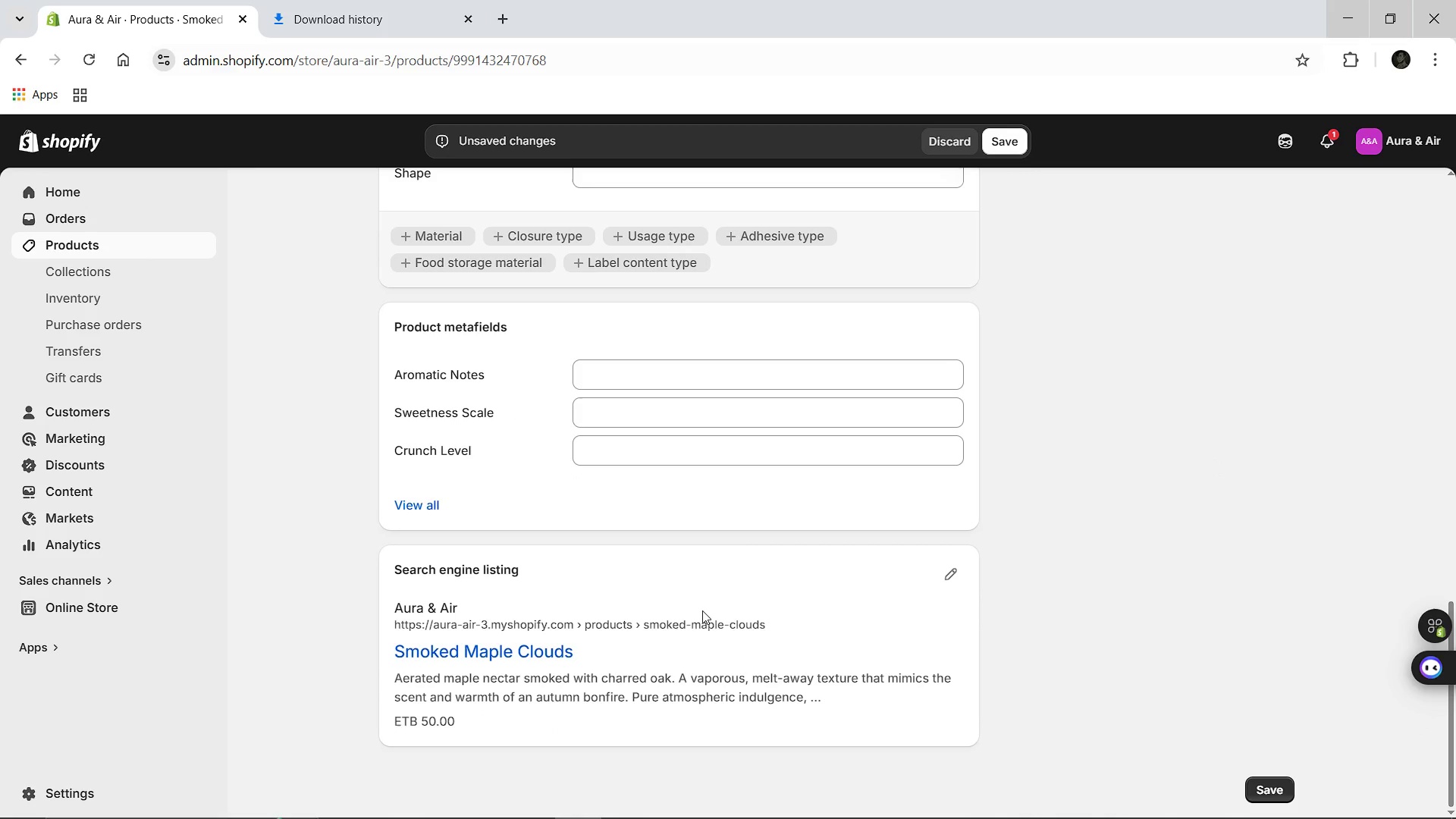 
wait(6.86)
 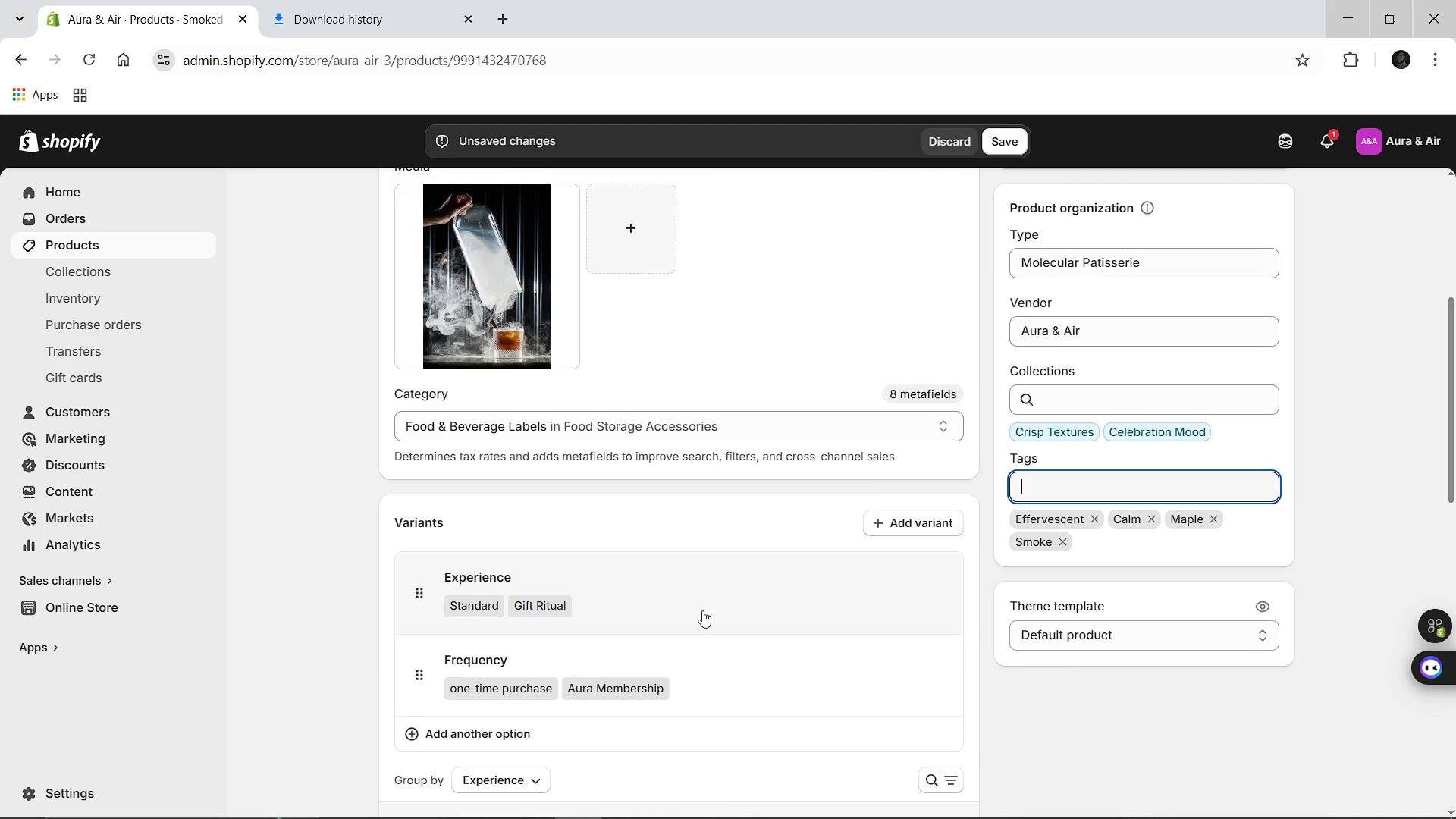 
left_click([626, 441])
 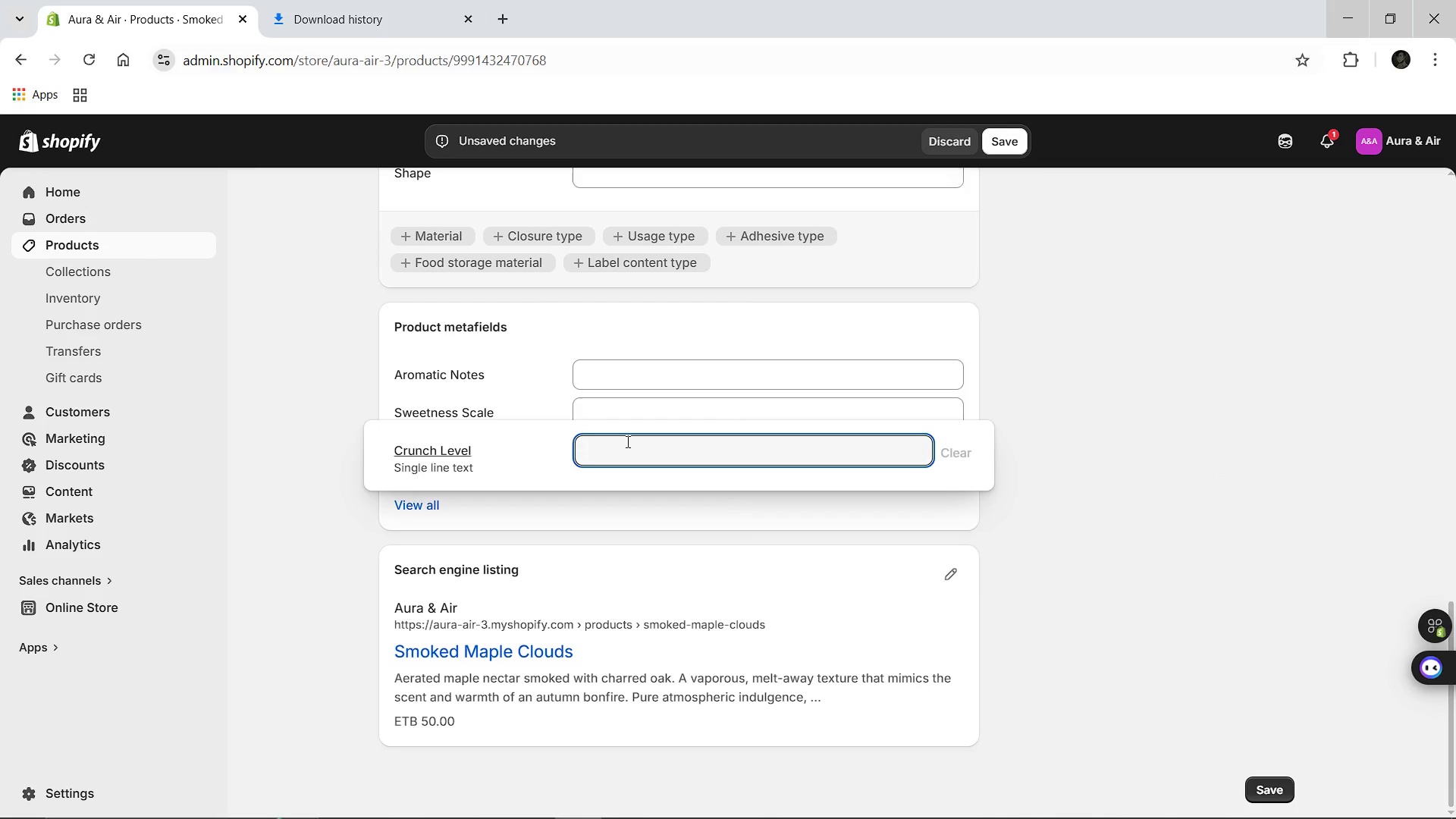 
key(1)
 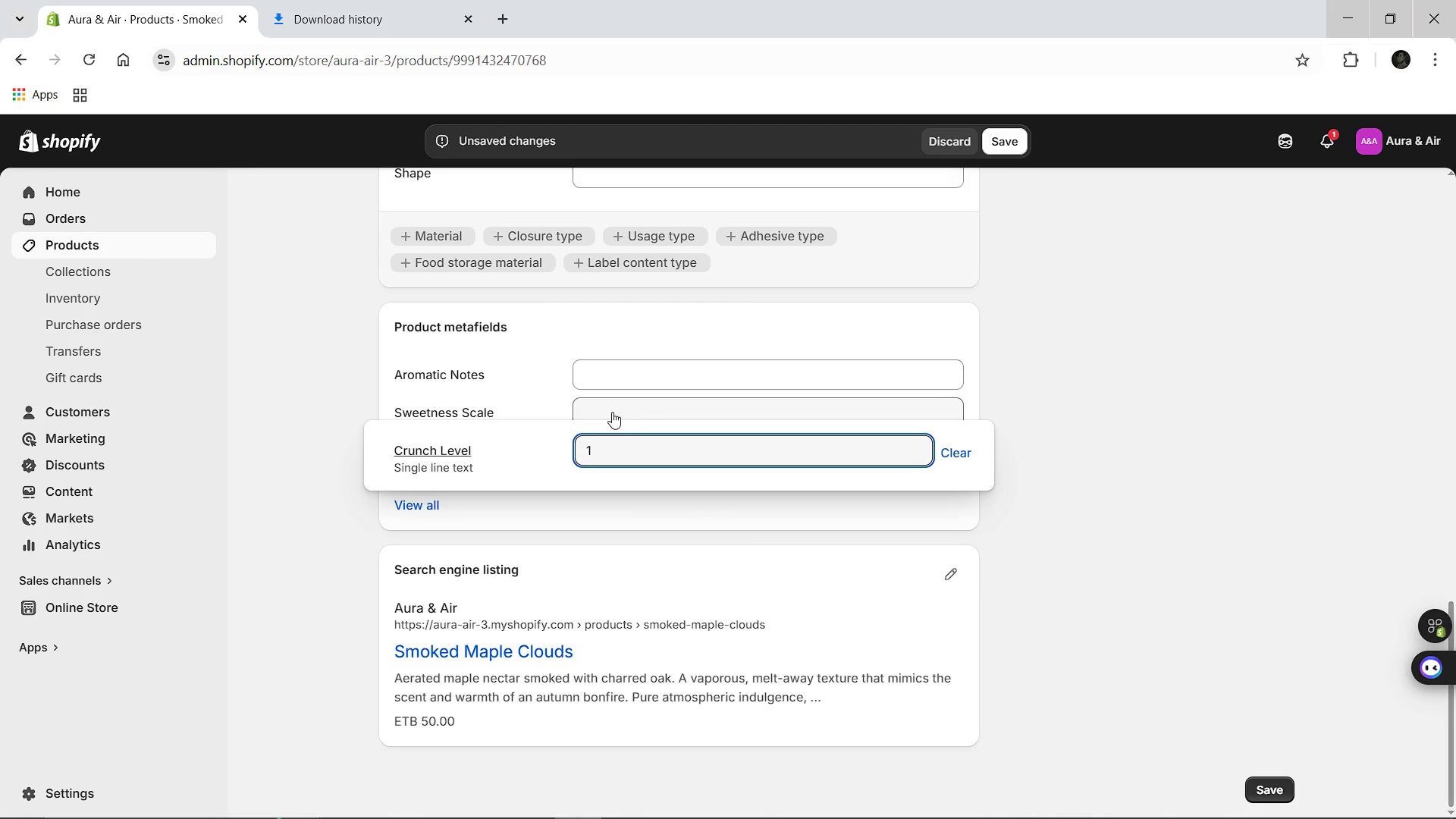 
left_click([612, 412])
 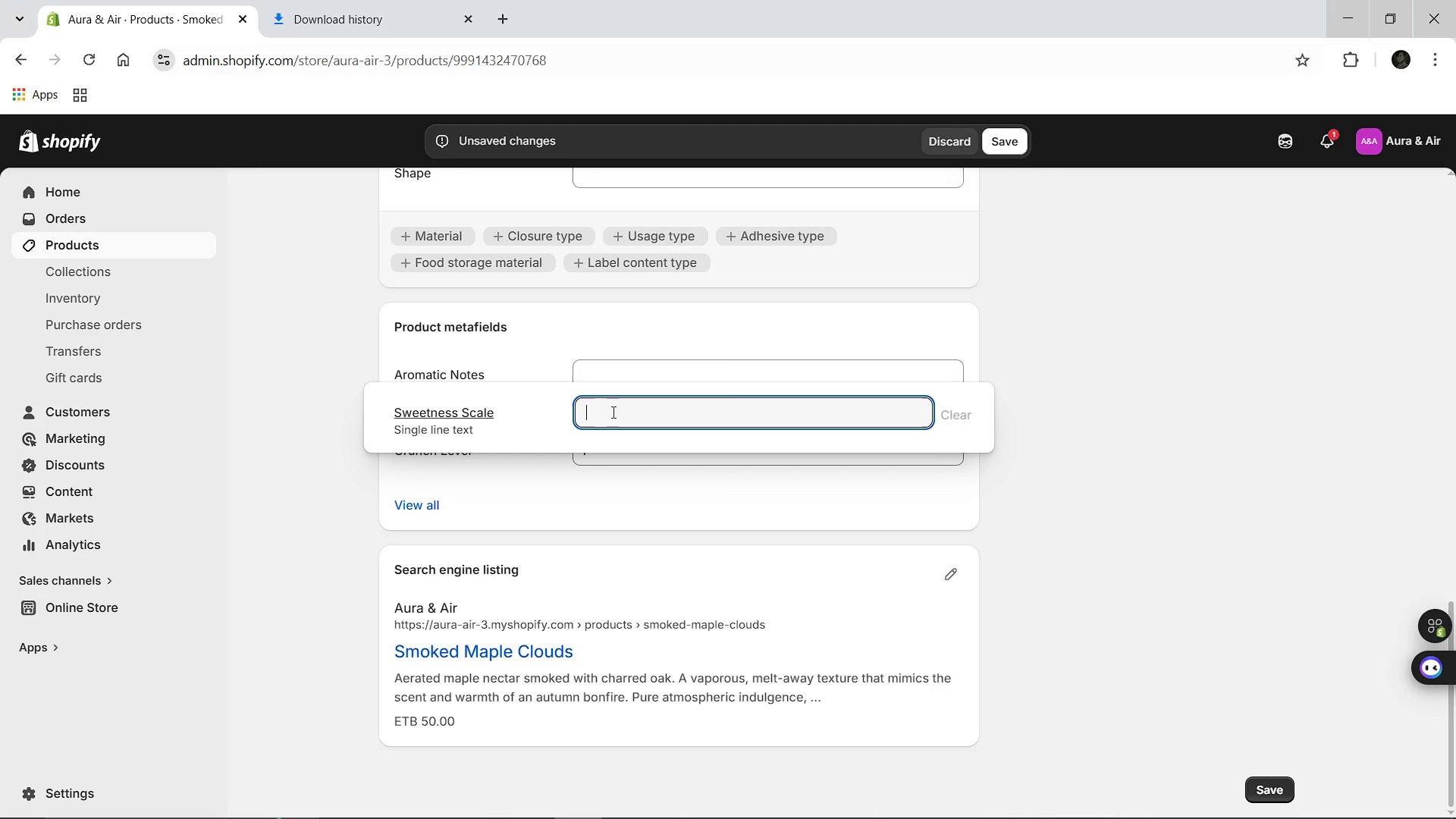 
type(High)
 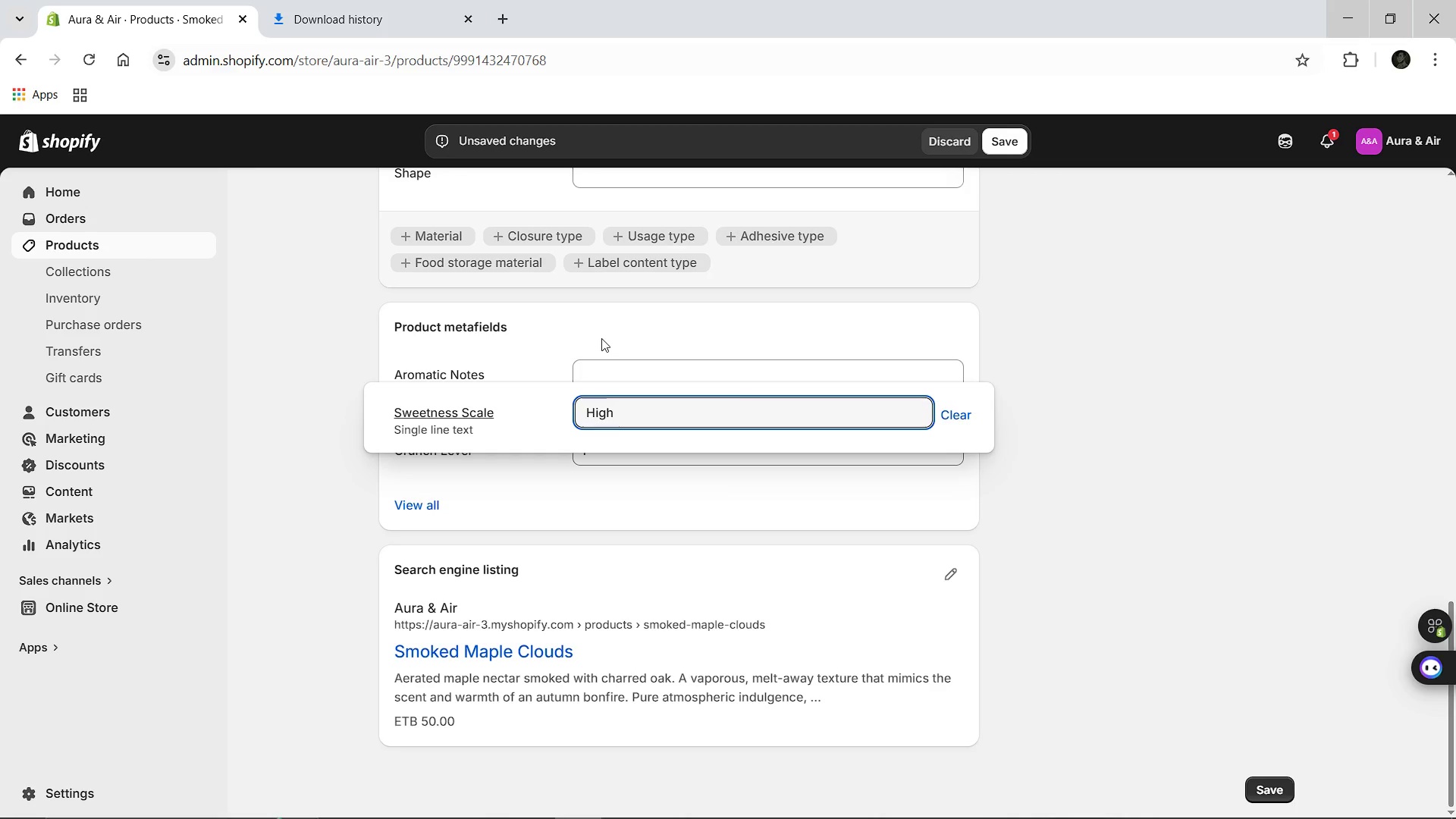 
left_click([605, 373])
 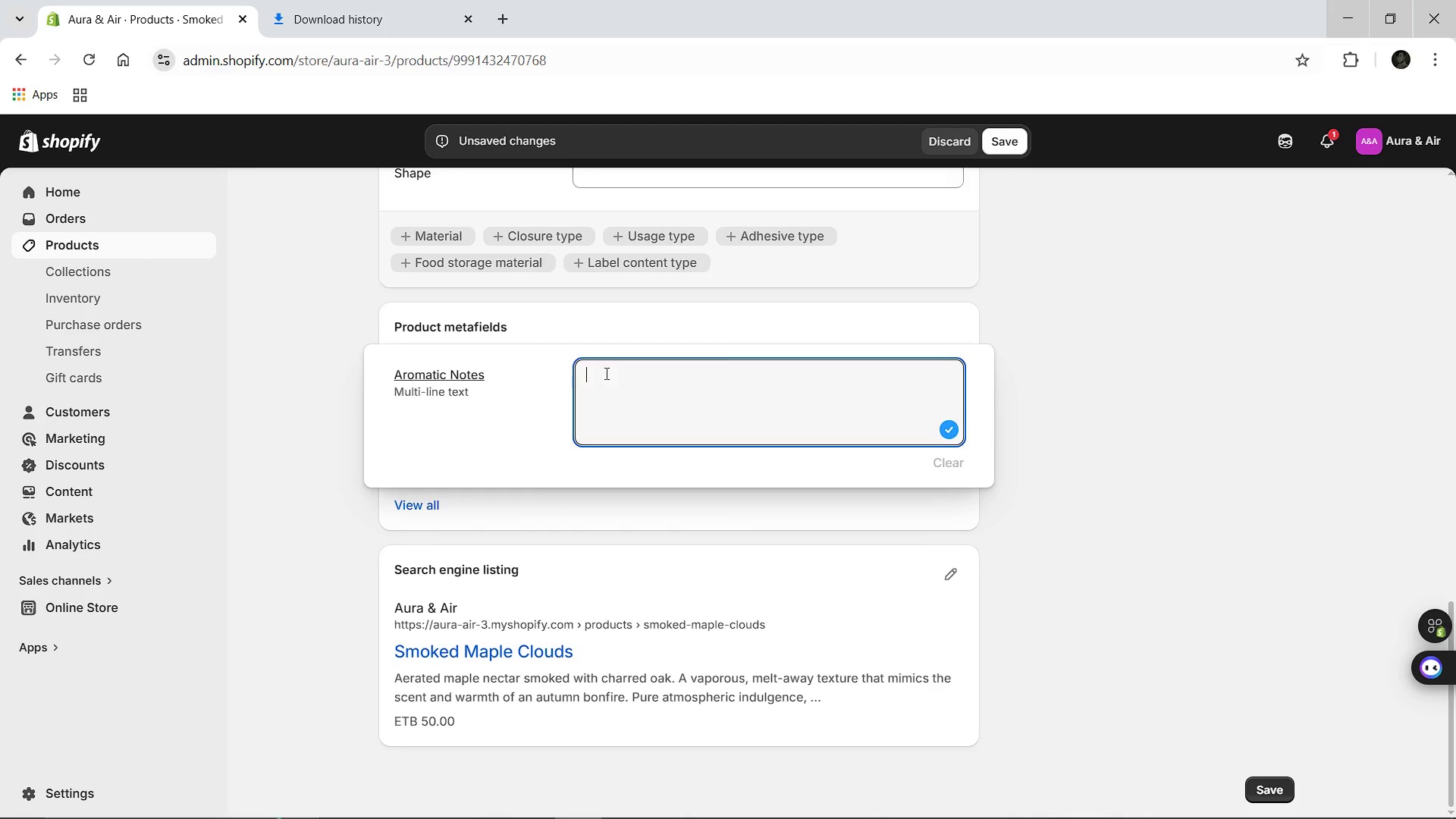 
type(Charred Oak, Bourbon and)
key(Backspace)
key(Backspace)
key(Backspace)
type(, and Maple N)
key(Backspace)
type(nectar)
 